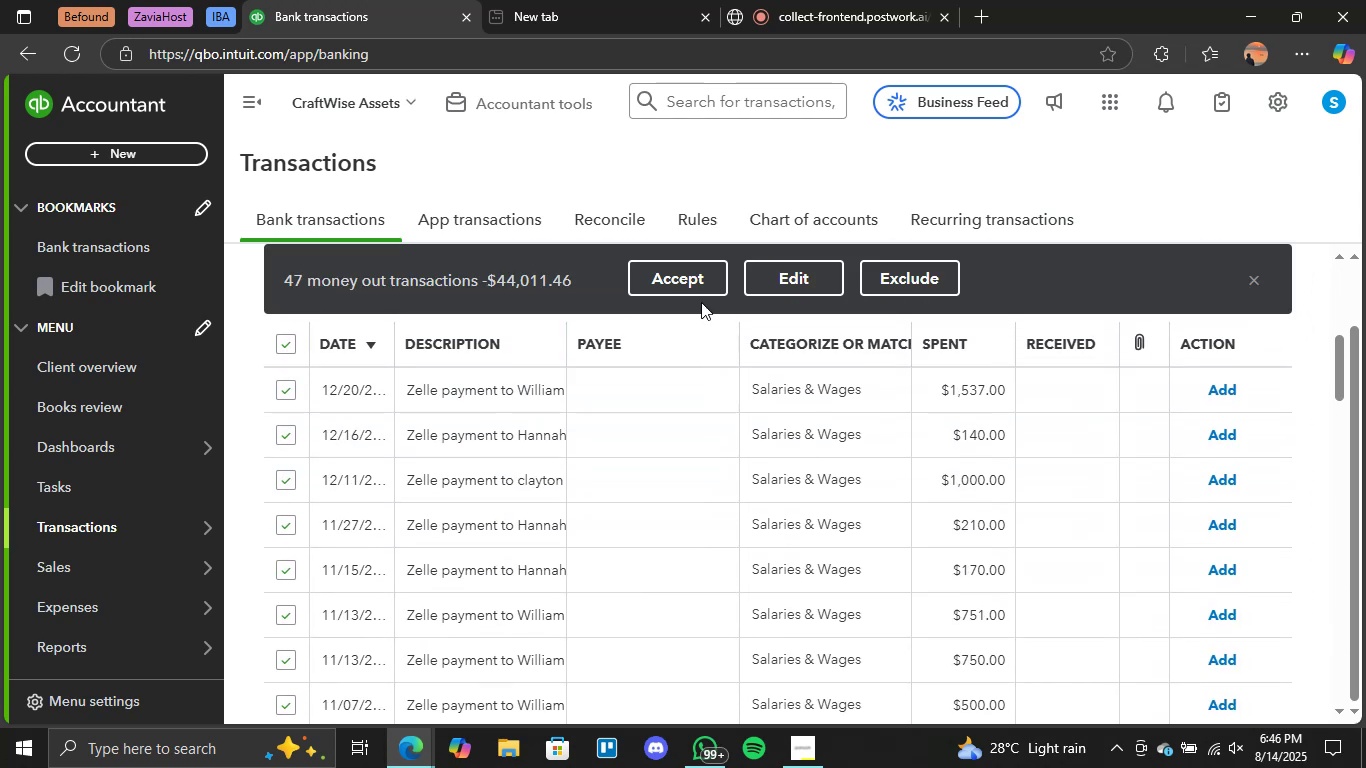 
left_click([684, 277])
 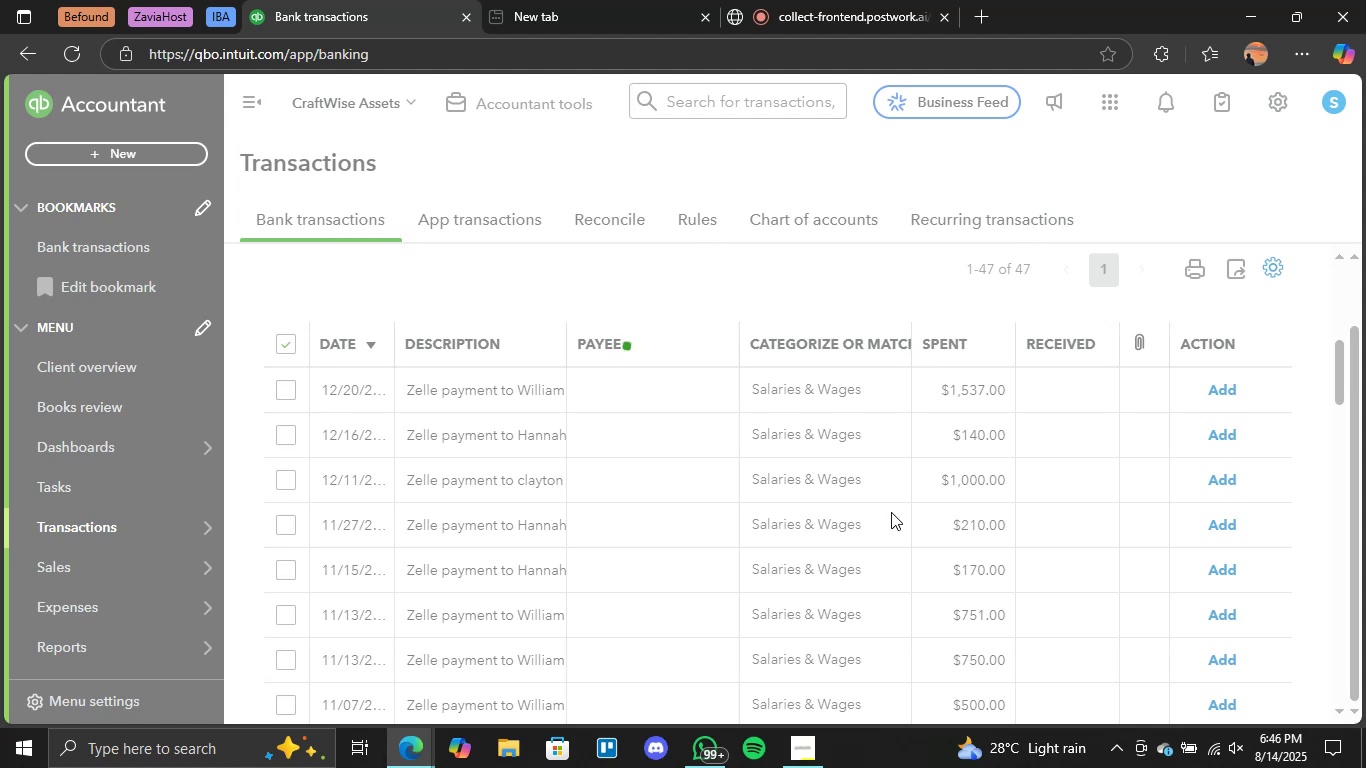 
wait(11.32)
 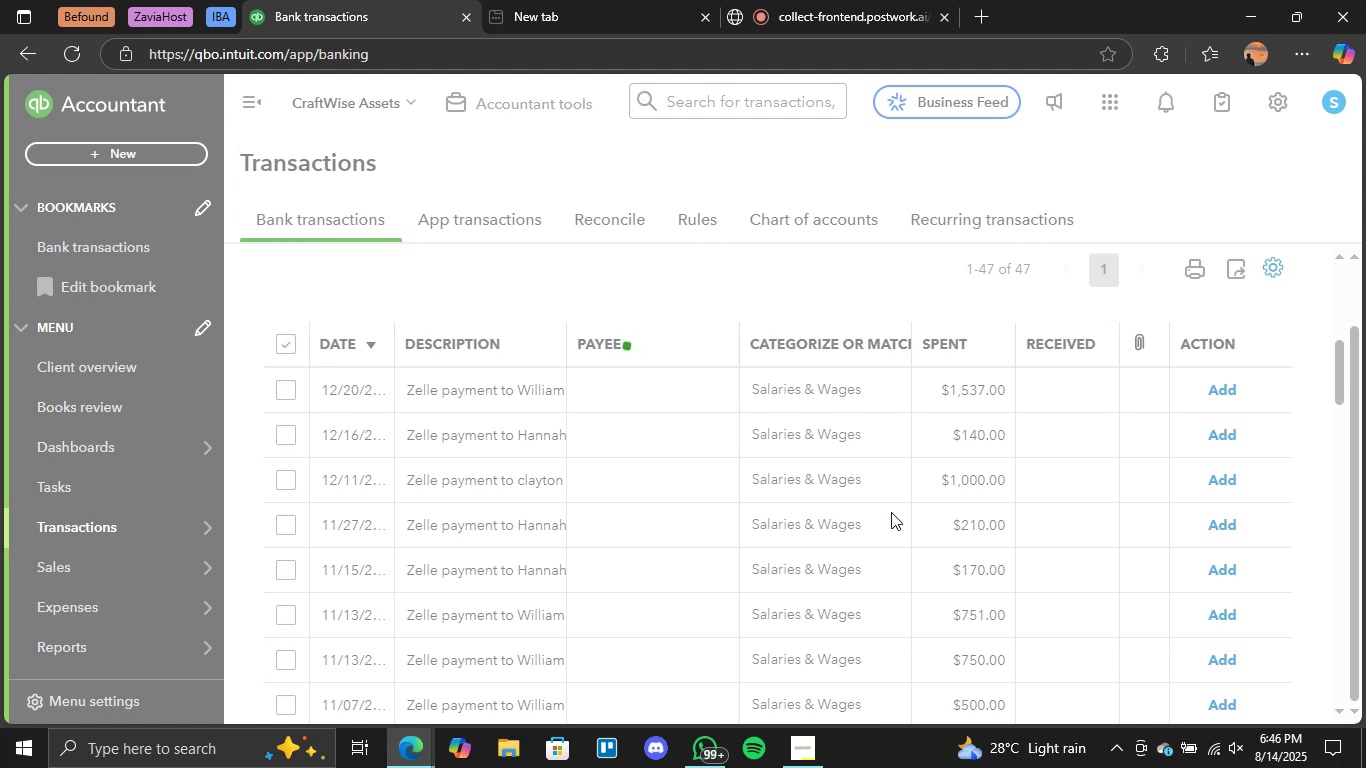 
left_click_drag(start_coordinate=[812, 380], to_coordinate=[624, 383])
 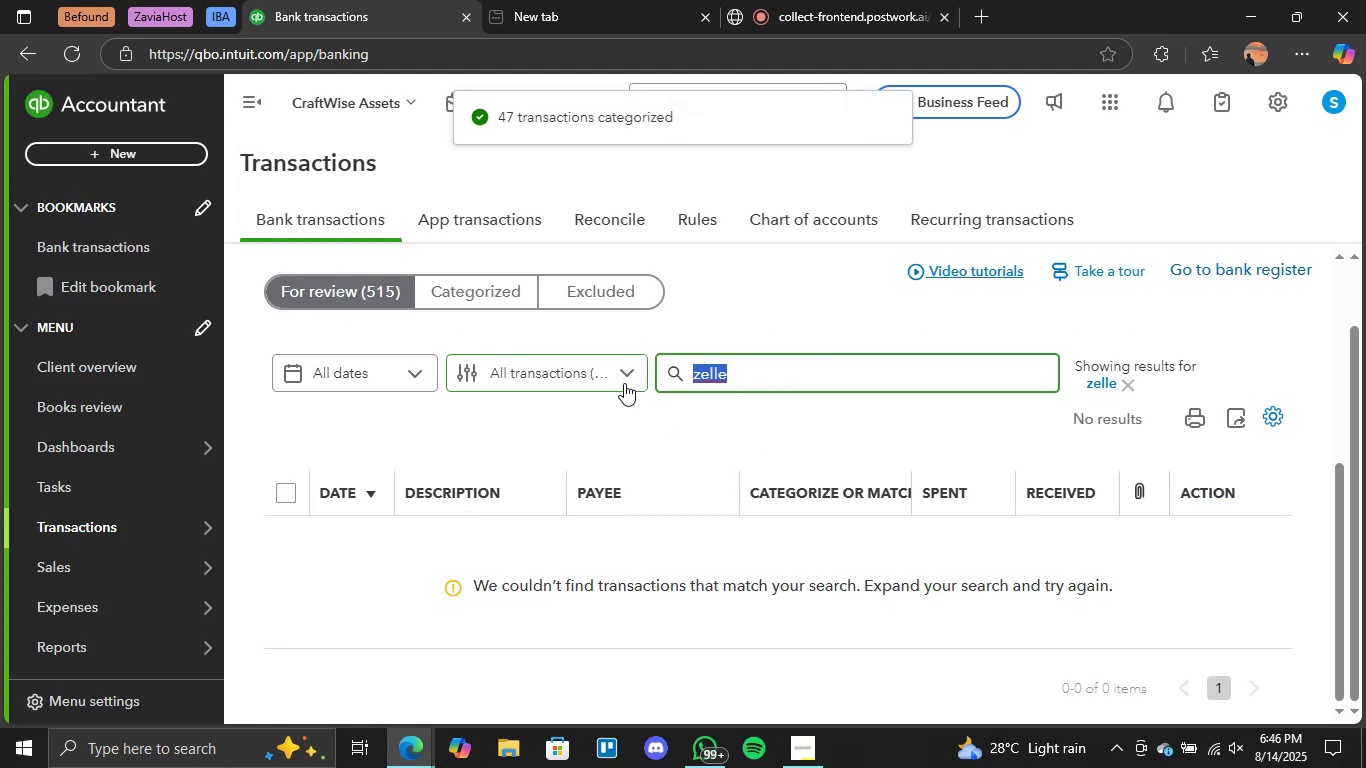 
key(Backspace)
 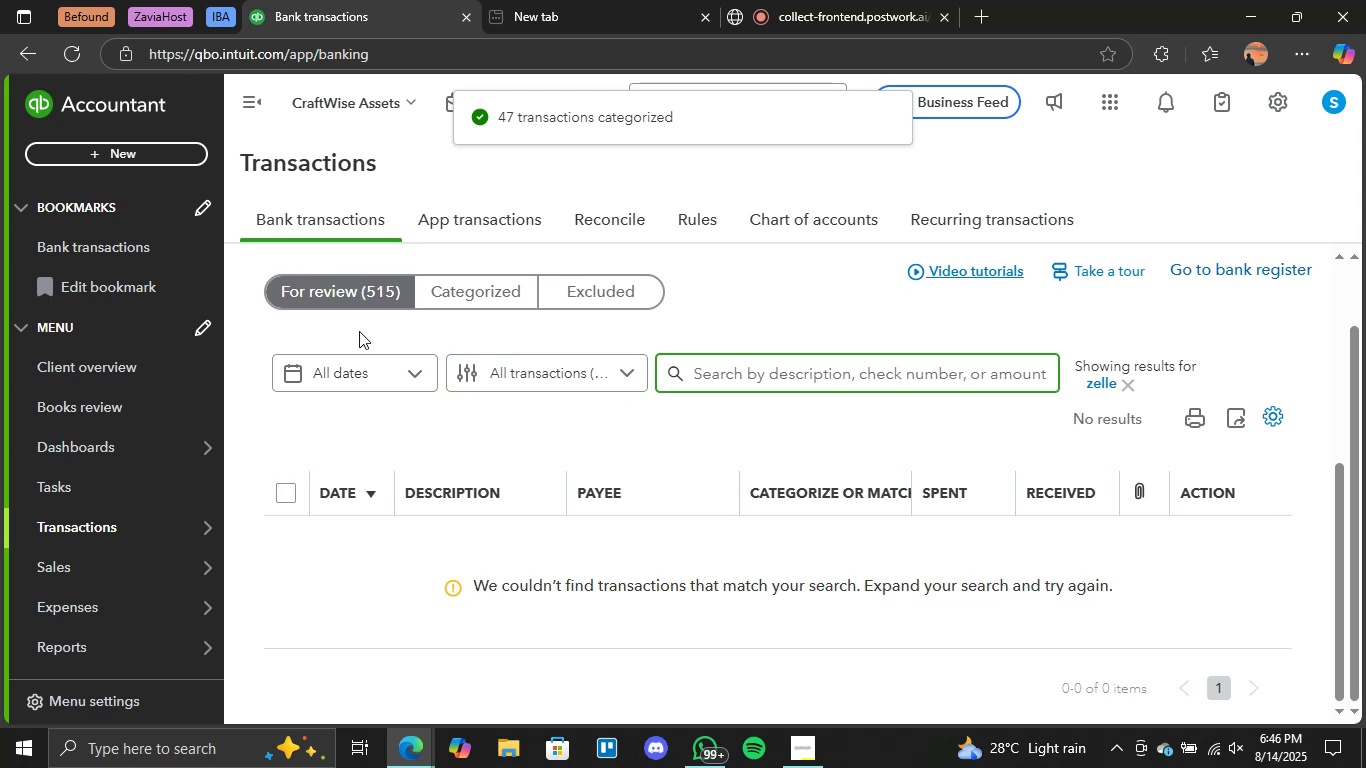 
left_click([338, 290])
 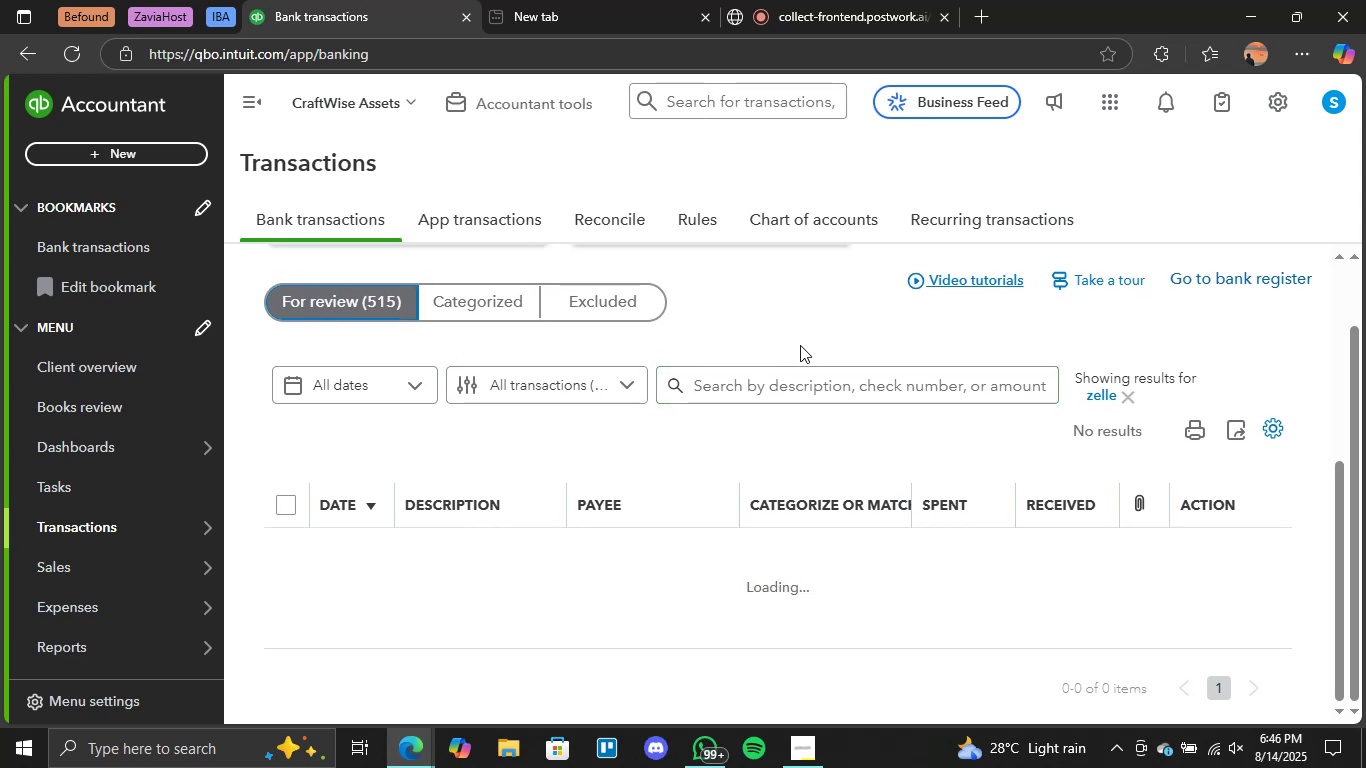 
scroll: coordinate [761, 338], scroll_direction: up, amount: 2.0
 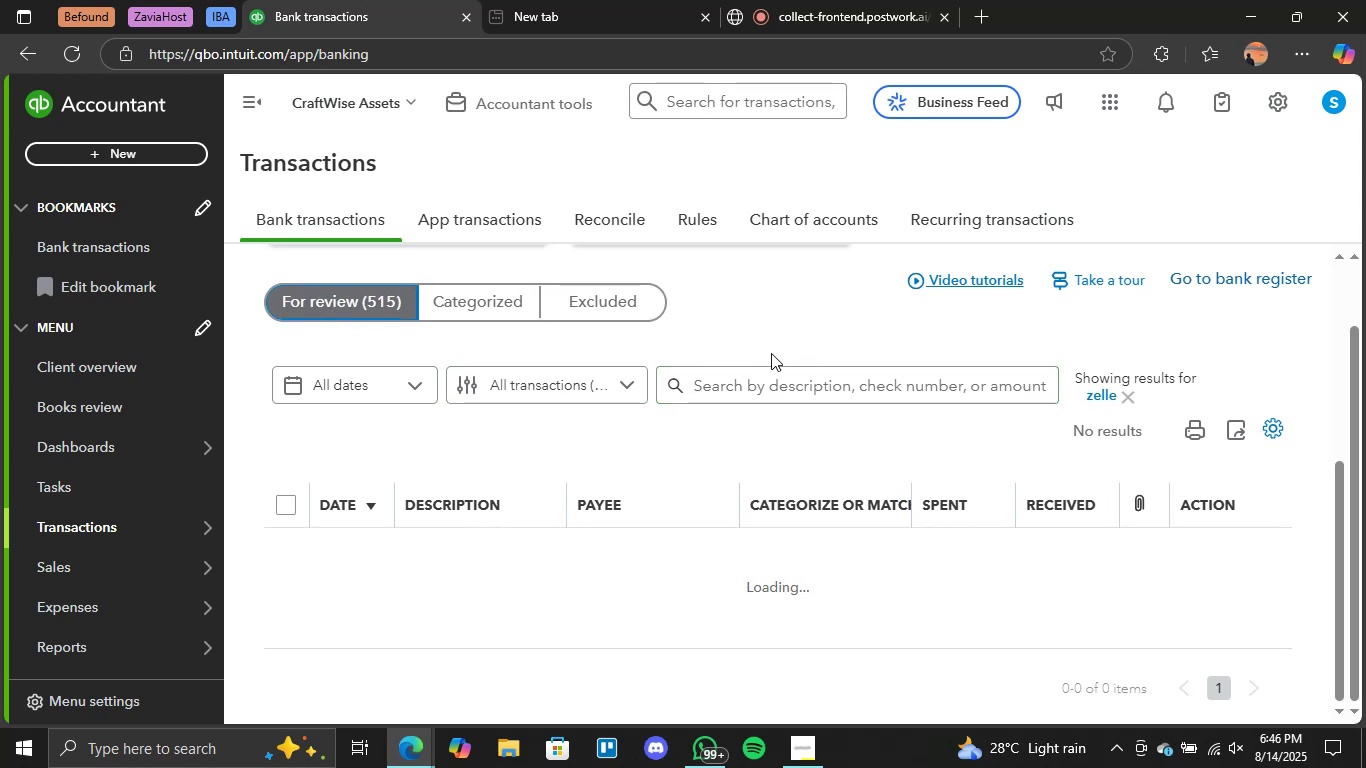 
scroll: coordinate [544, 497], scroll_direction: down, amount: 5.0
 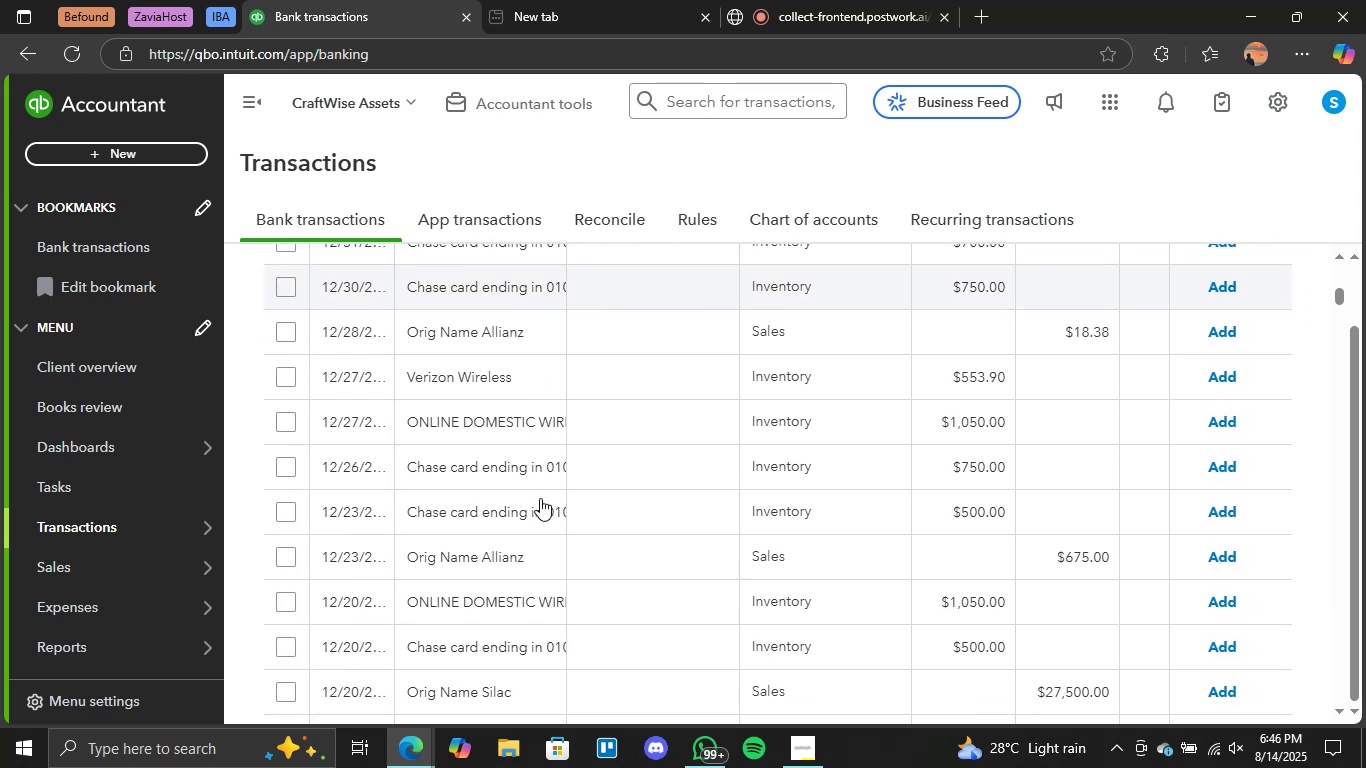 
scroll: coordinate [543, 499], scroll_direction: up, amount: 3.0
 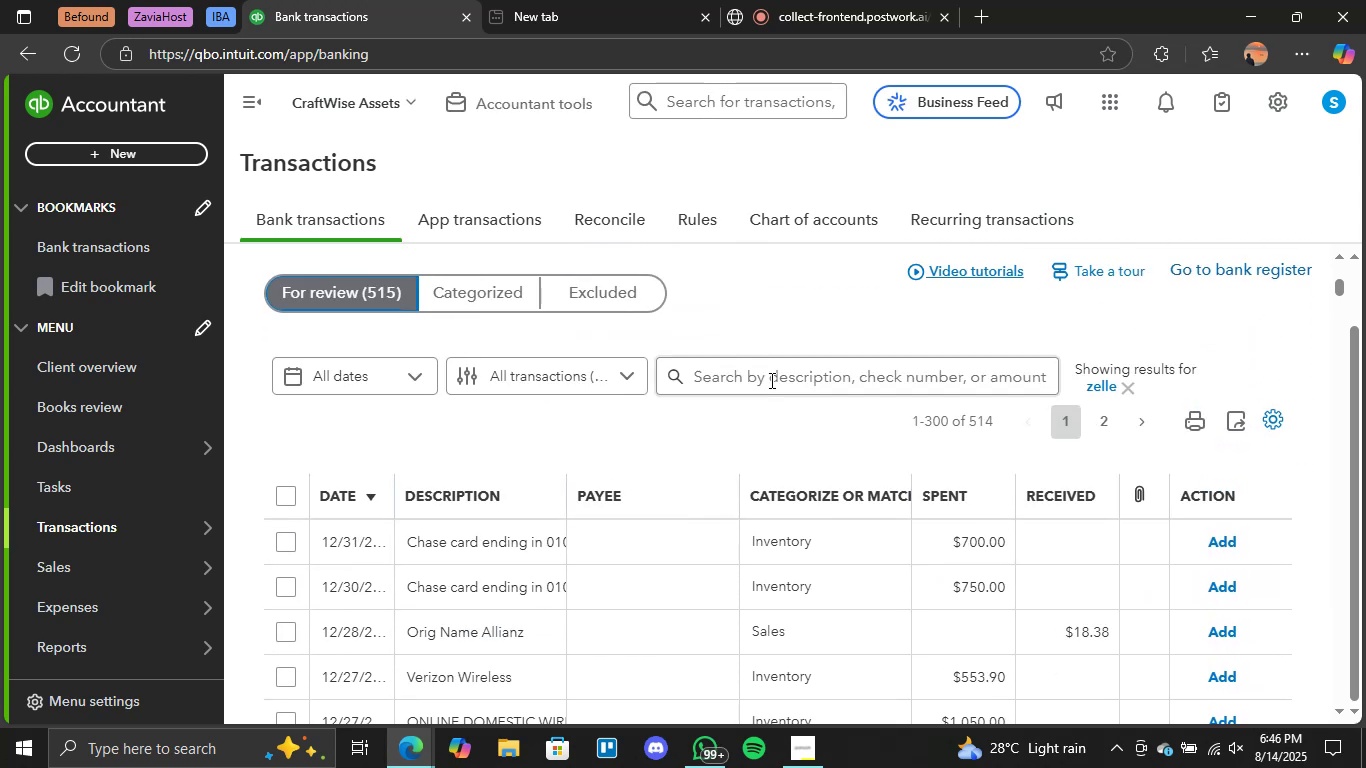 
left_click([770, 379])
 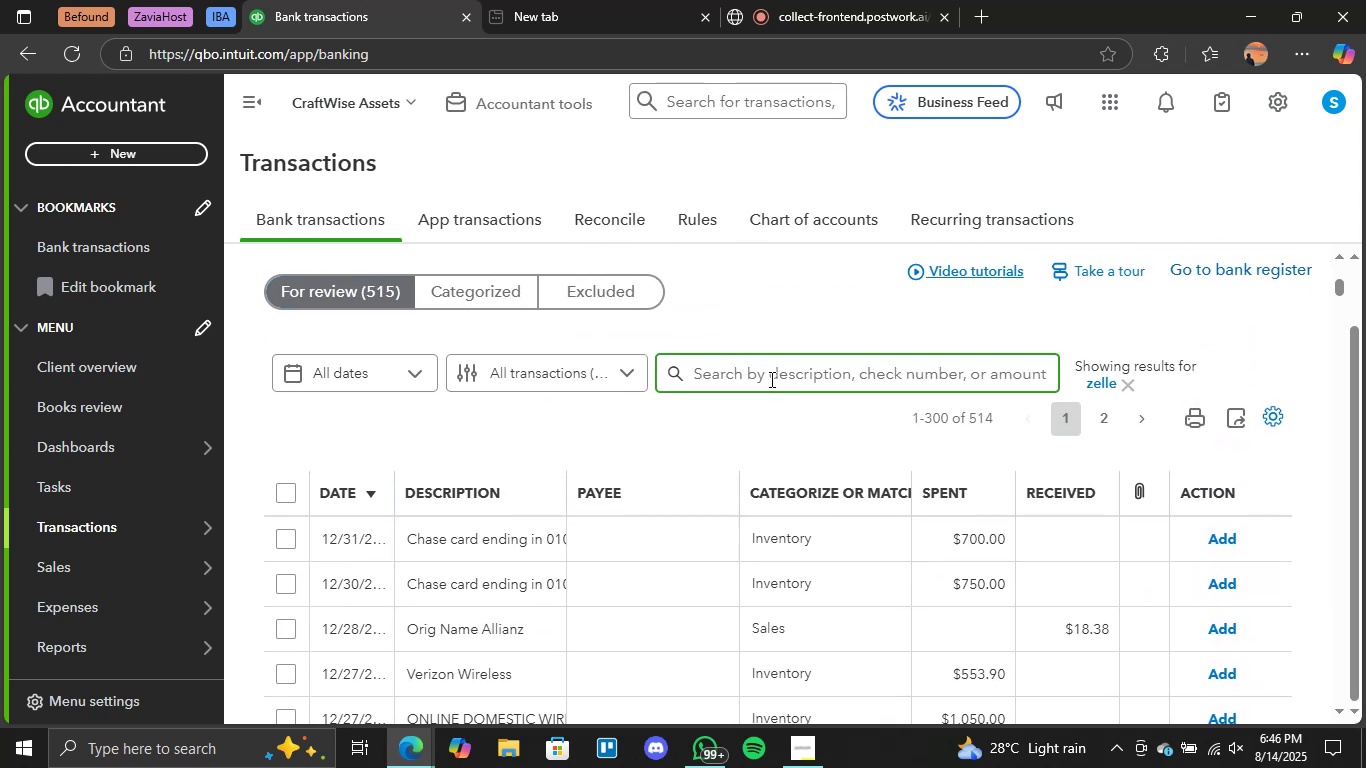 
type(chase)
 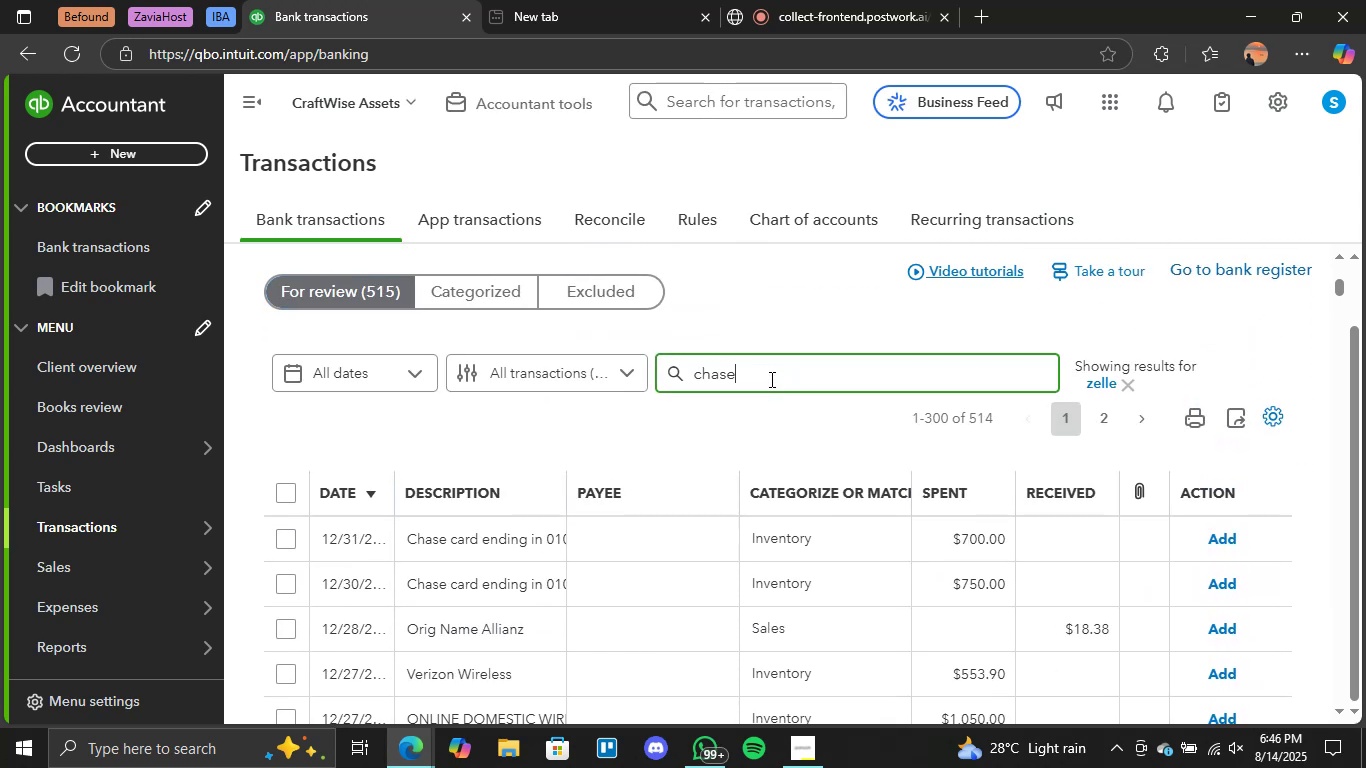 
key(Enter)
 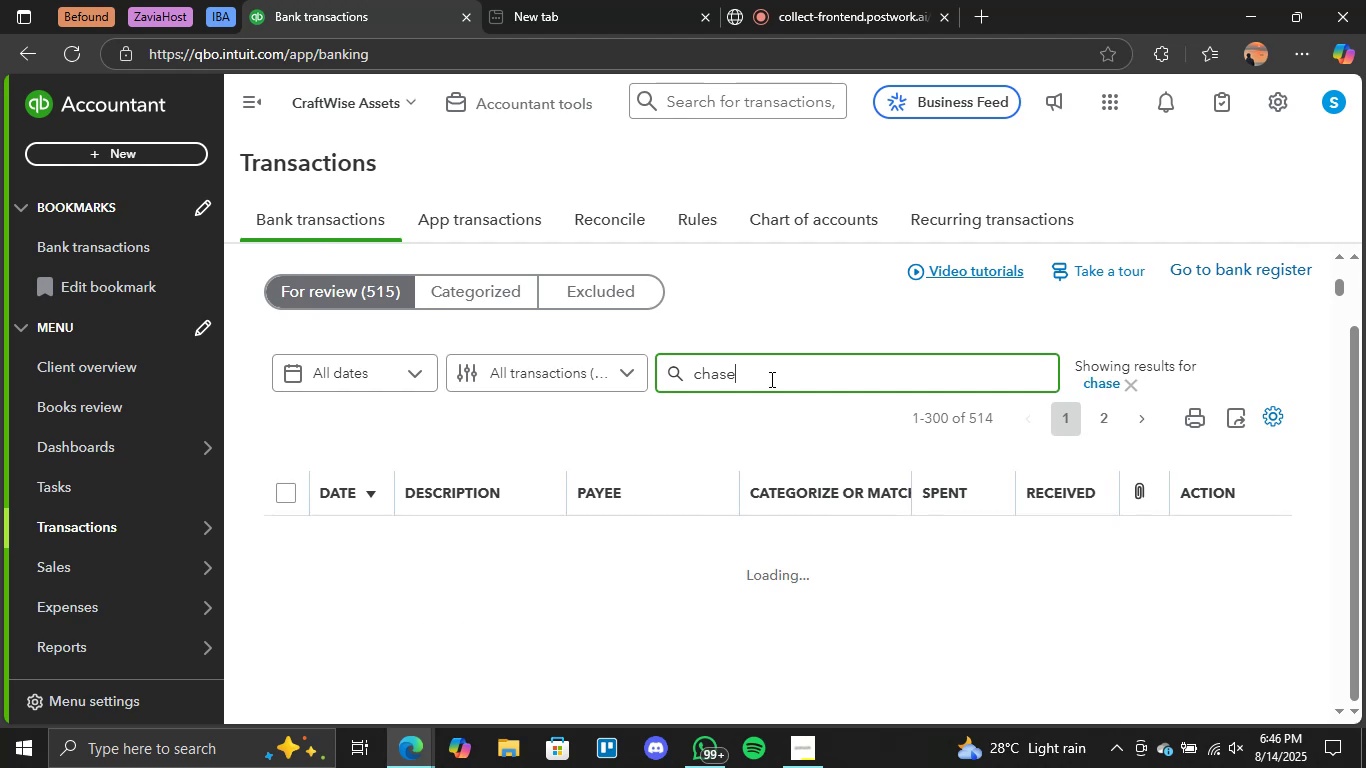 
left_click([771, 422])
 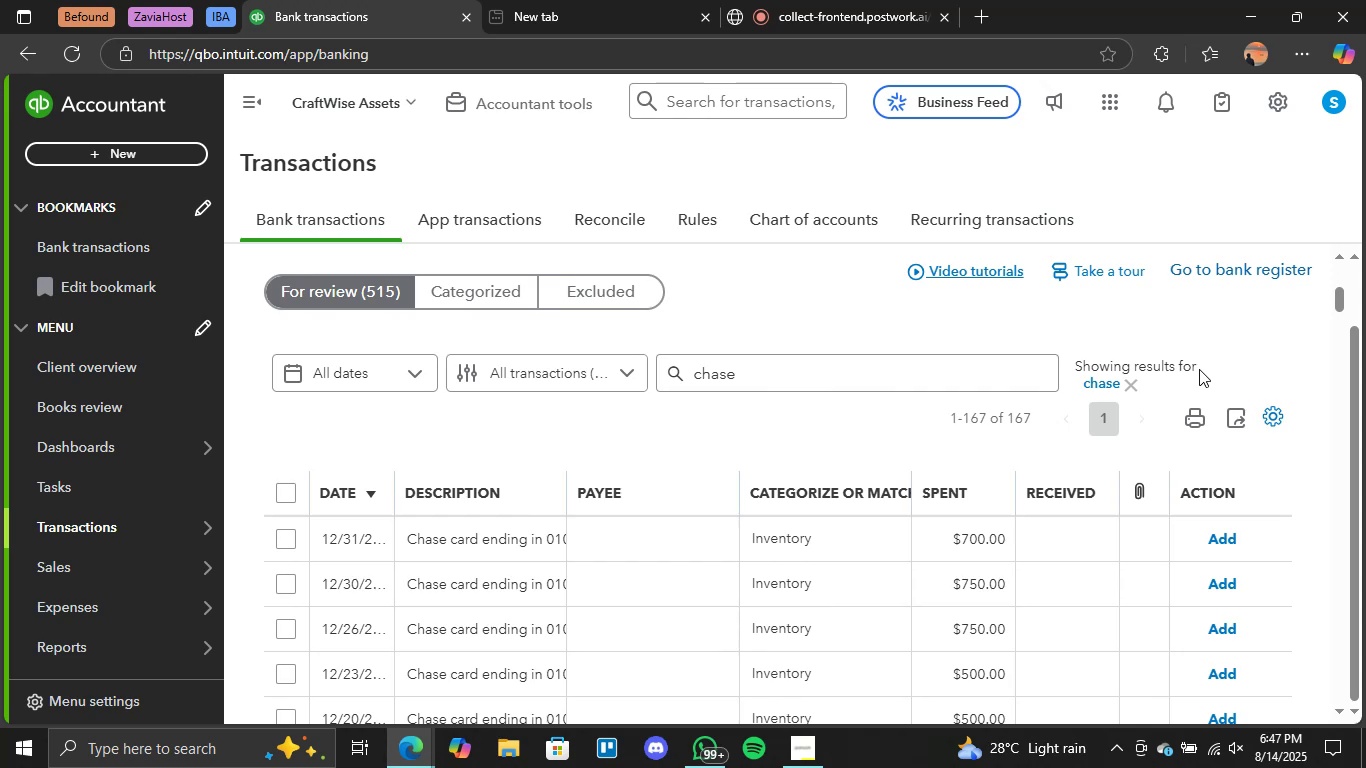 
wait(31.42)
 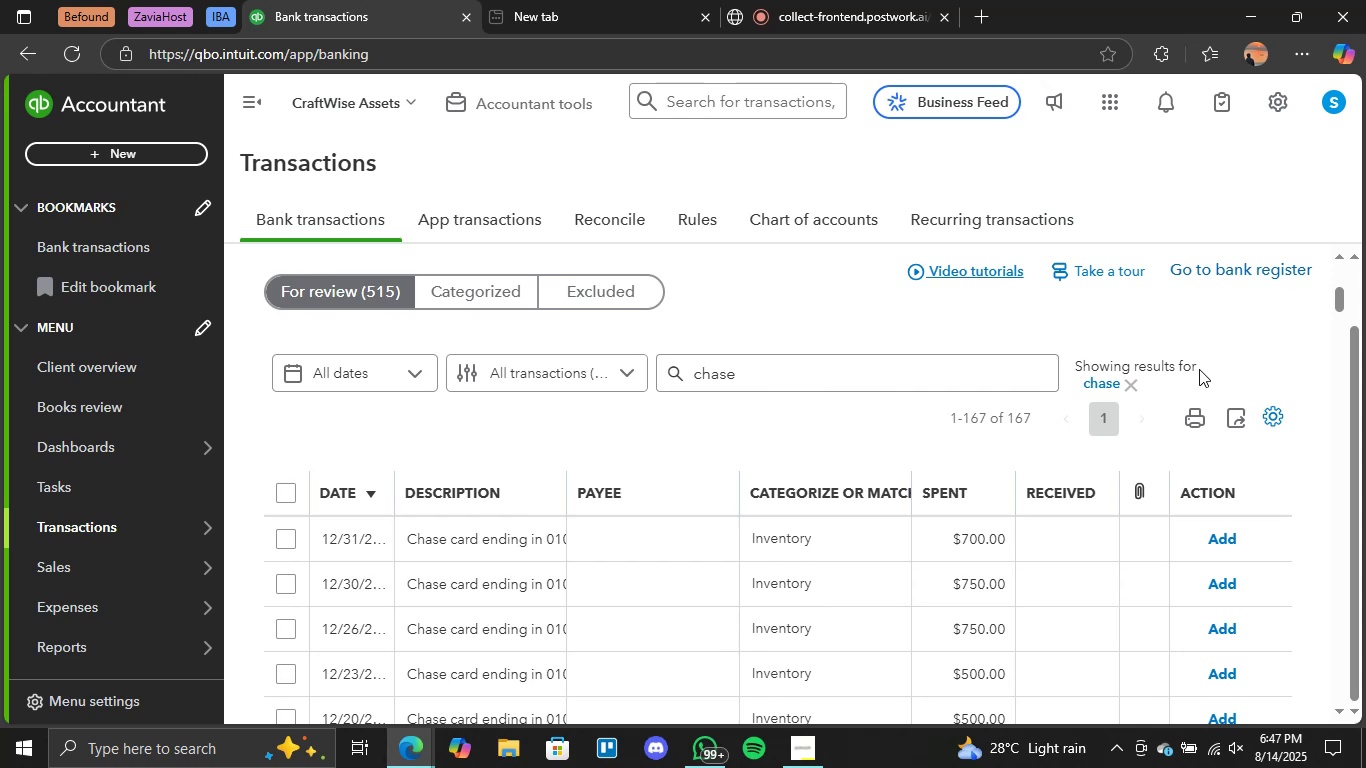 
scroll: coordinate [444, 539], scroll_direction: down, amount: 5.0
 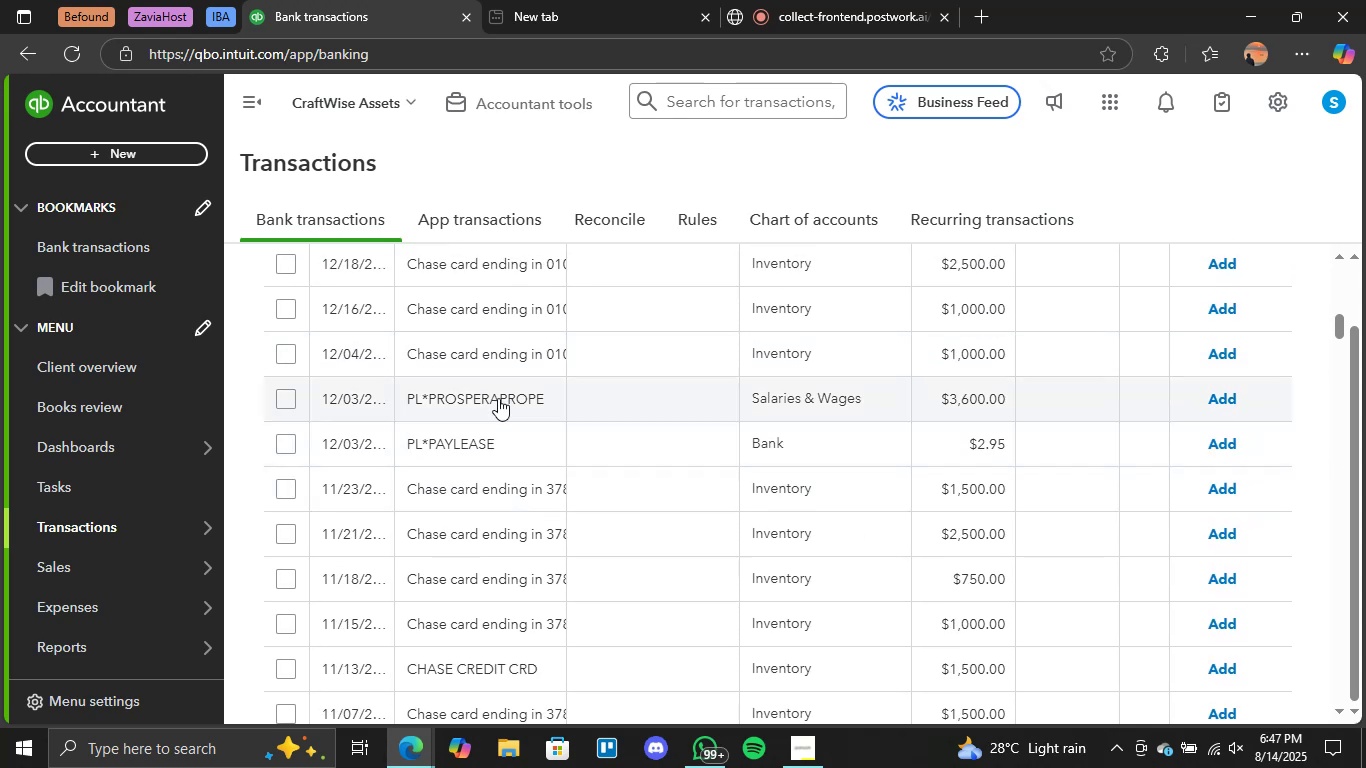 
left_click([526, 380])
 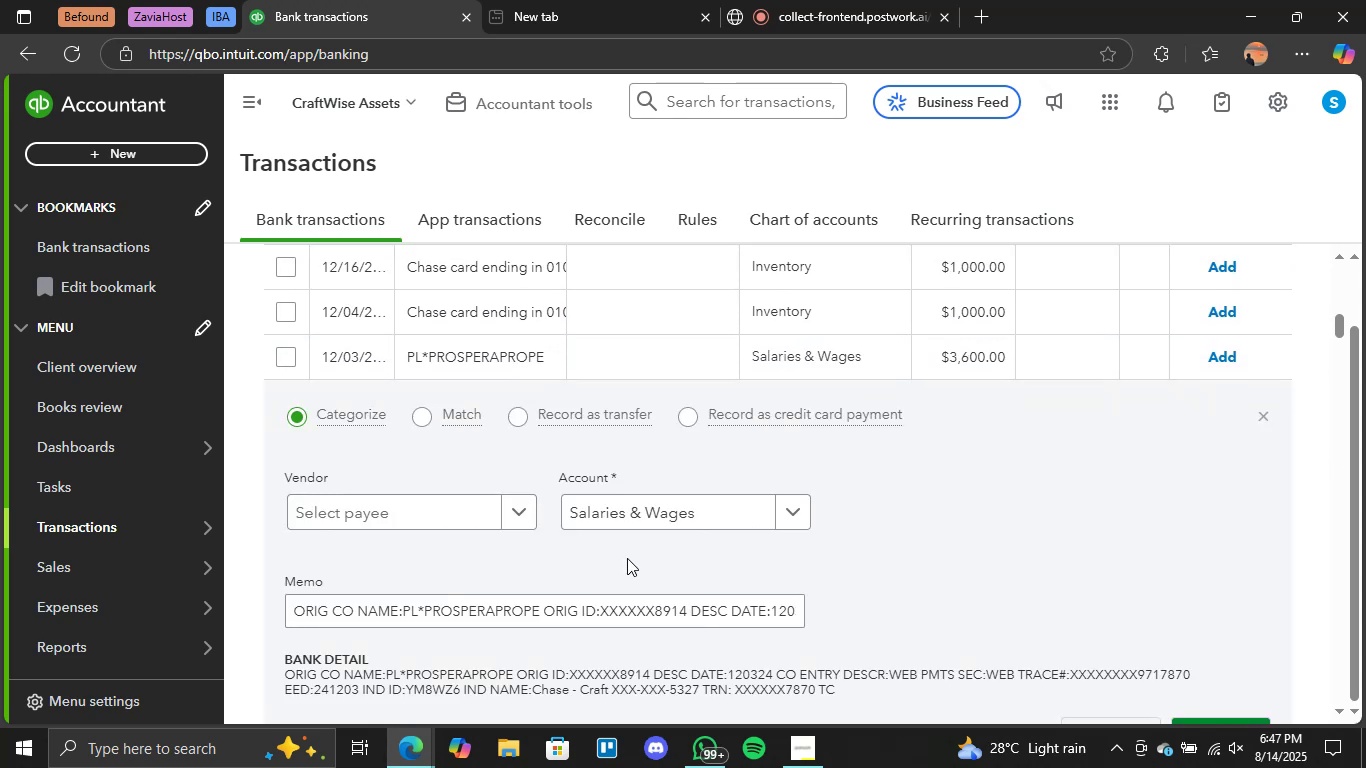 
scroll: coordinate [720, 595], scroll_direction: down, amount: 1.0
 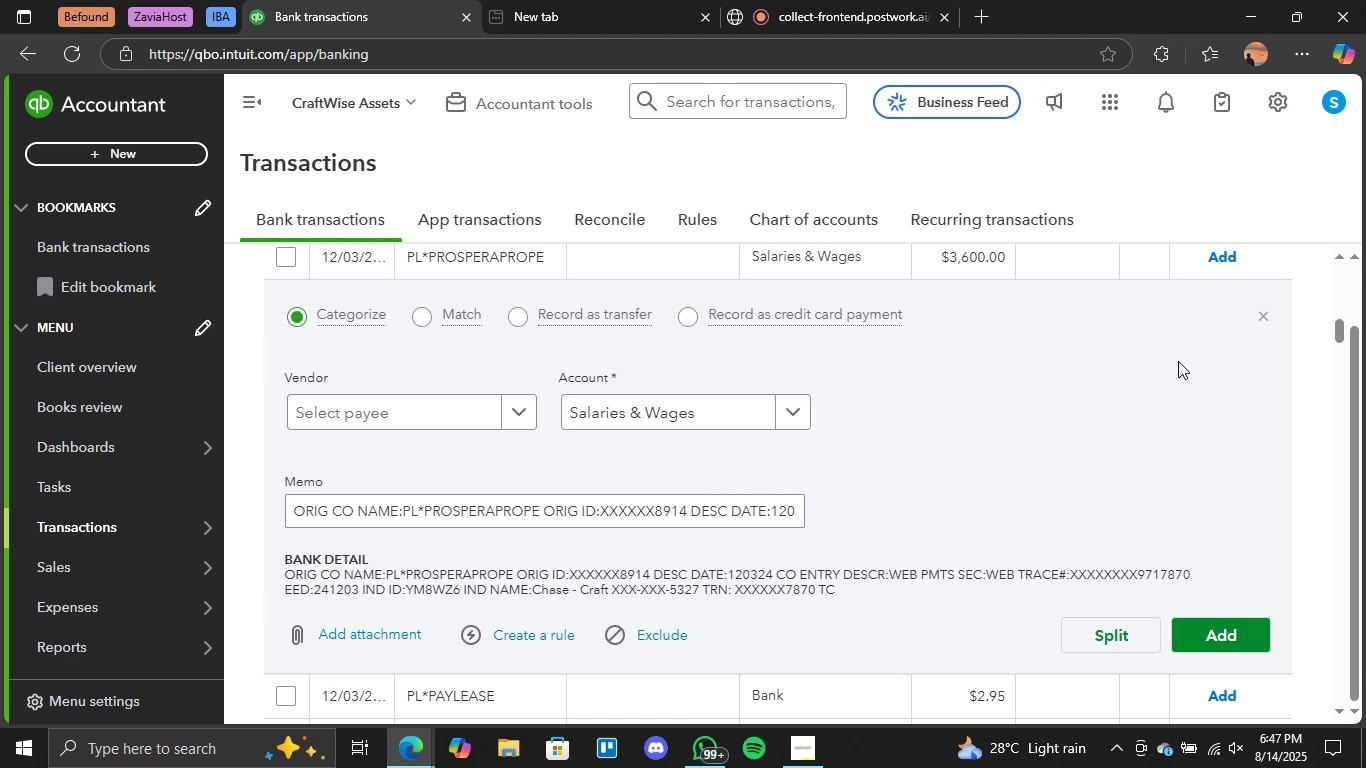 
wait(5.86)
 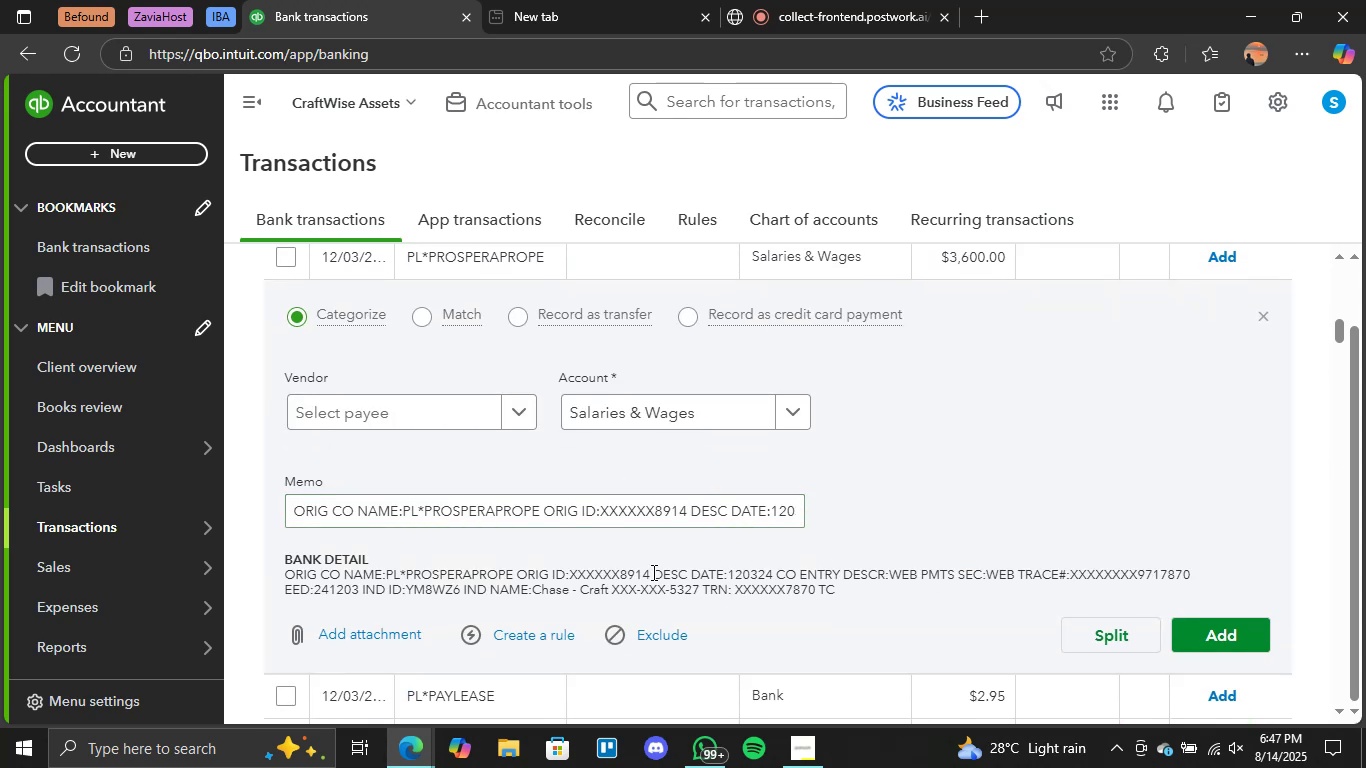 
left_click([1260, 319])
 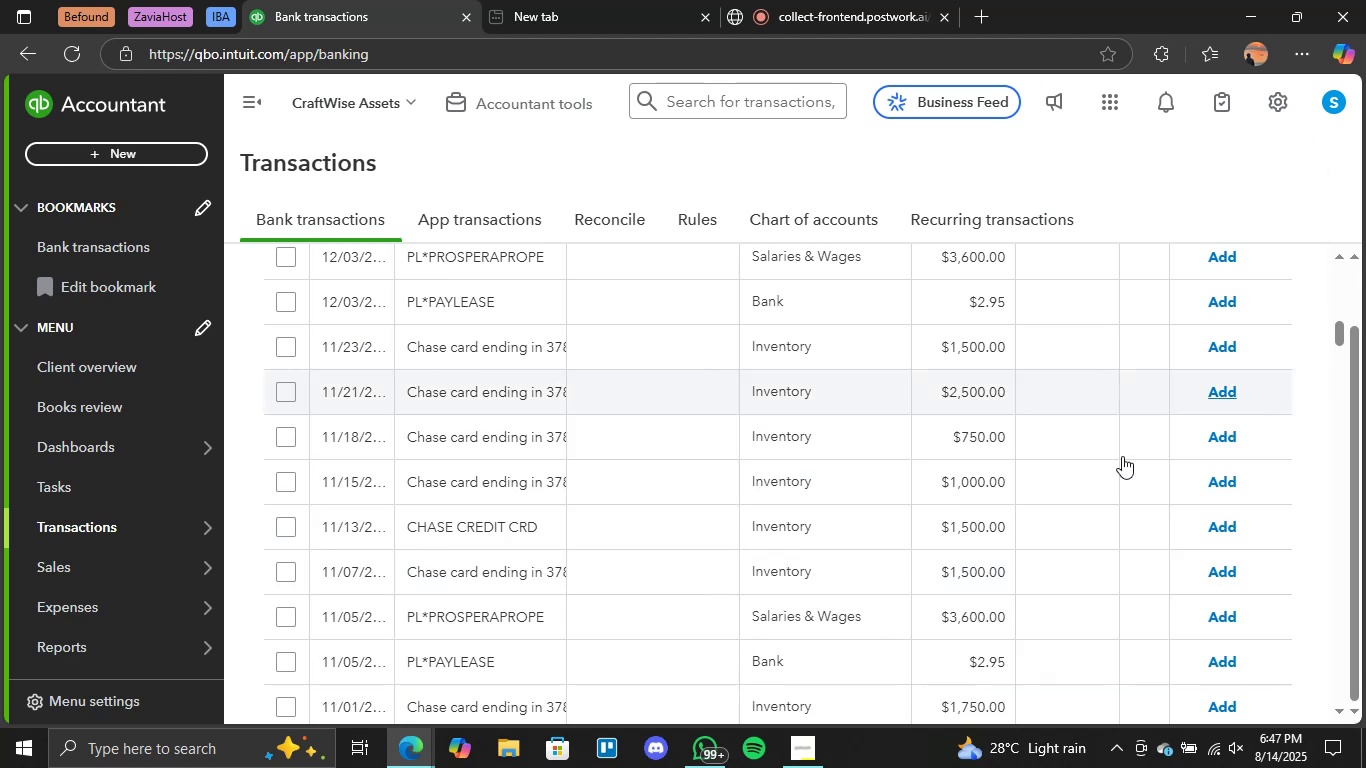 
scroll: coordinate [535, 561], scroll_direction: down, amount: 6.0
 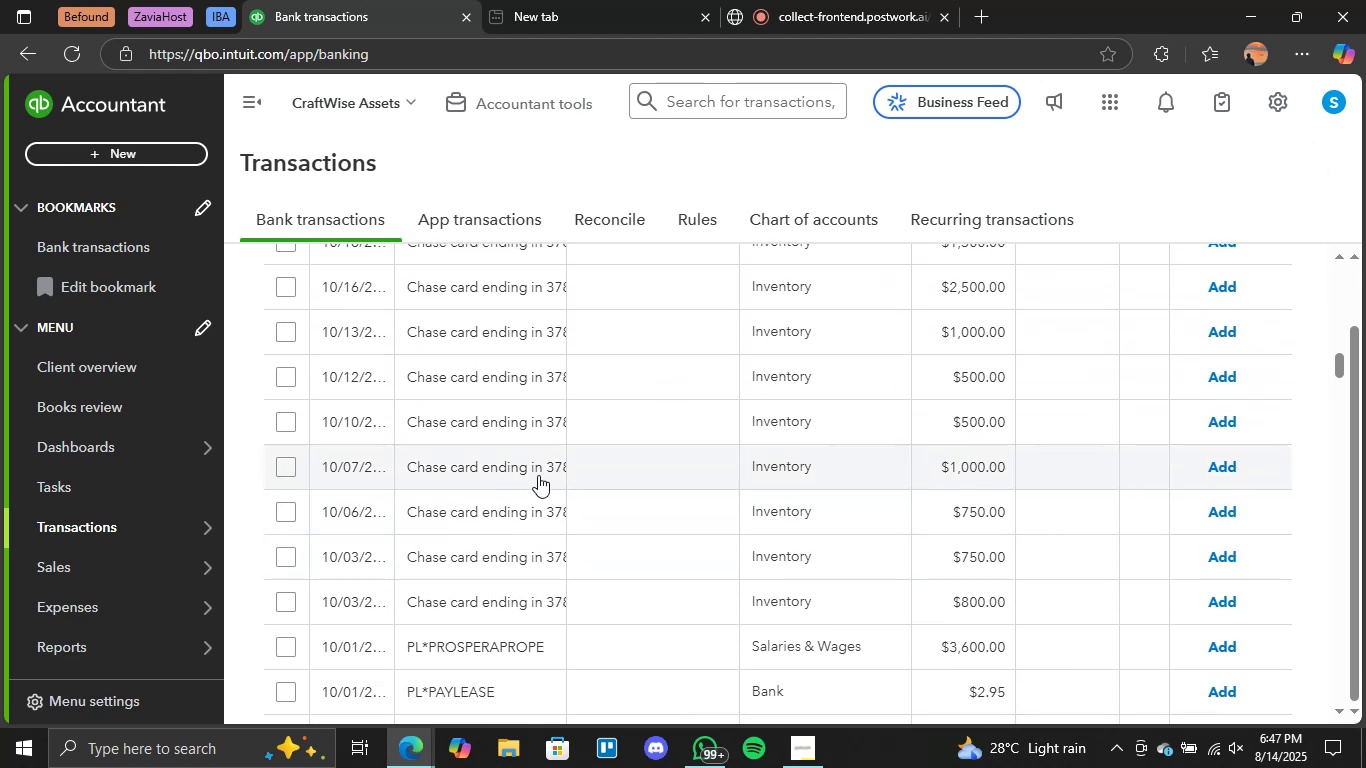 
left_click([526, 468])
 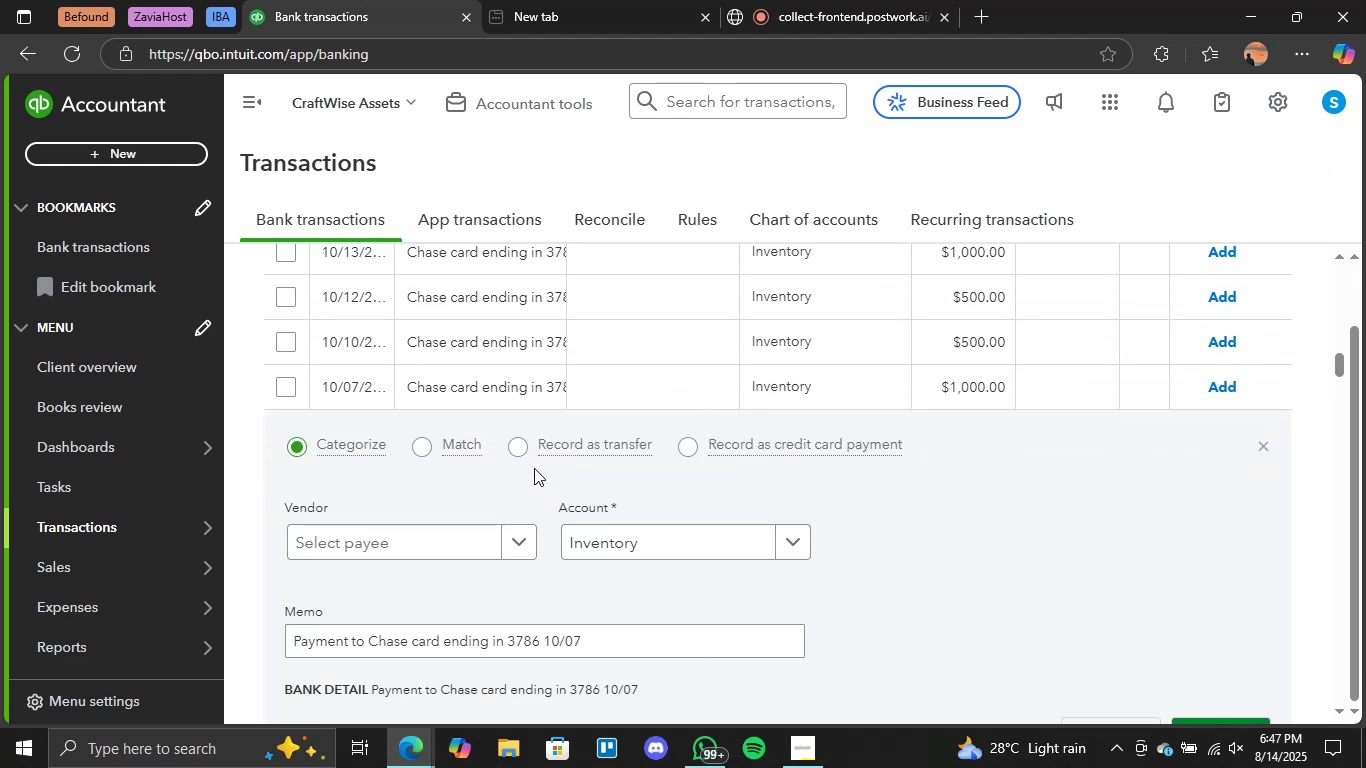 
scroll: coordinate [621, 540], scroll_direction: down, amount: 1.0
 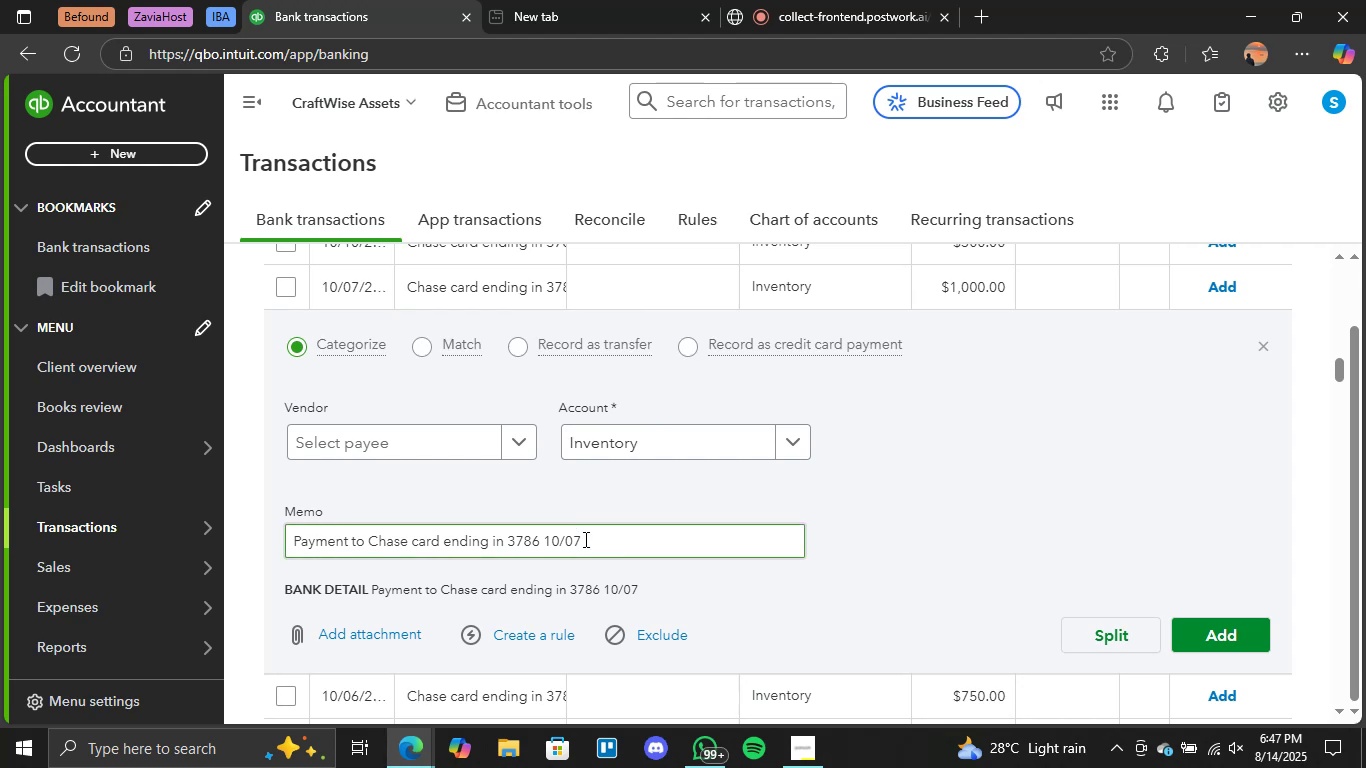 
scroll: coordinate [584, 539], scroll_direction: up, amount: 1.0
 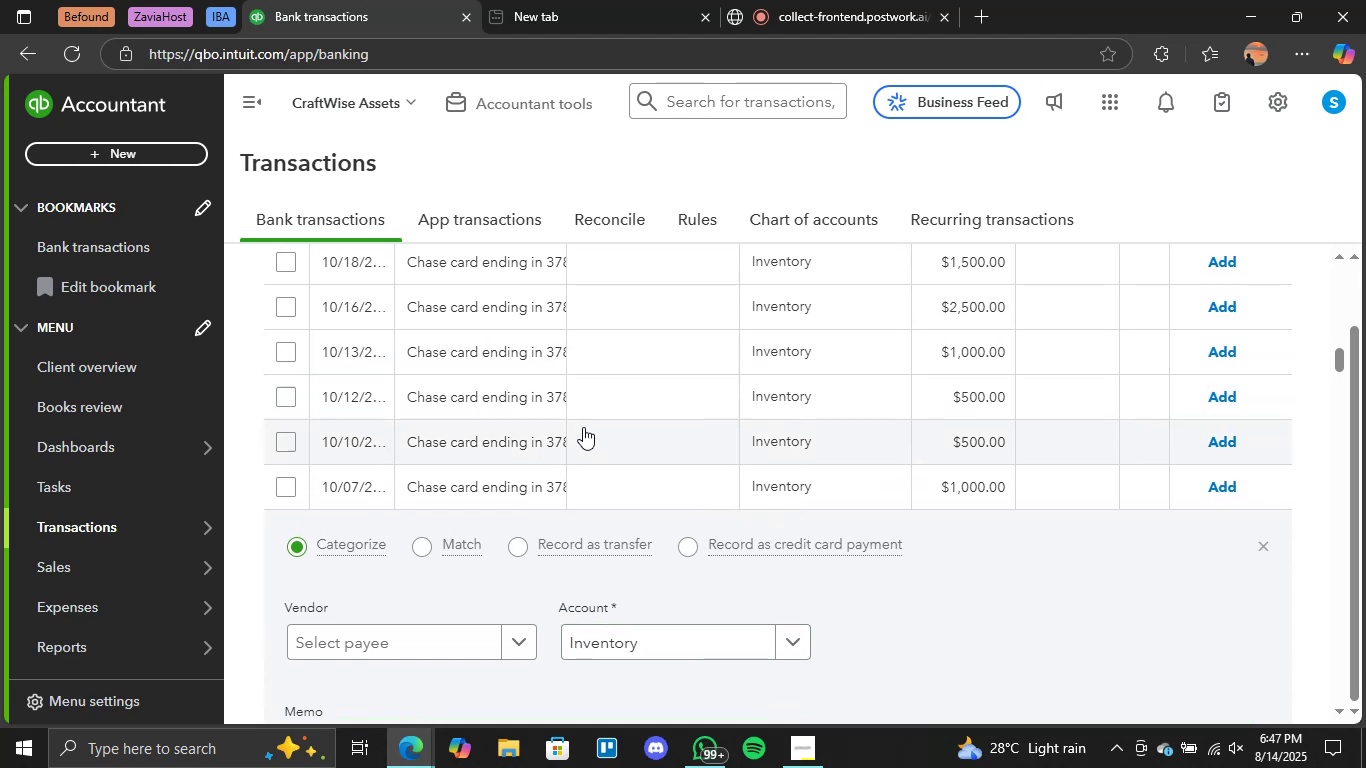 
scroll: coordinate [514, 548], scroll_direction: down, amount: 74.0
 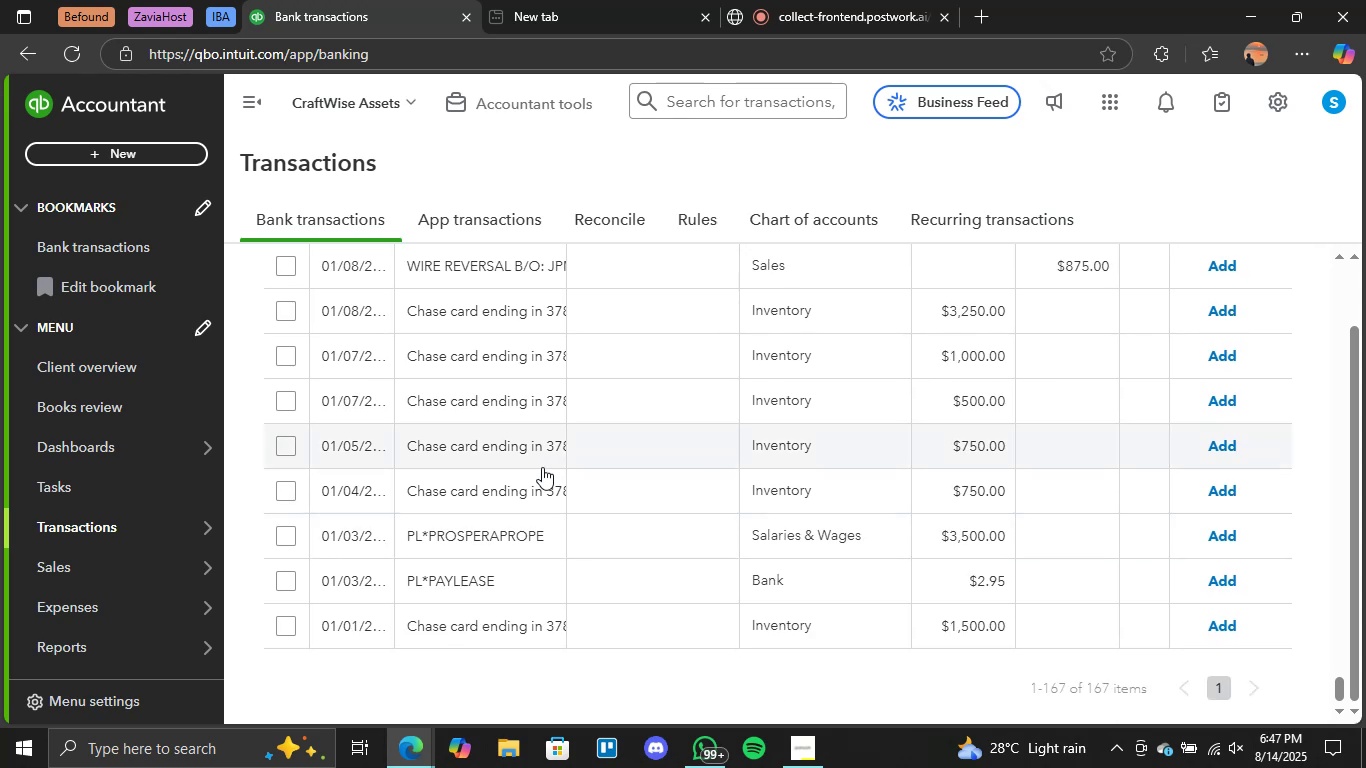 
scroll: coordinate [566, 529], scroll_direction: up, amount: 80.0
 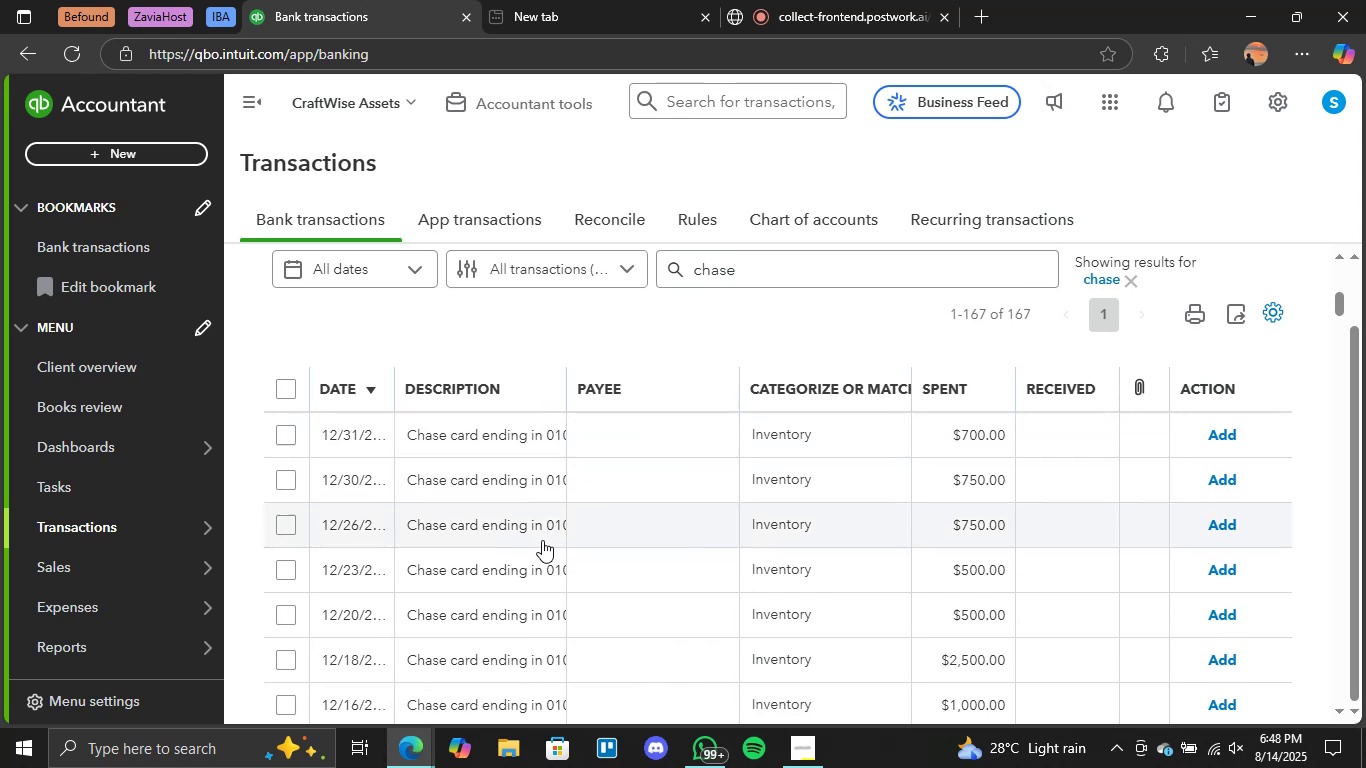 
scroll: coordinate [544, 539], scroll_direction: down, amount: 5.0
 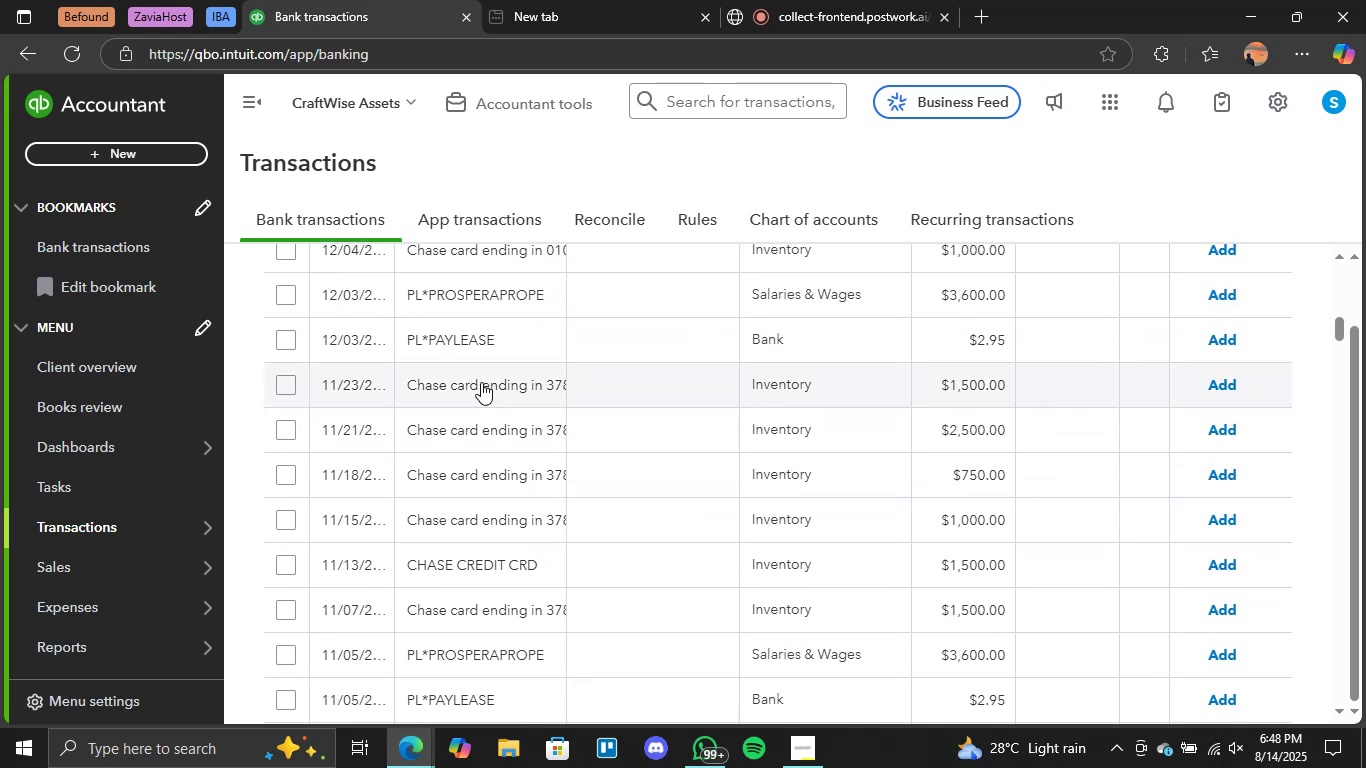 
scroll: coordinate [441, 487], scroll_direction: up, amount: 7.0
 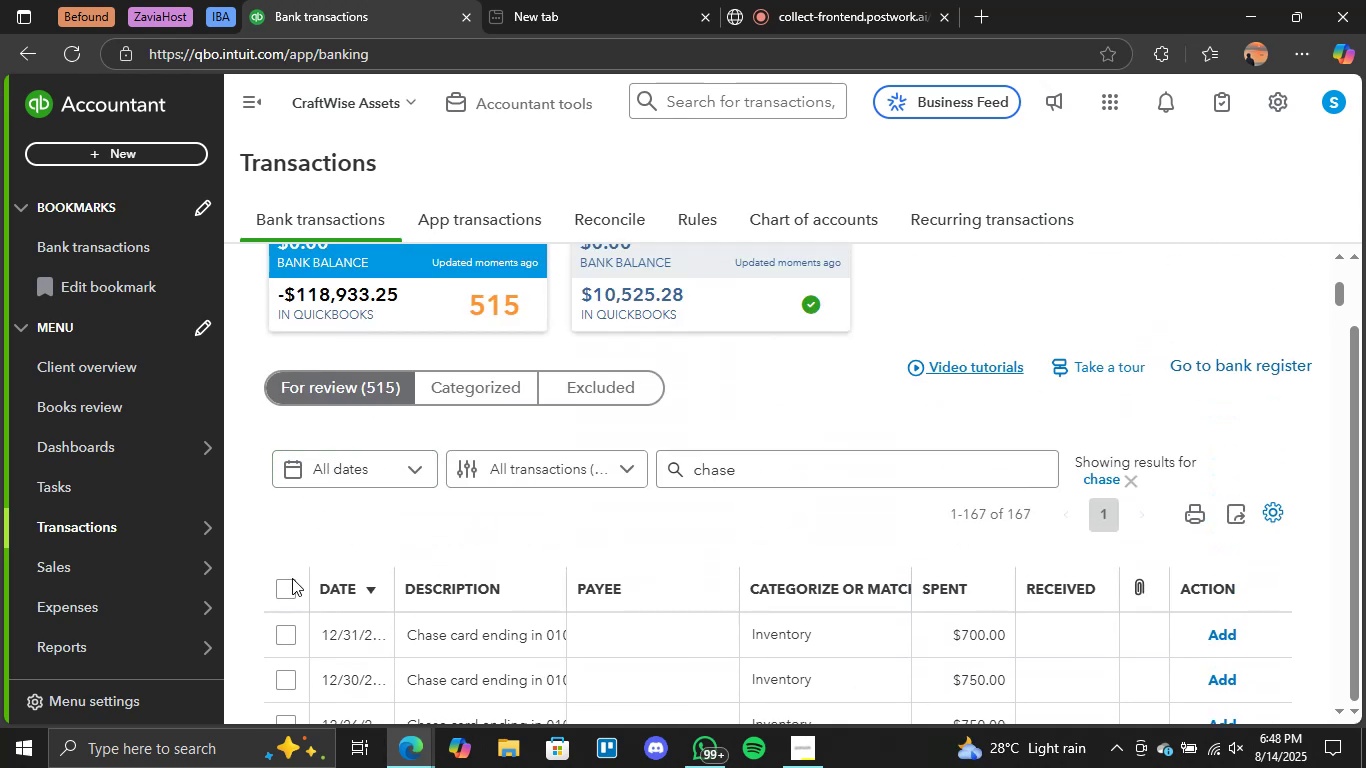 
left_click([289, 590])
 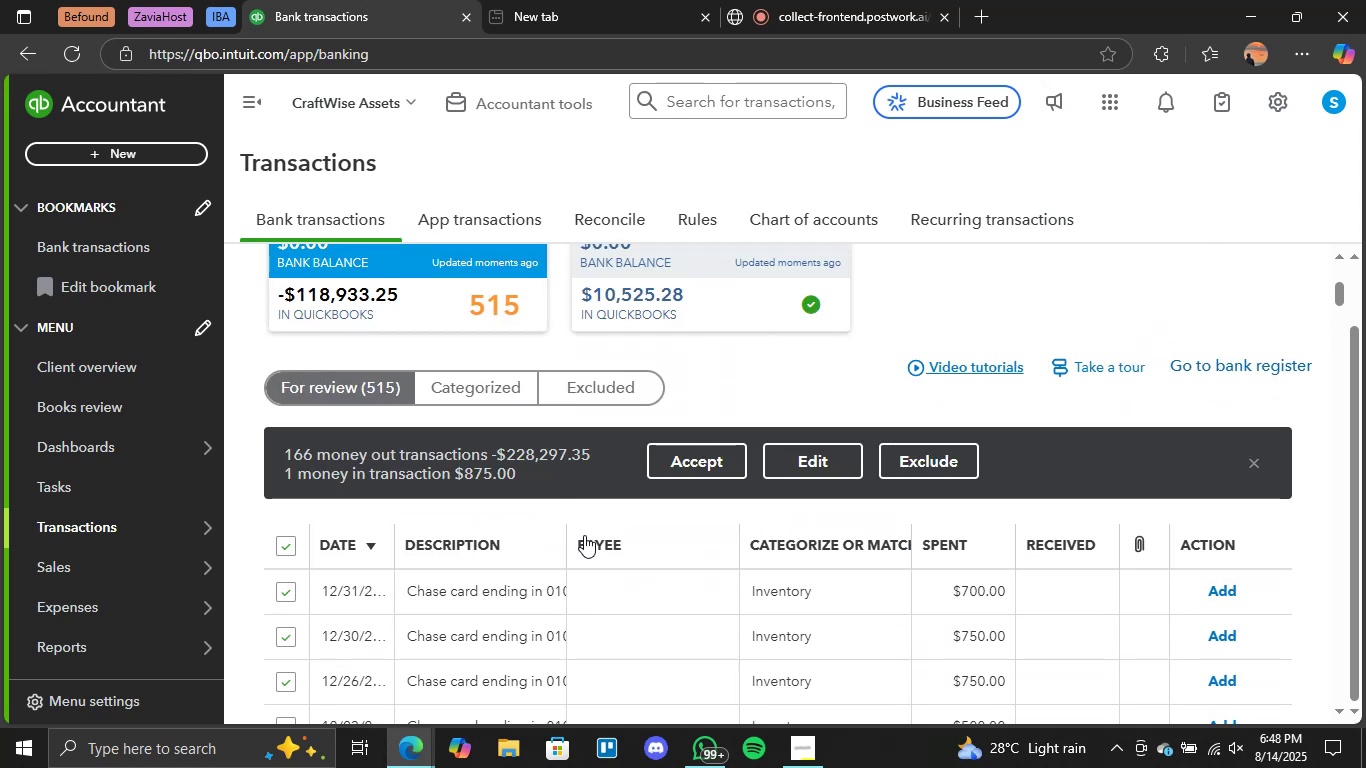 
scroll: coordinate [434, 494], scroll_direction: down, amount: 2.0
 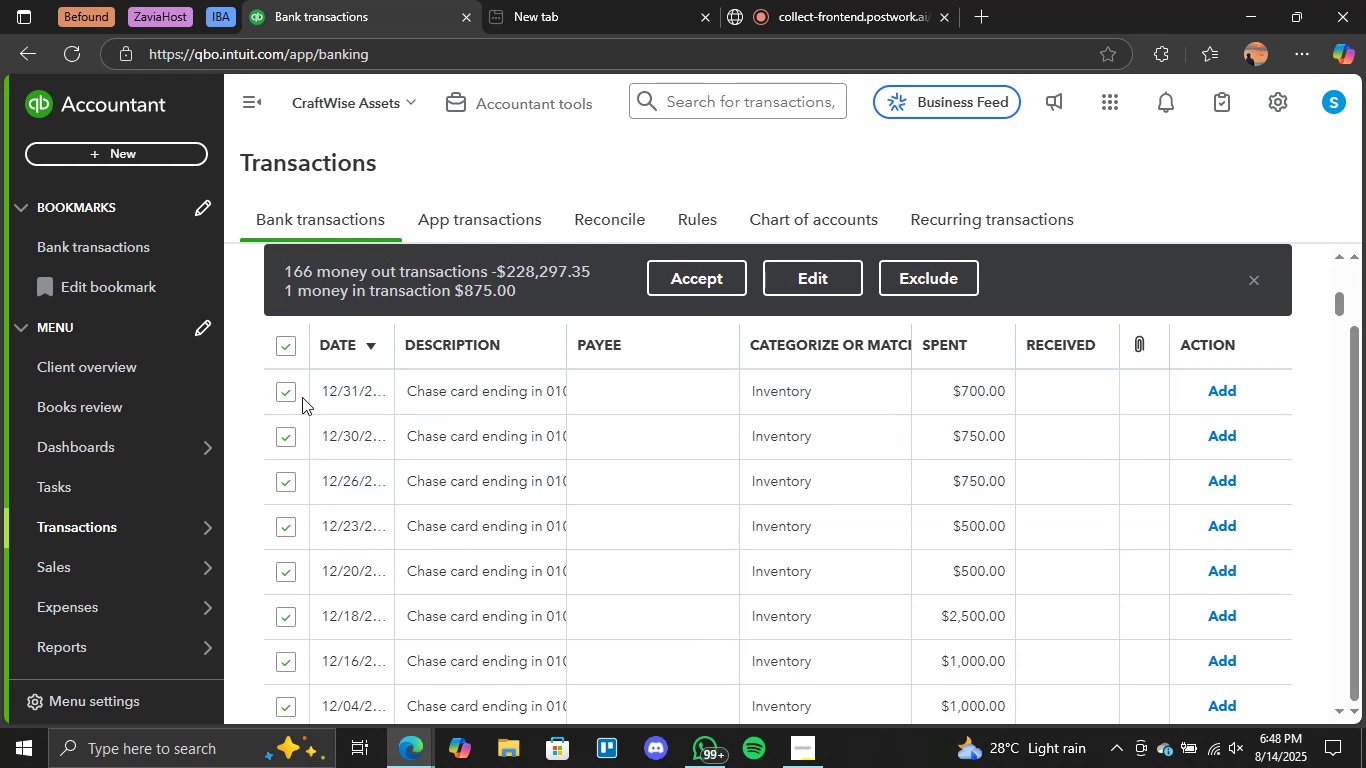 
left_click([287, 394])
 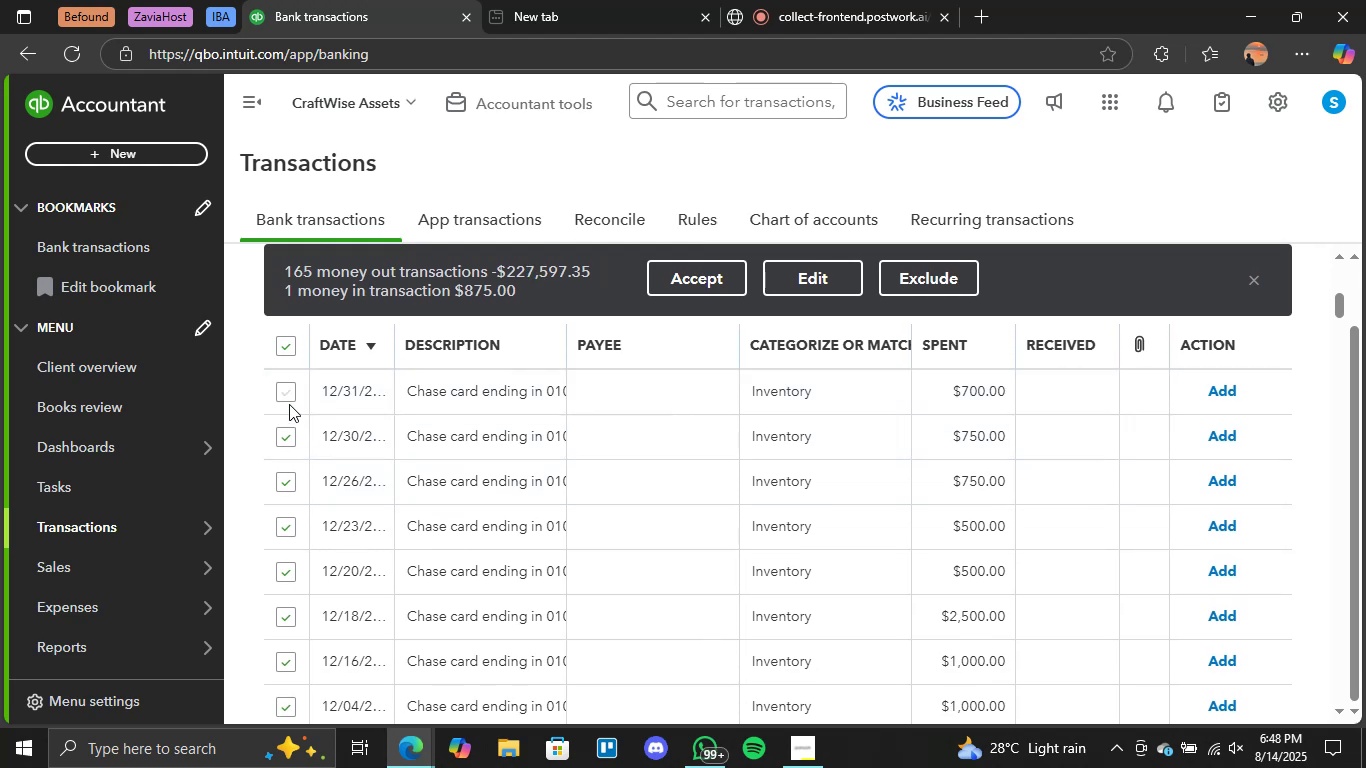 
left_click([290, 390])
 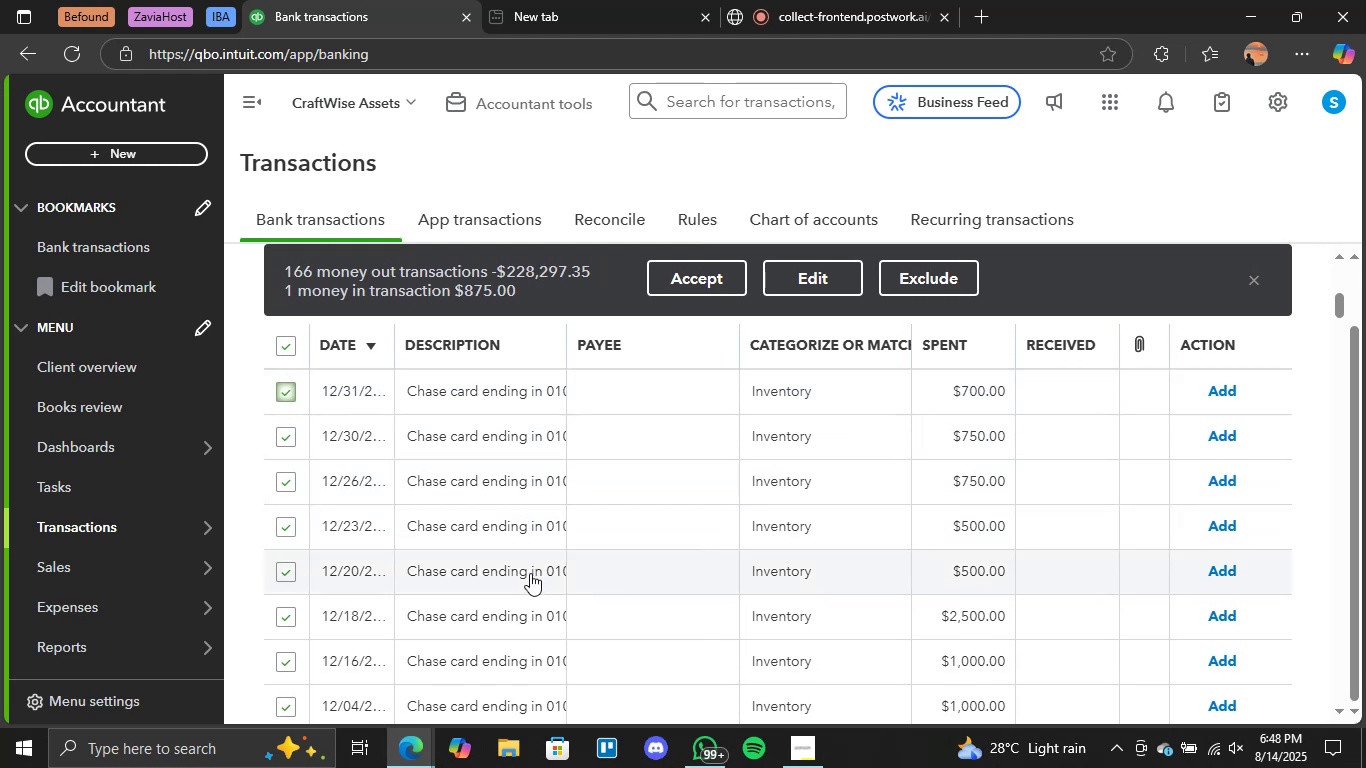 
scroll: coordinate [540, 629], scroll_direction: down, amount: 3.0
 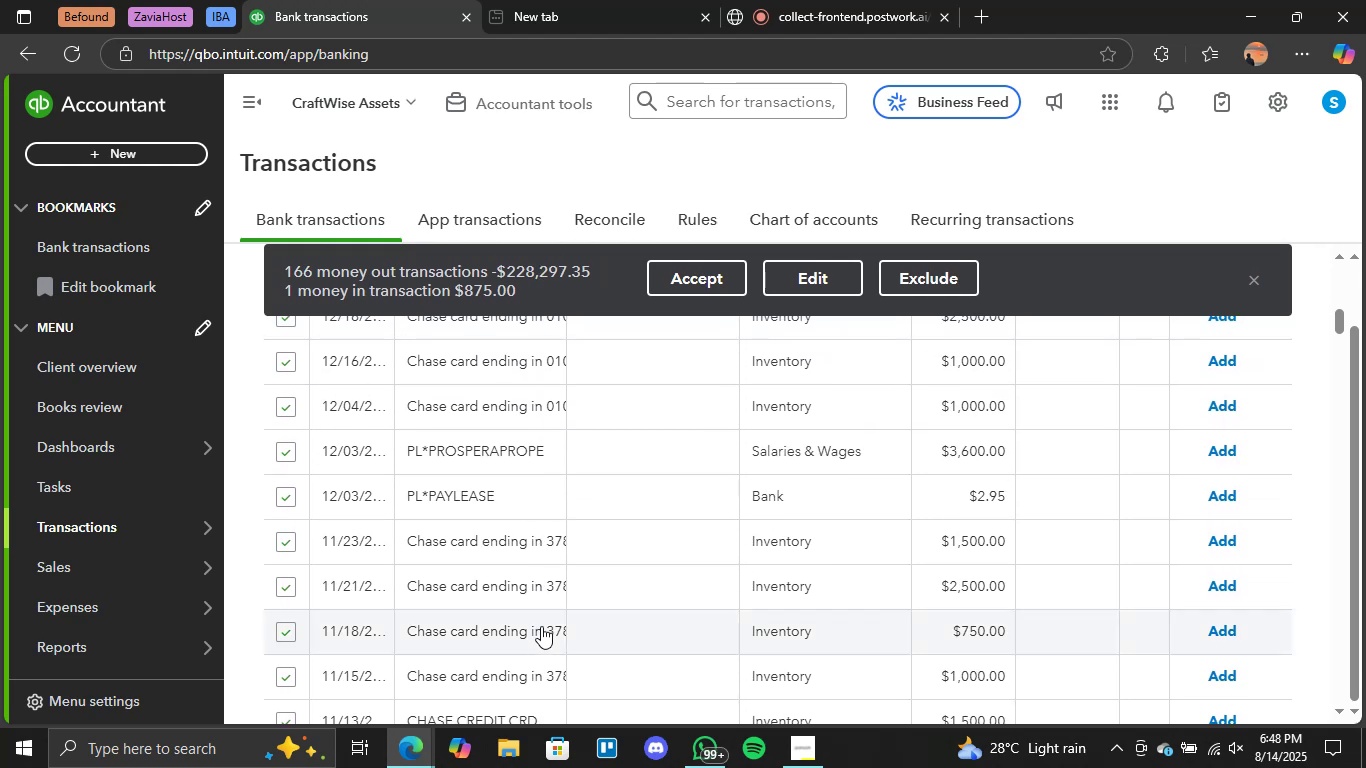 
scroll: coordinate [542, 624], scroll_direction: up, amount: 4.0
 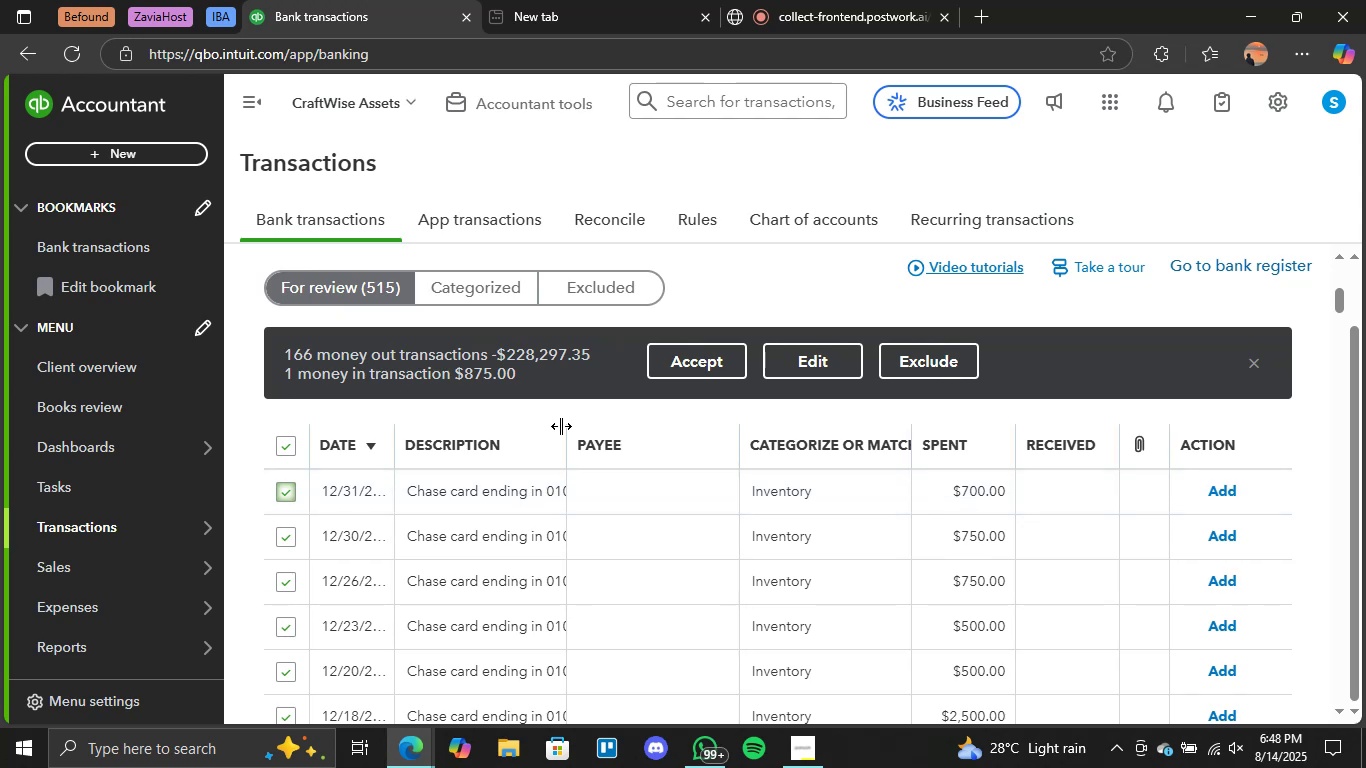 
wait(10.36)
 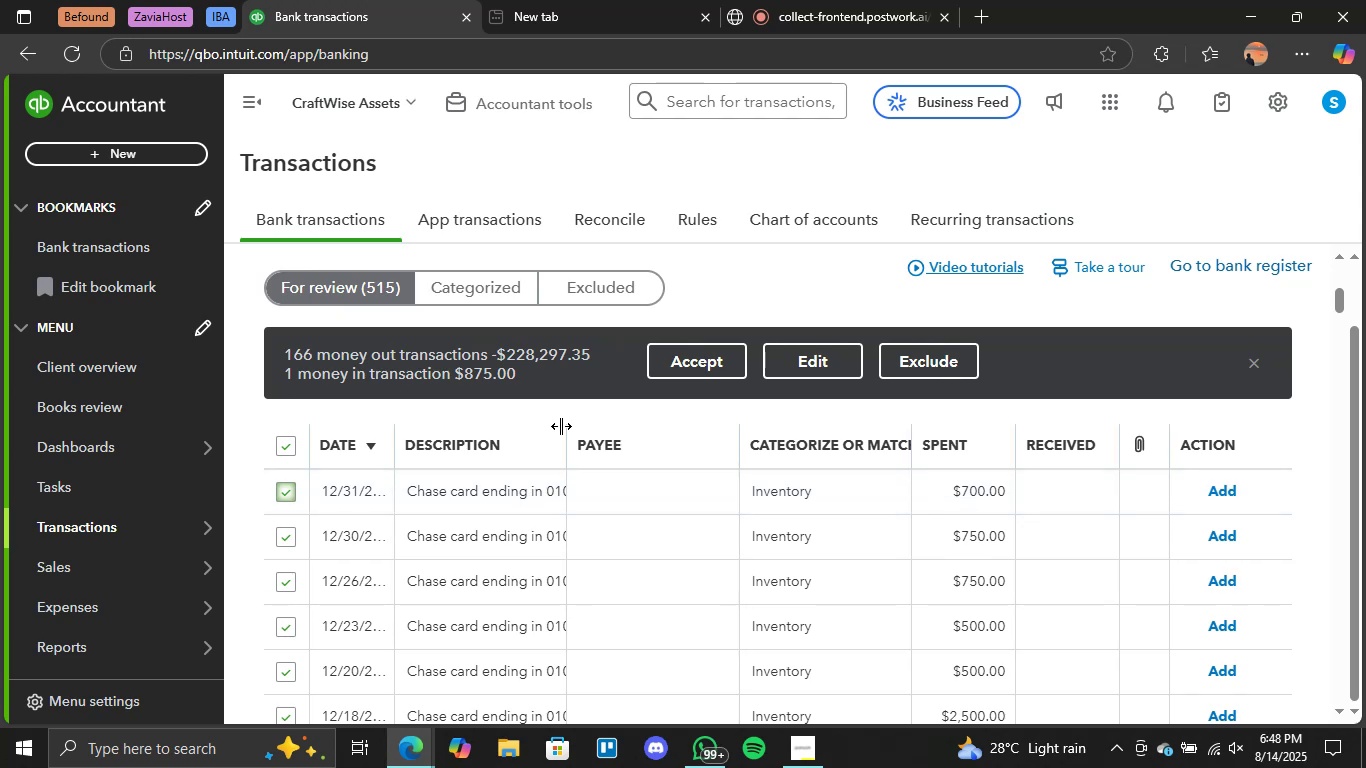 
left_click([280, 492])
 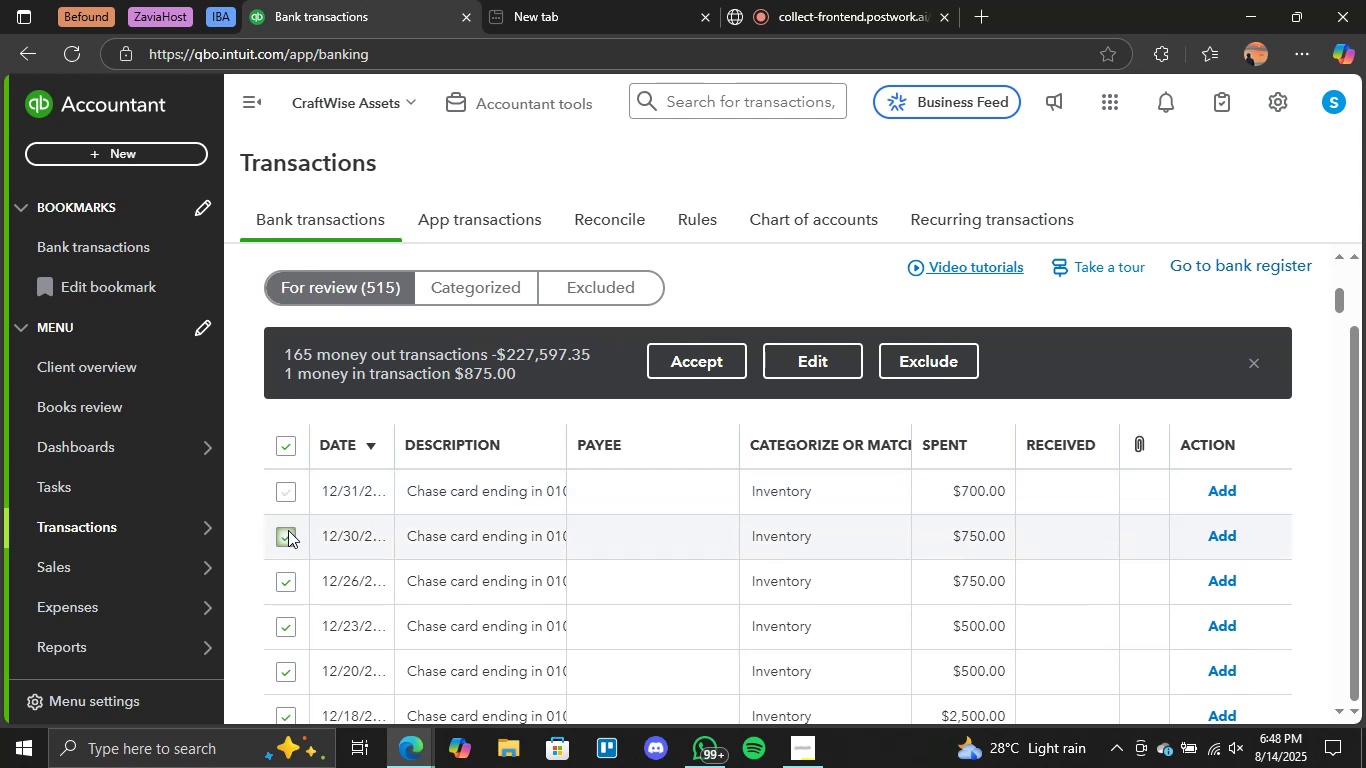 
left_click([286, 536])
 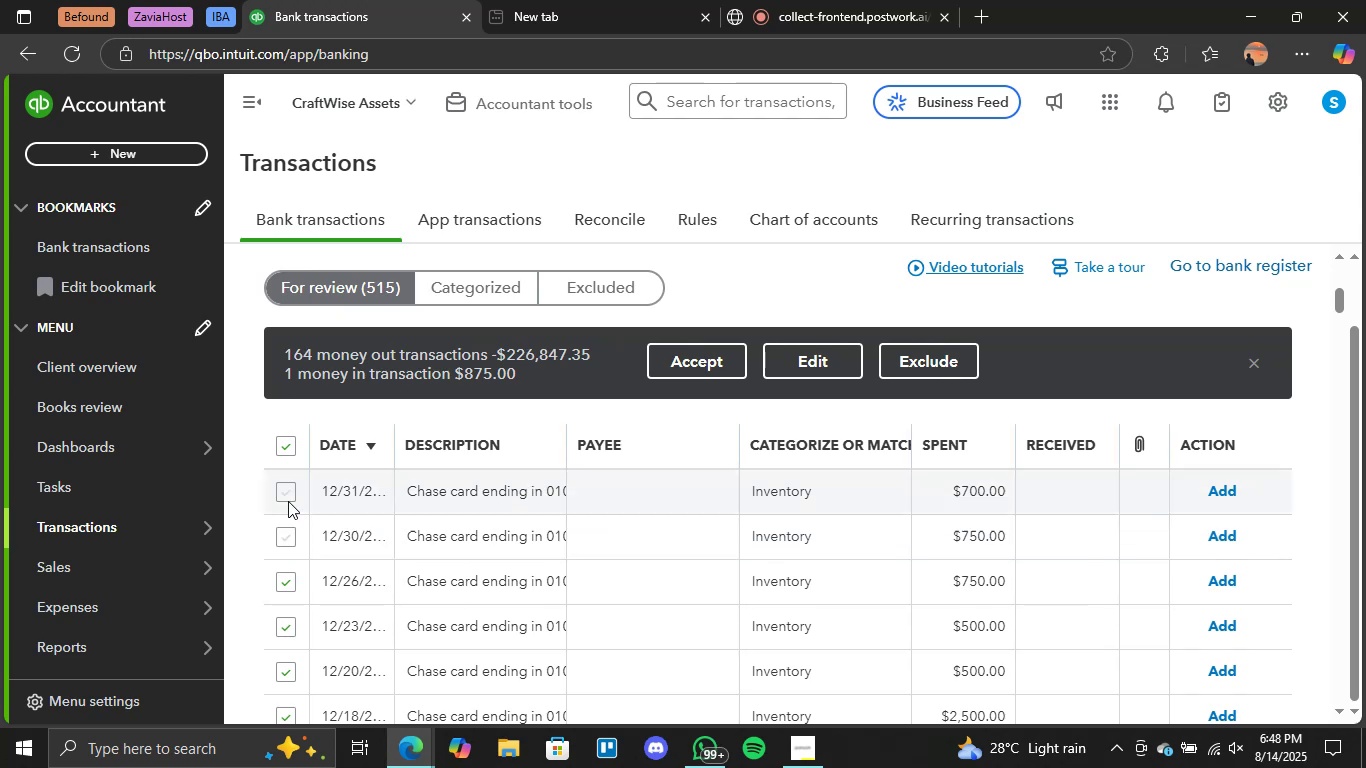 
left_click([288, 501])
 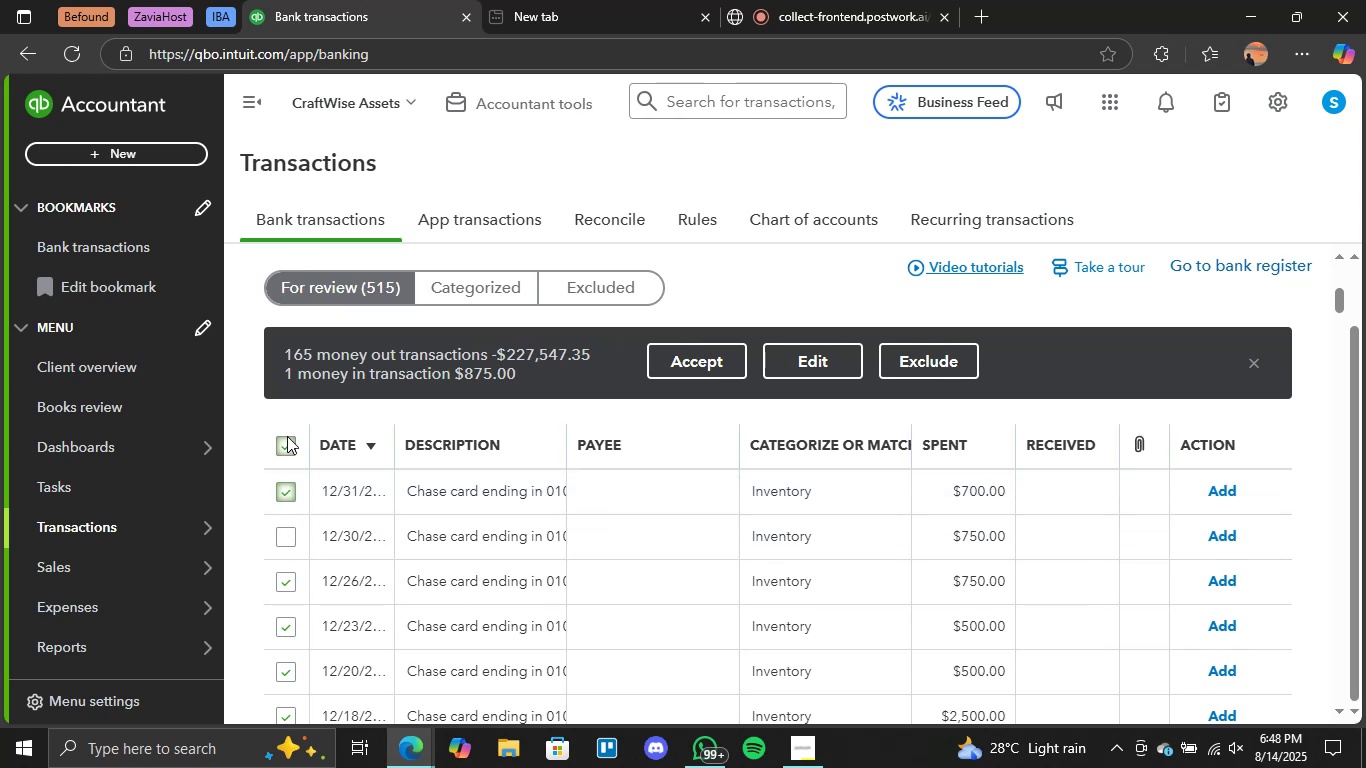 
left_click([285, 448])
 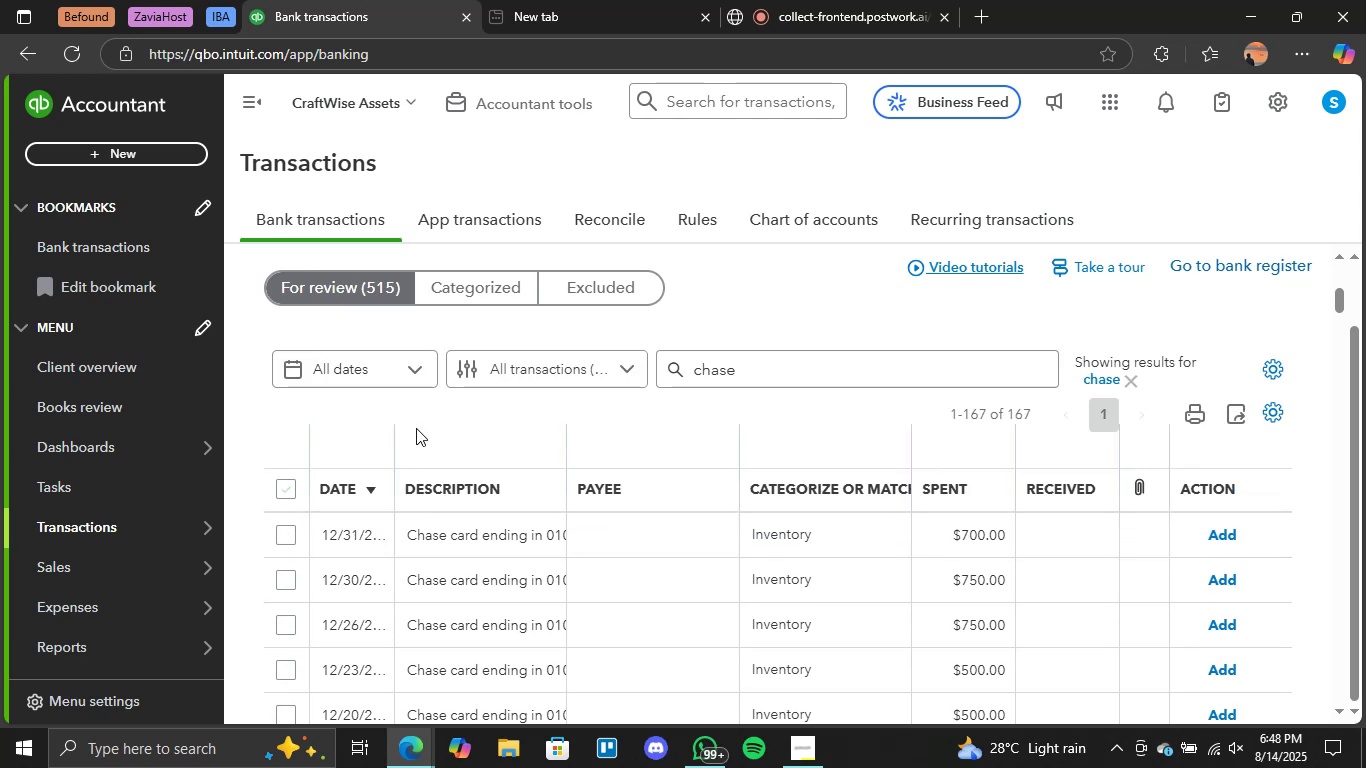 
scroll: coordinate [573, 504], scroll_direction: down, amount: 2.0
 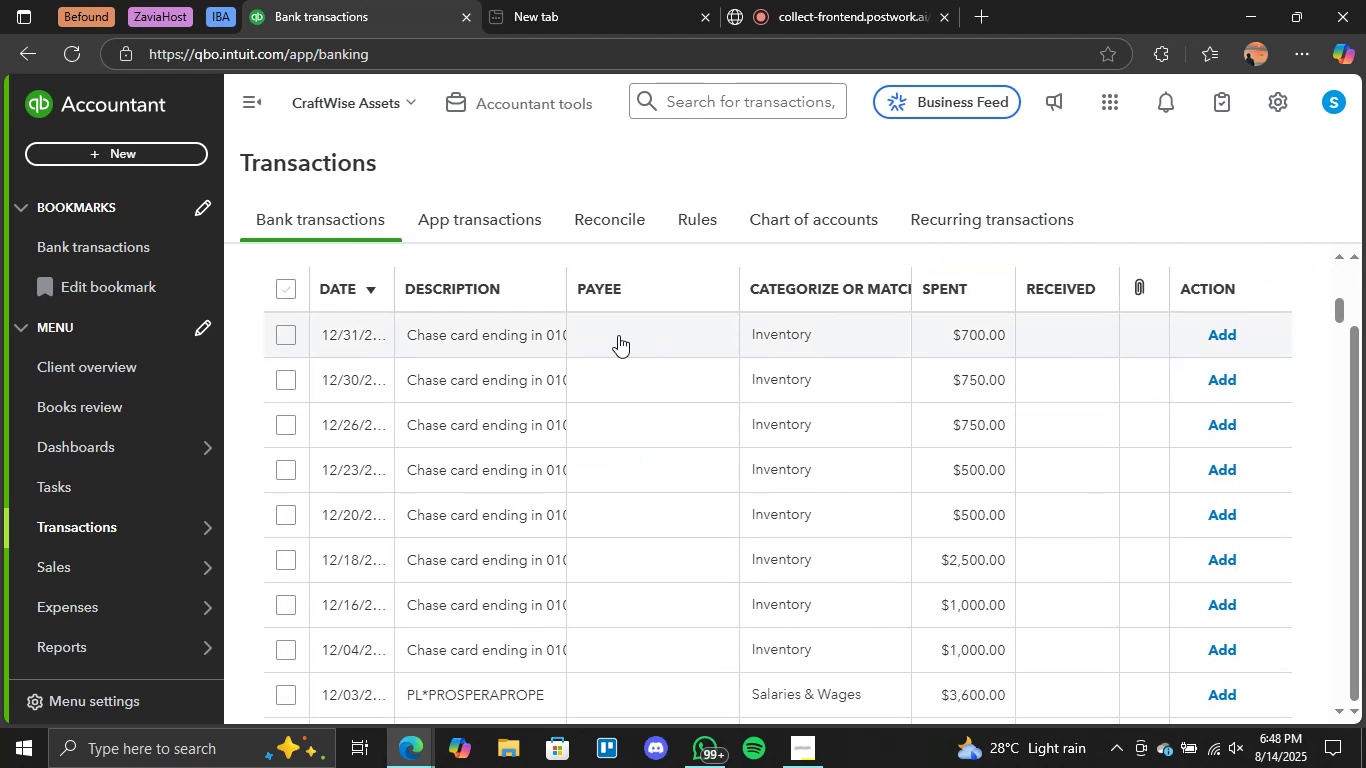 
left_click([752, 326])
 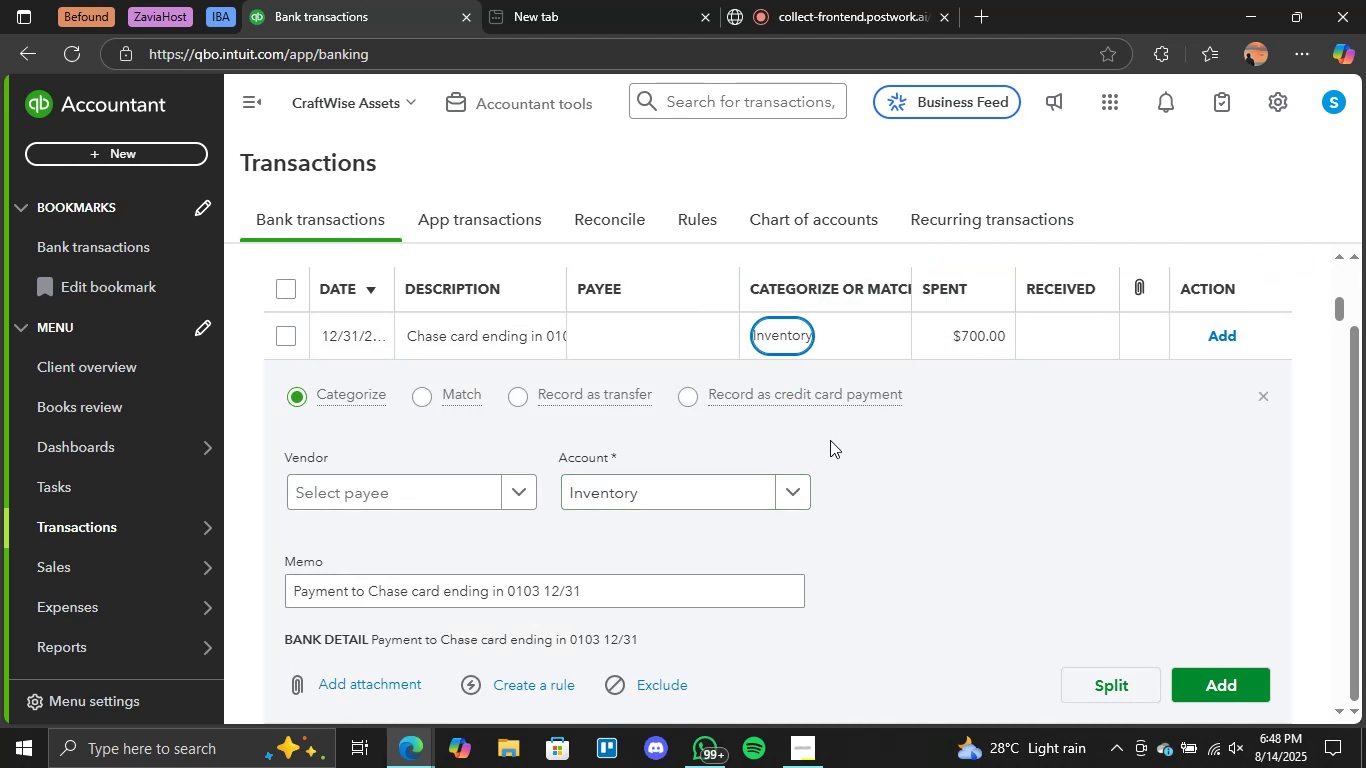 
wait(5.53)
 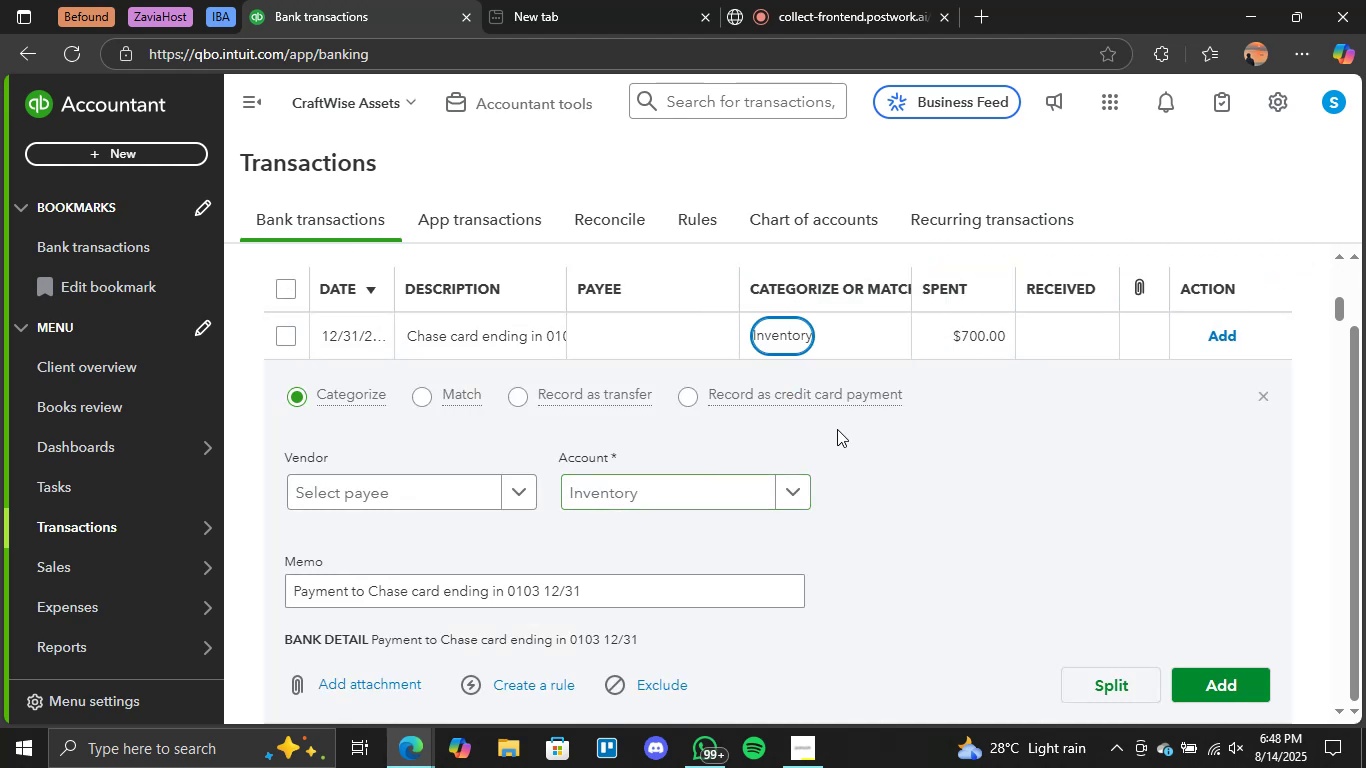 
scroll: coordinate [443, 372], scroll_direction: down, amount: 3.0
 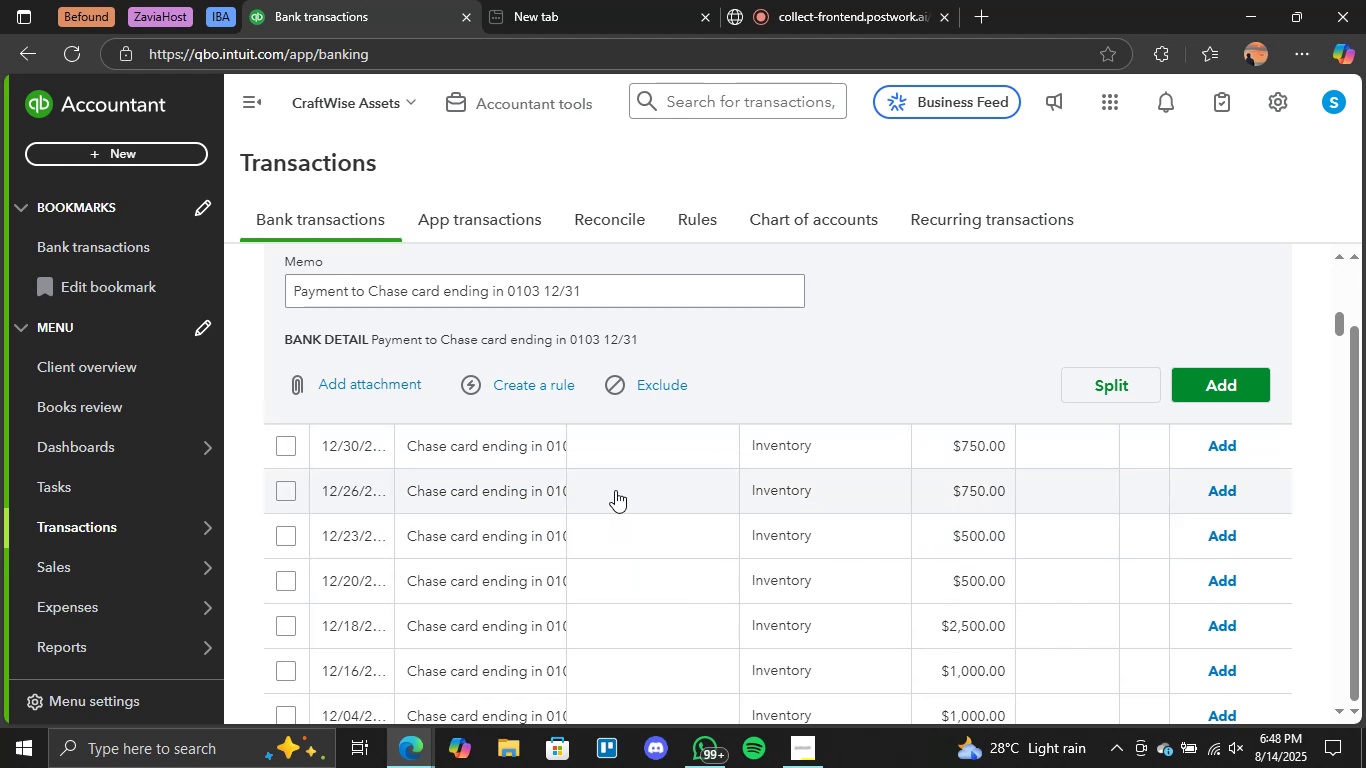 
wait(15.0)
 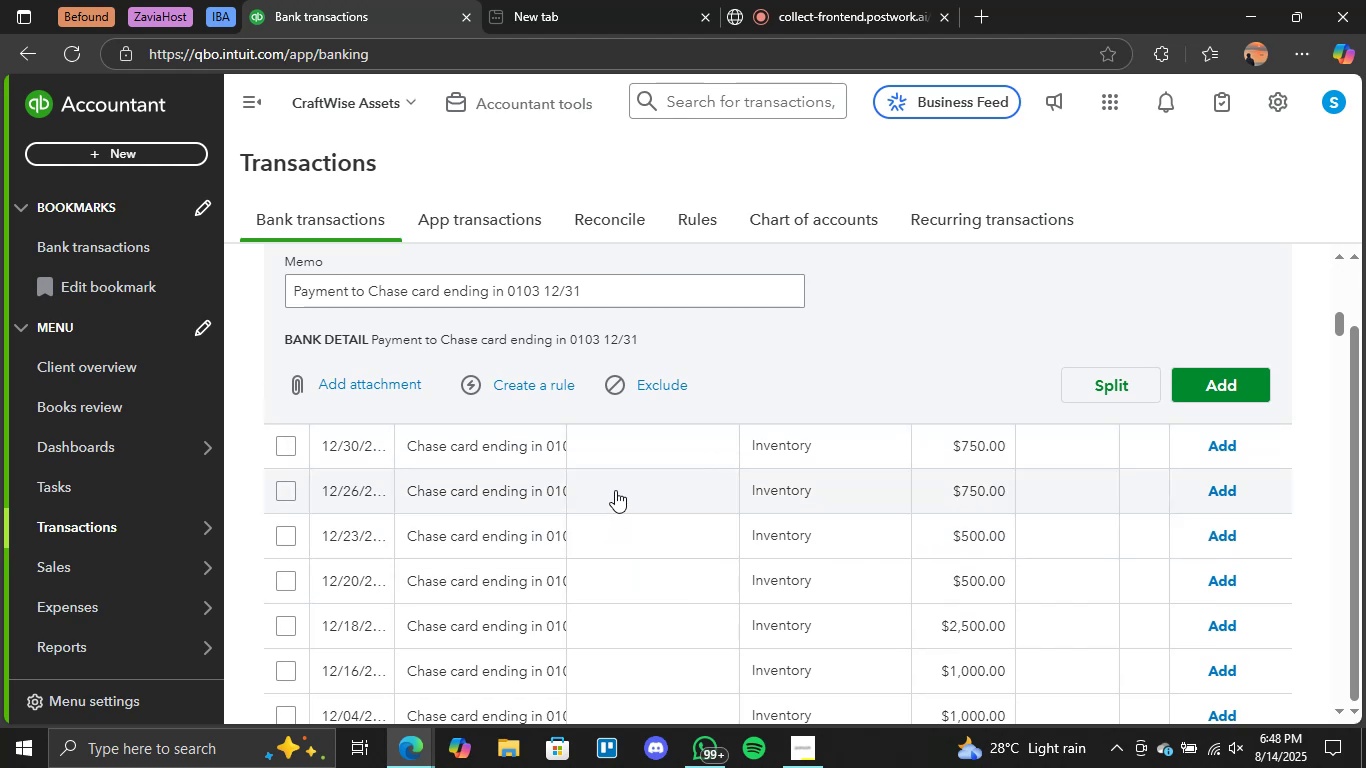 
scroll: coordinate [488, 516], scroll_direction: up, amount: 3.0
 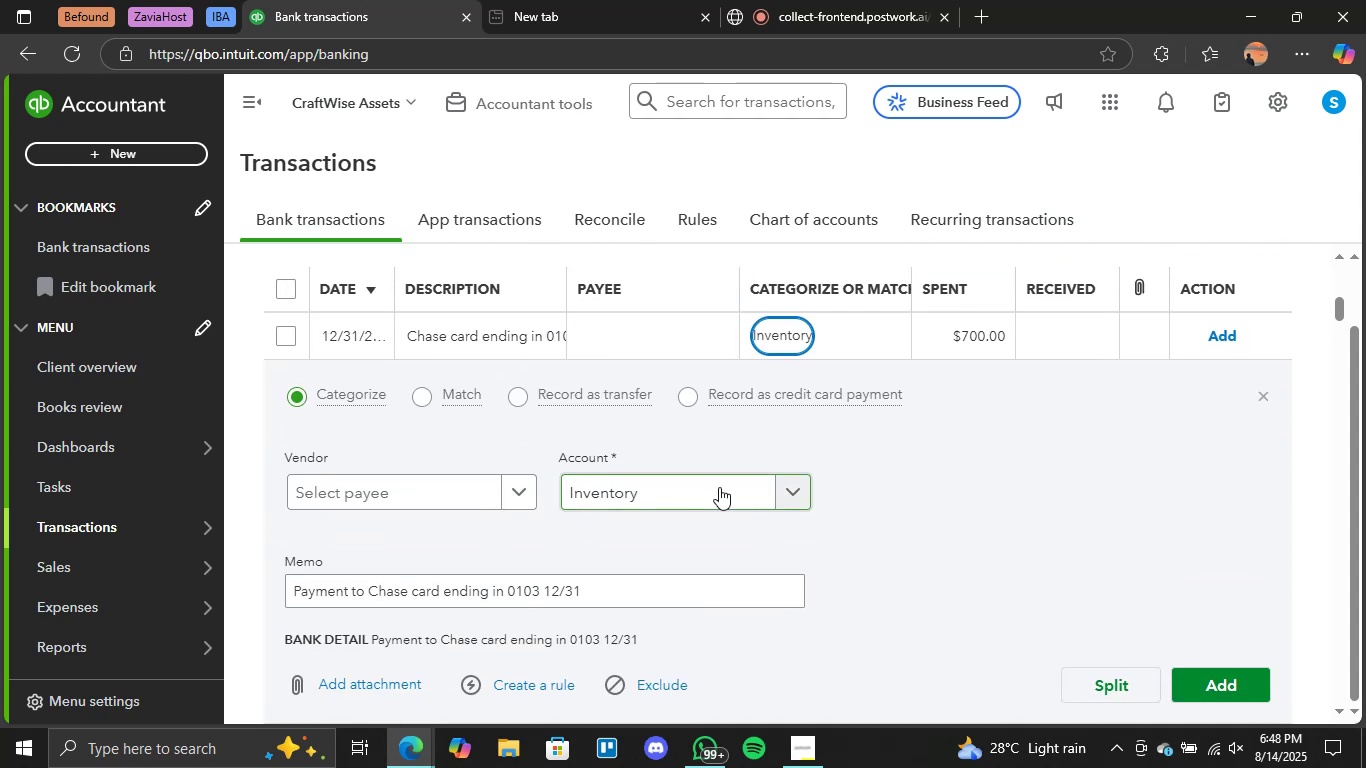 
left_click([719, 487])
 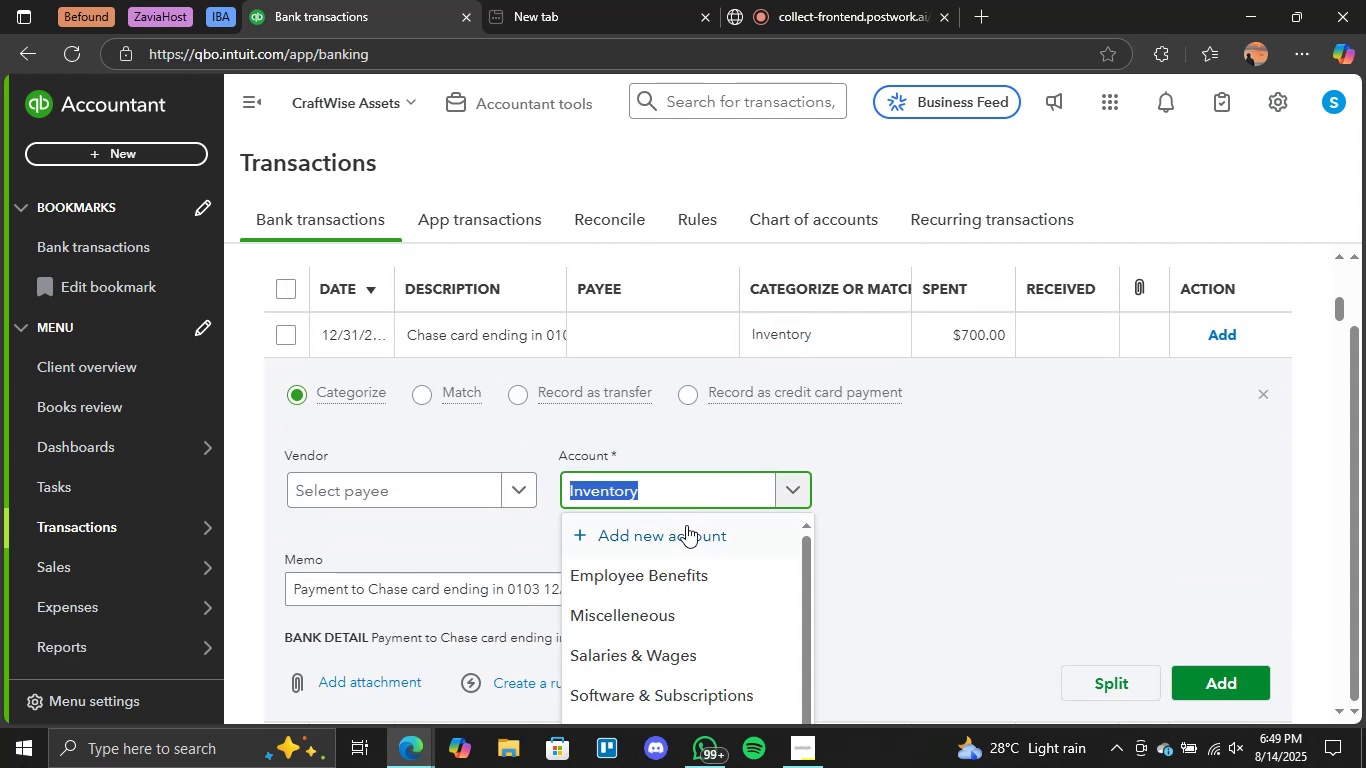 
left_click([685, 526])
 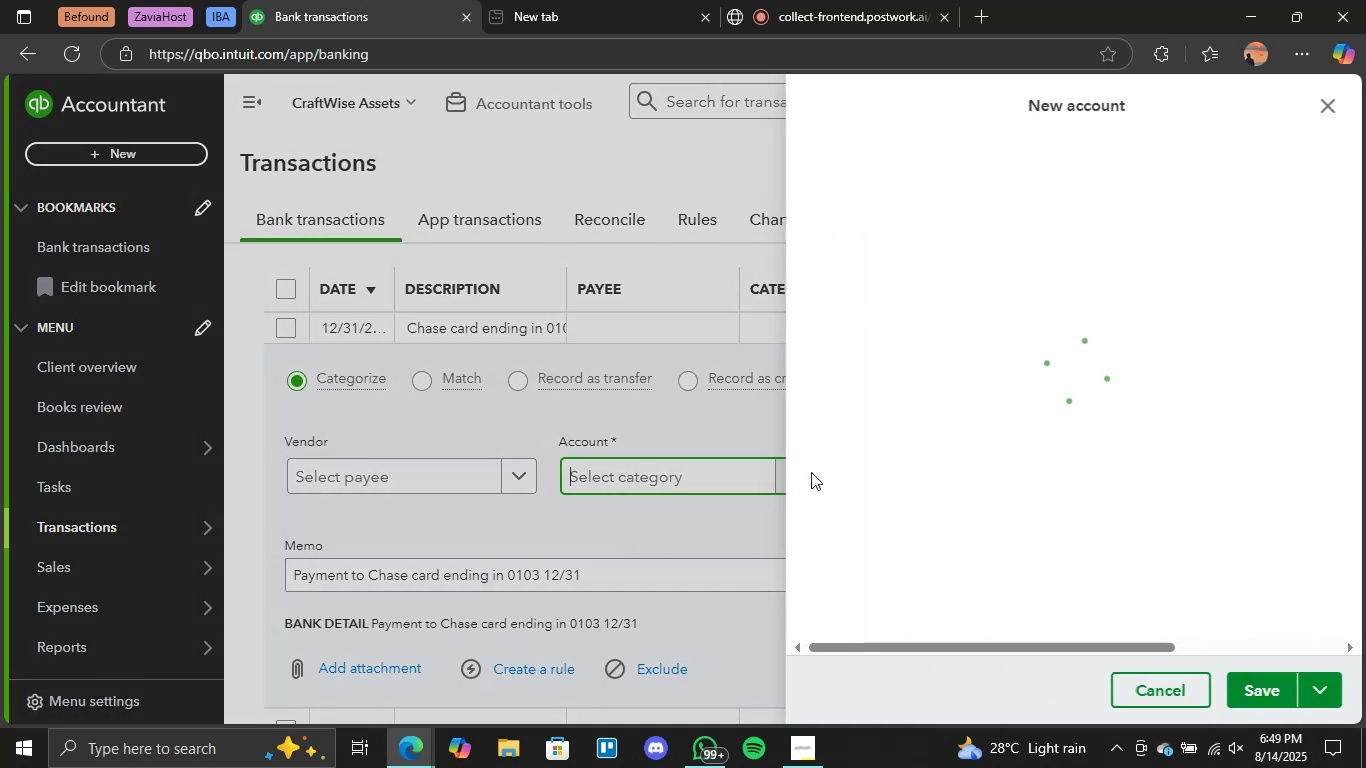 
left_click([910, 189])
 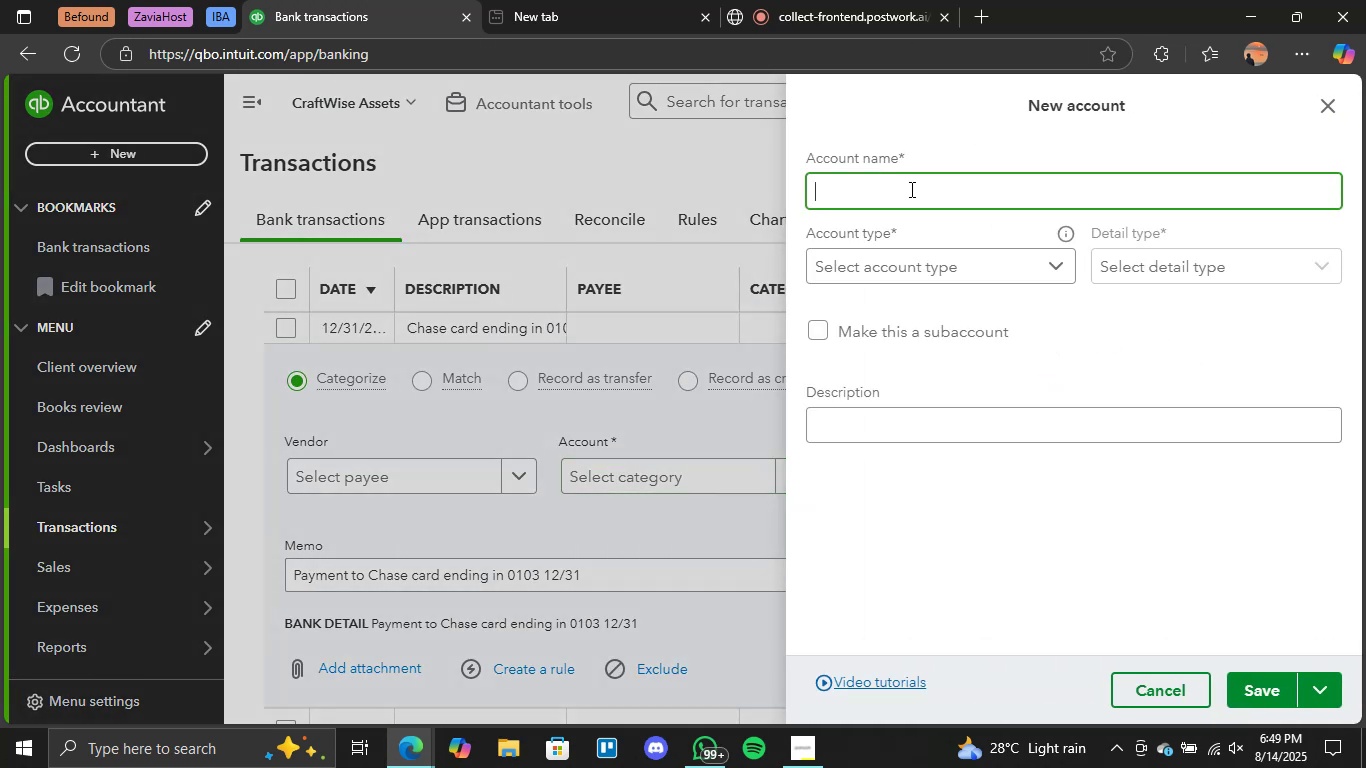 
type(Busibes)
key(Backspace)
key(Backspace)
key(Backspace)
type(ness Expenses)
 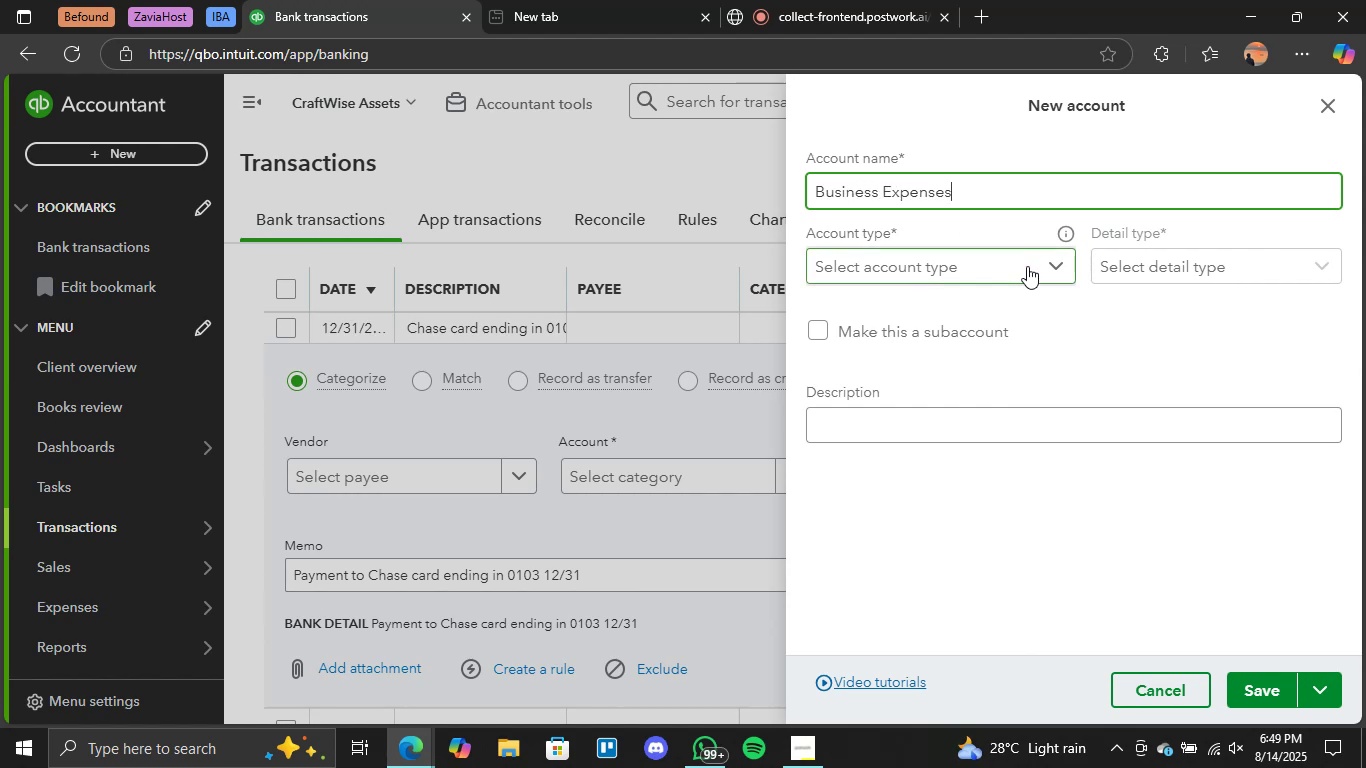 
left_click([1034, 260])
 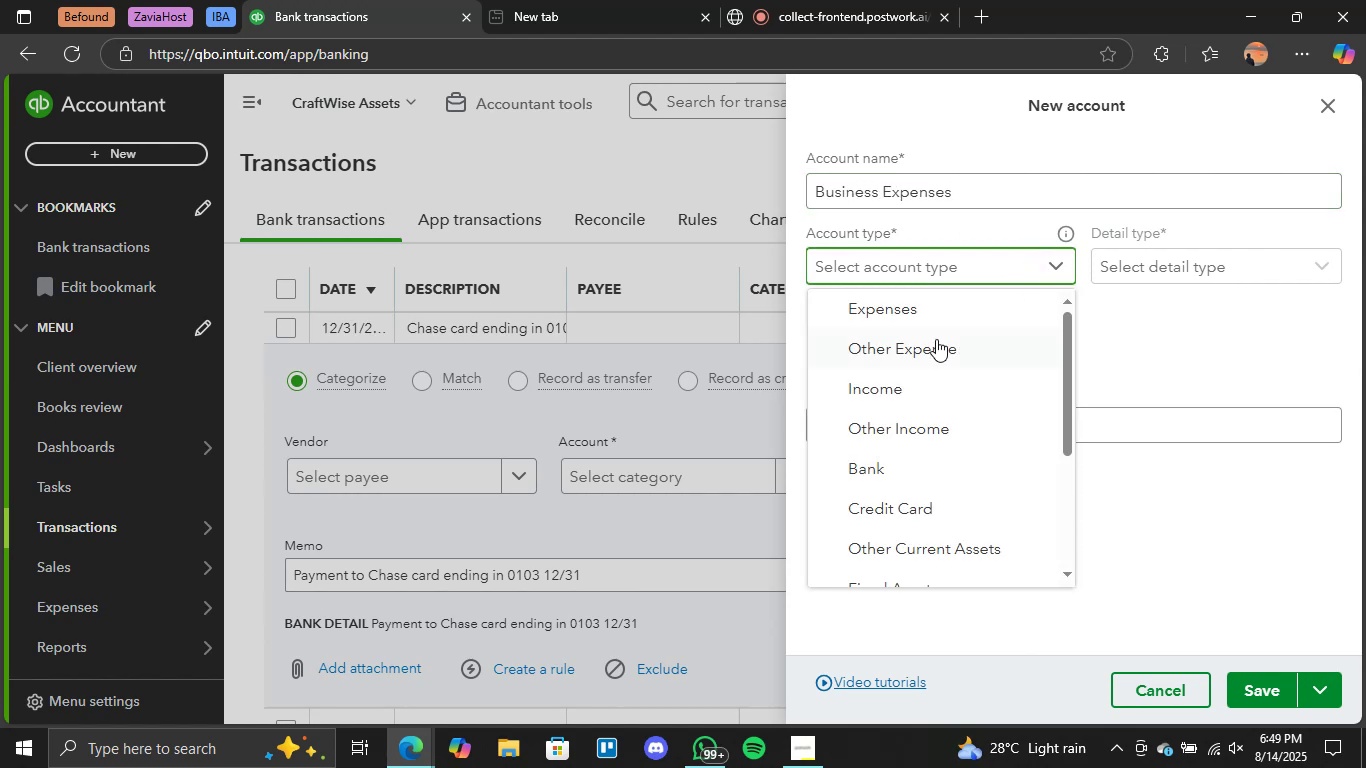 
left_click([942, 317])
 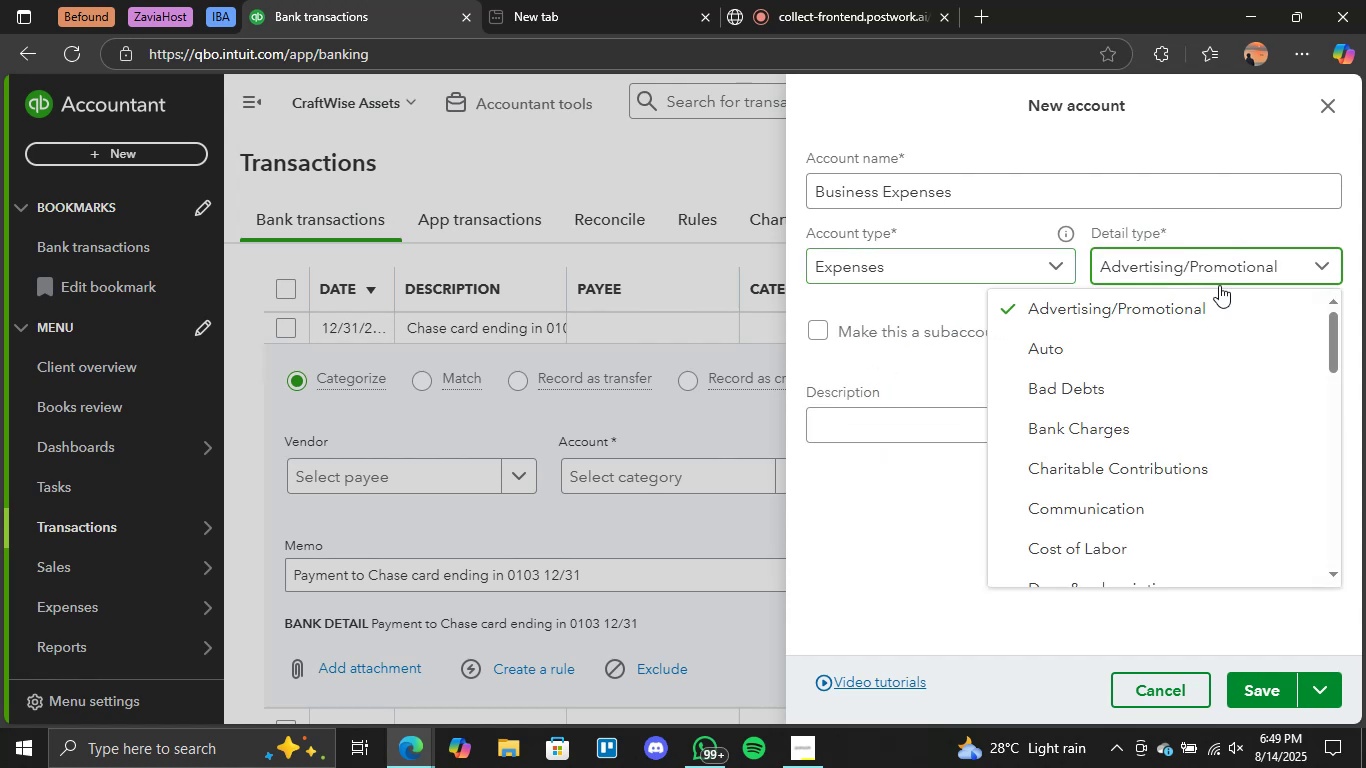 
scroll: coordinate [1178, 379], scroll_direction: down, amount: 6.0
 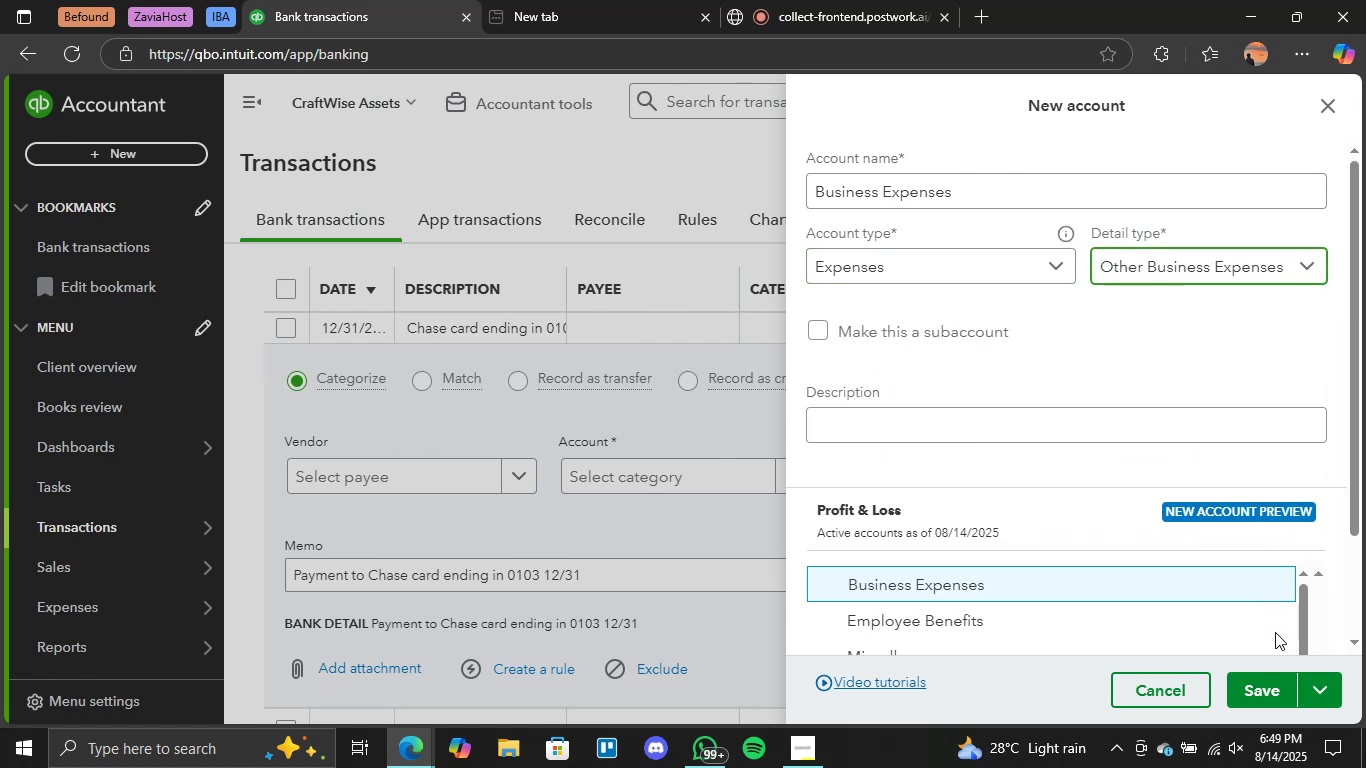 
left_click([1258, 672])
 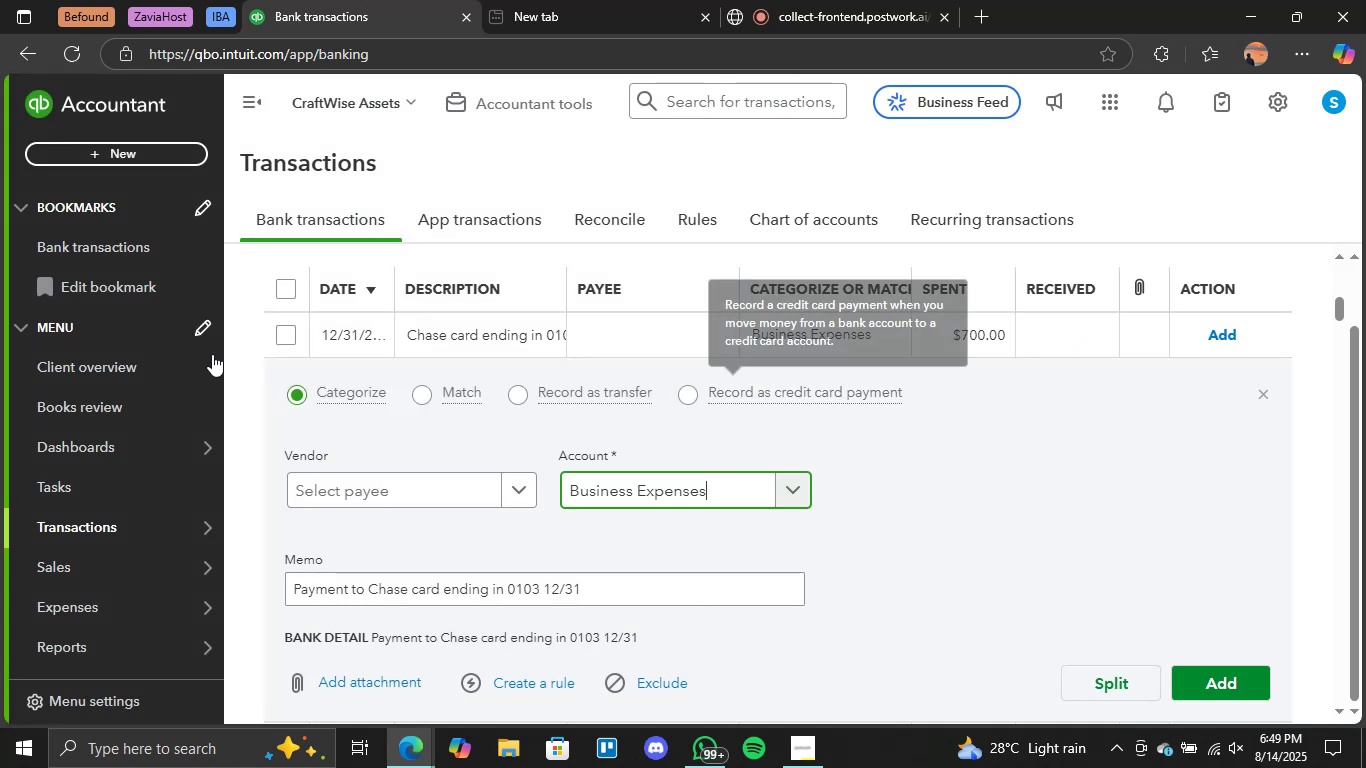 
wait(5.55)
 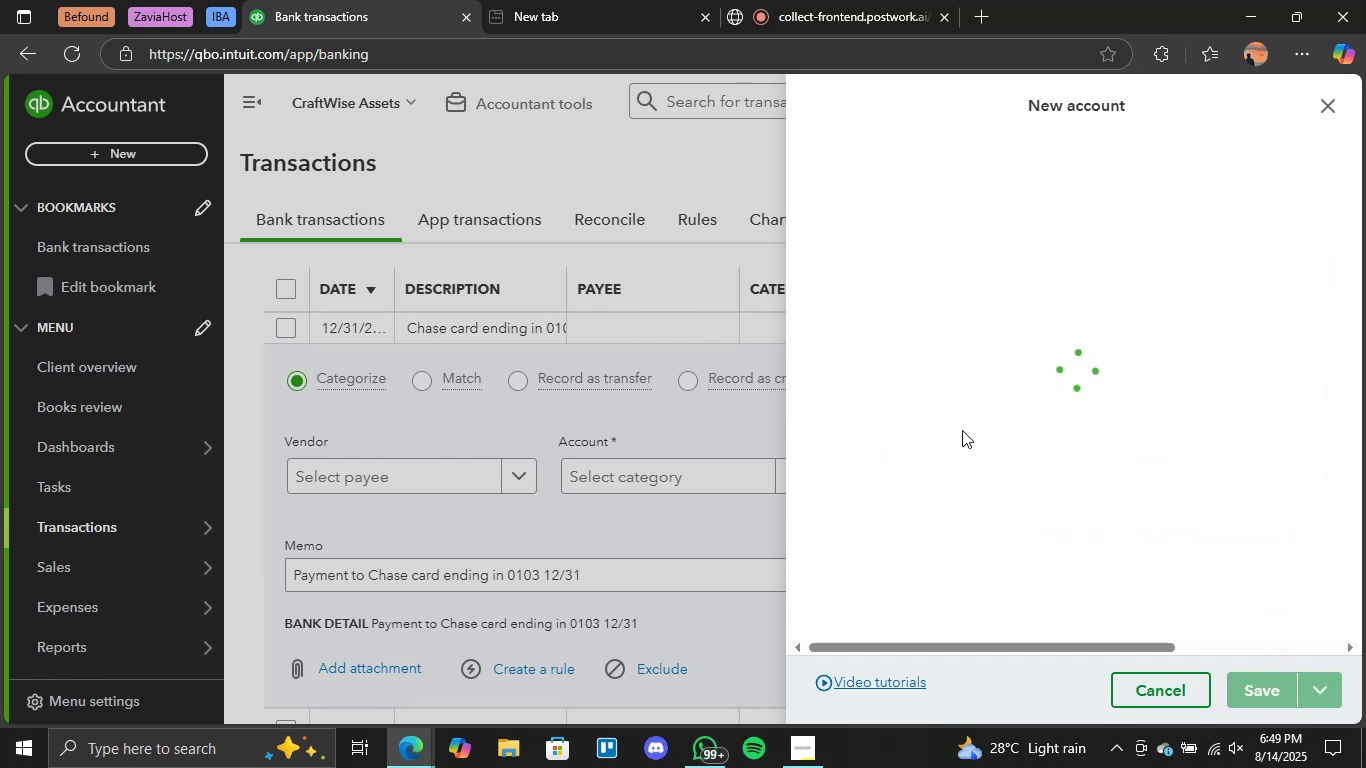 
left_click([278, 337])
 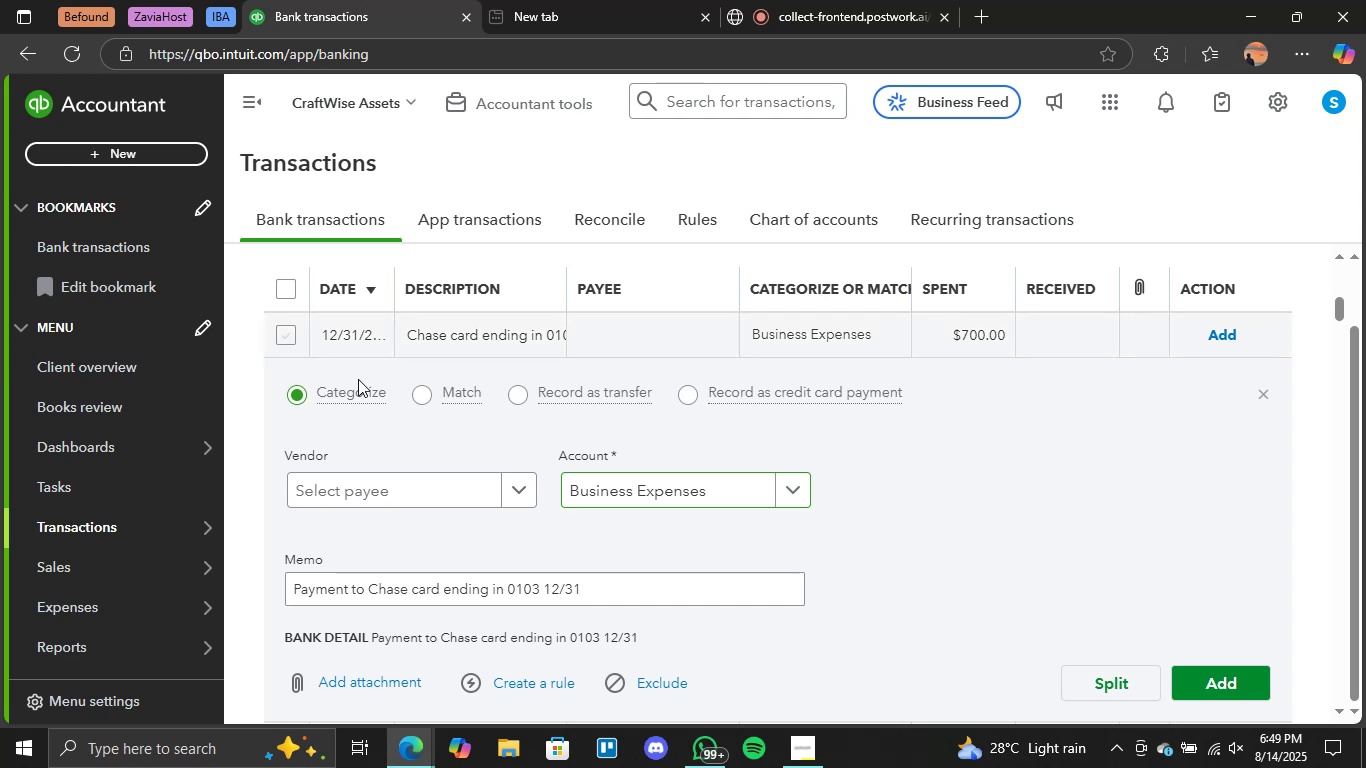 
scroll: coordinate [471, 407], scroll_direction: down, amount: 2.0
 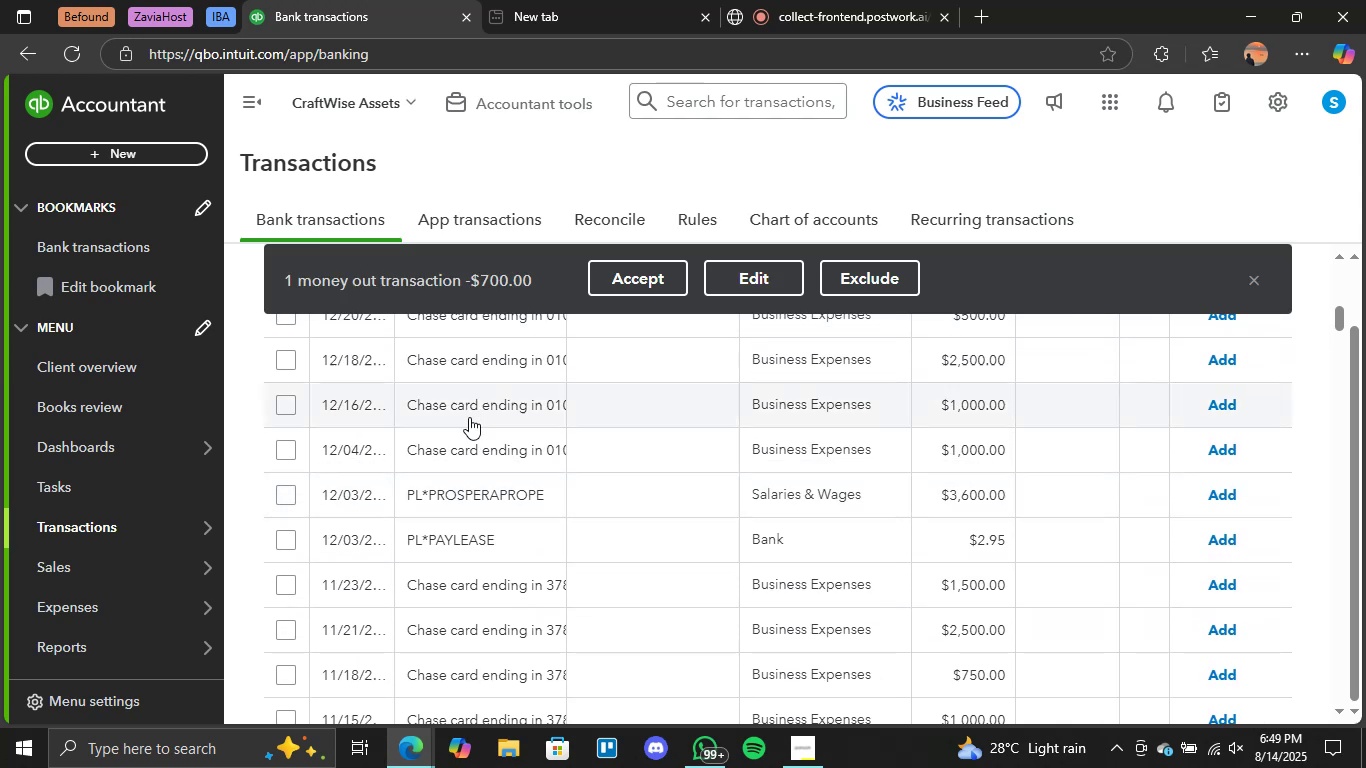 
scroll: coordinate [398, 487], scroll_direction: up, amount: 6.0
 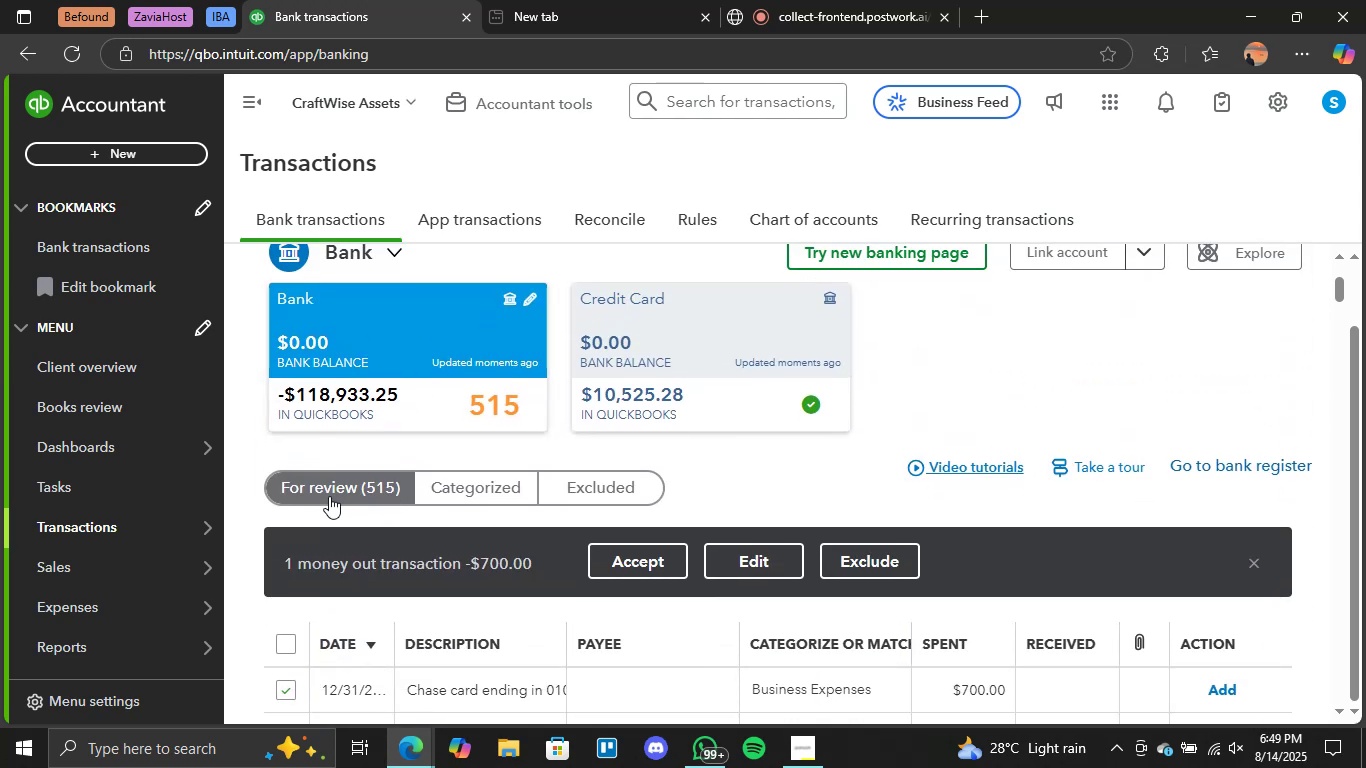 
scroll: coordinate [321, 525], scroll_direction: down, amount: 2.0
 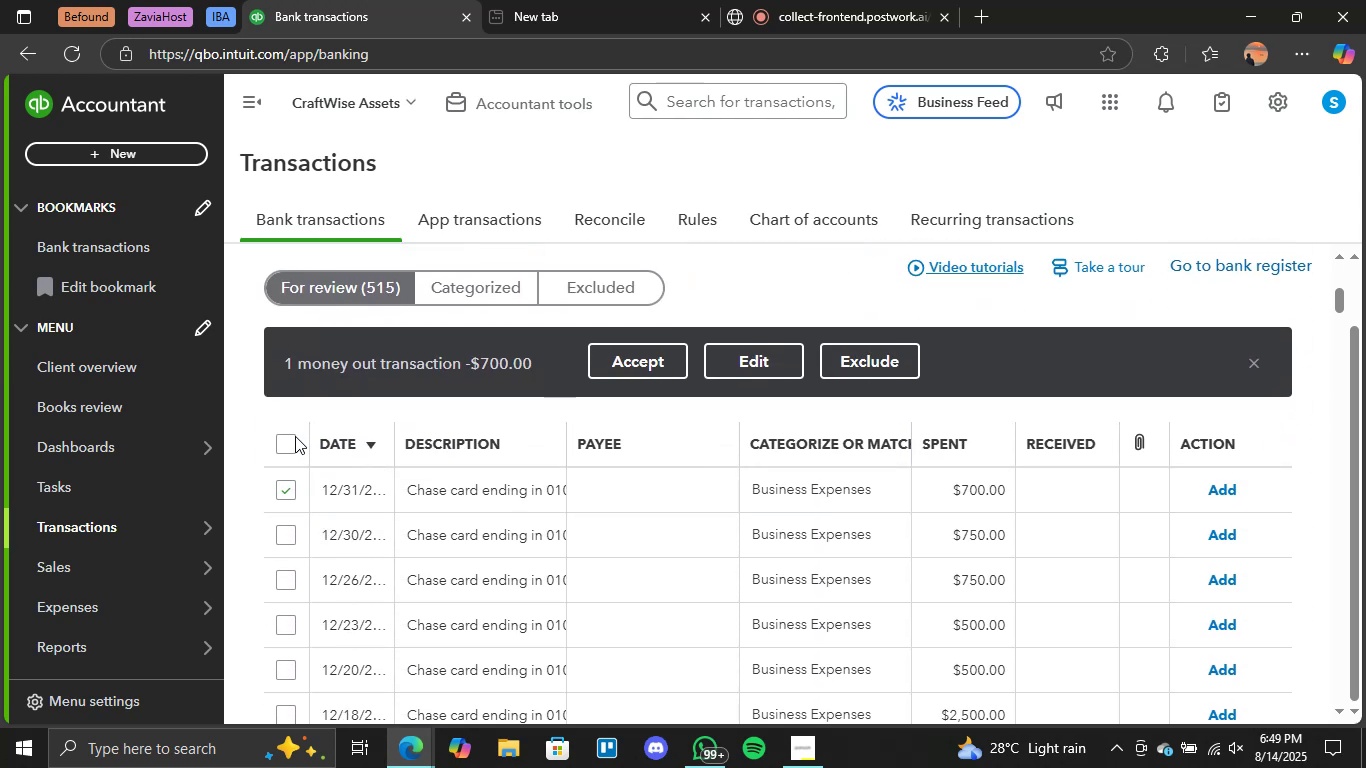 
left_click([283, 447])
 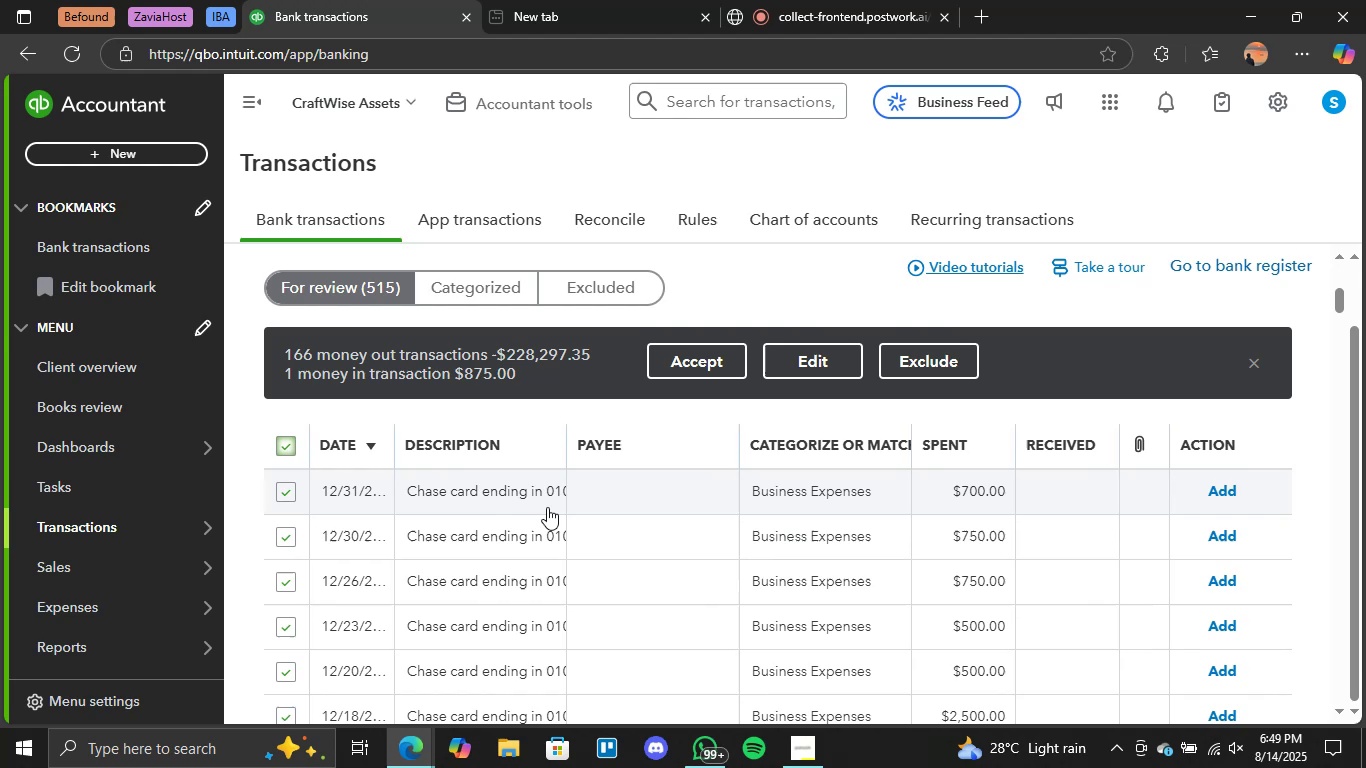 
scroll: coordinate [817, 536], scroll_direction: down, amount: 9.0
 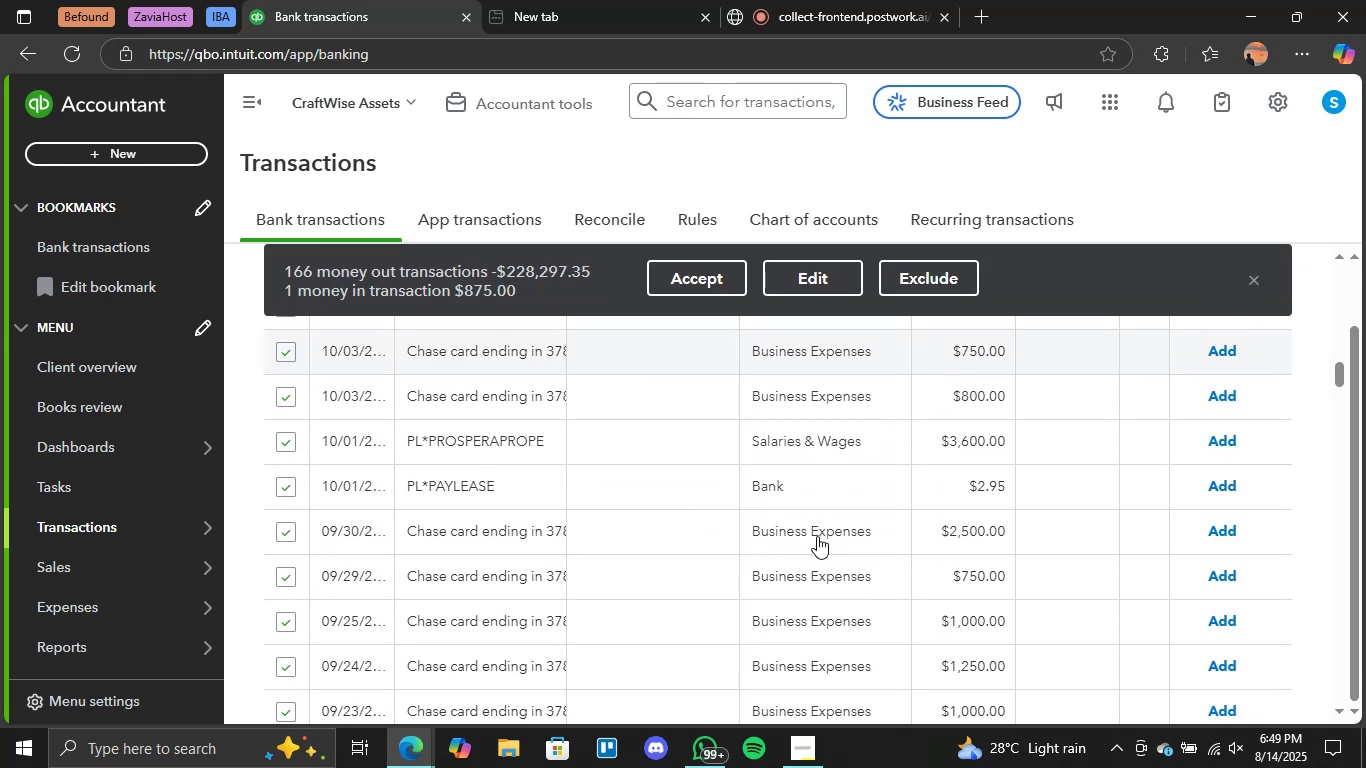 
scroll: coordinate [817, 536], scroll_direction: none, amount: 0.0
 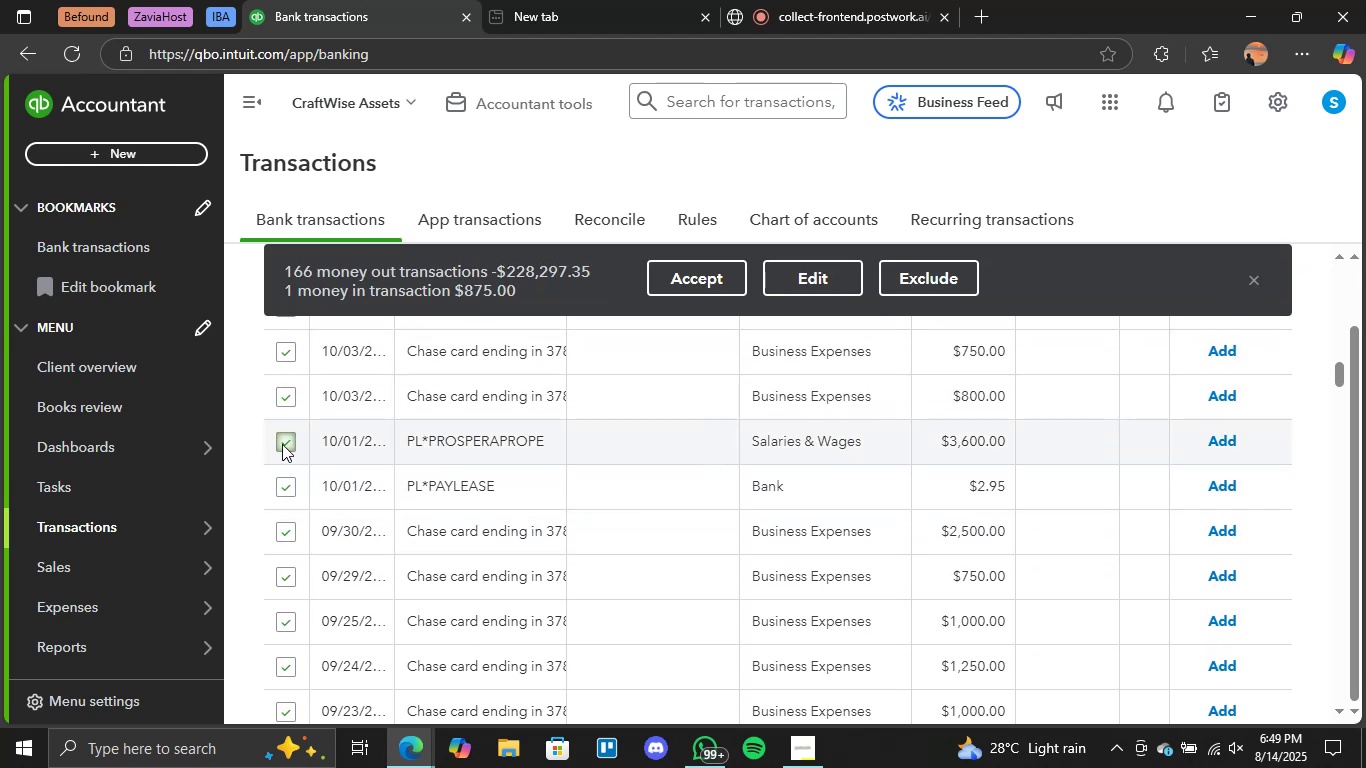 
left_click([283, 444])
 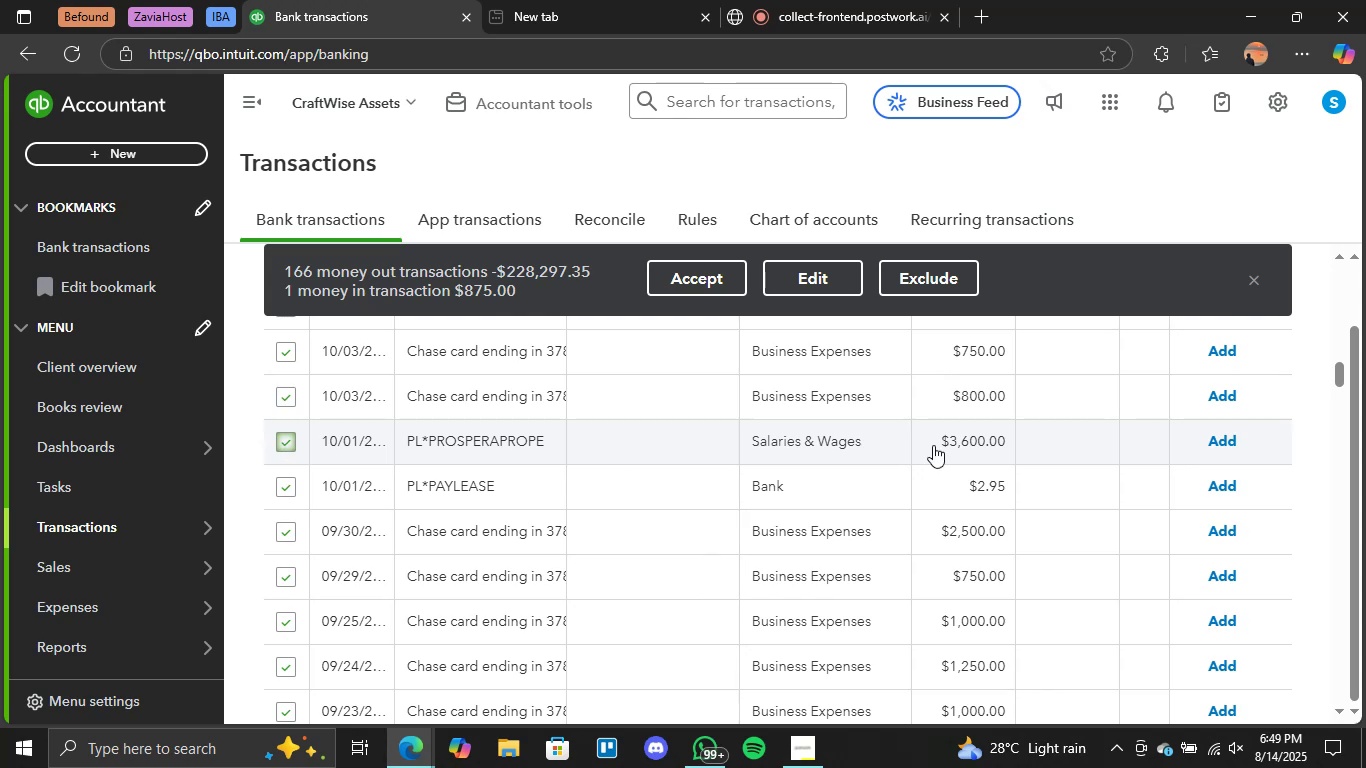 
scroll: coordinate [942, 447], scroll_direction: down, amount: 7.0
 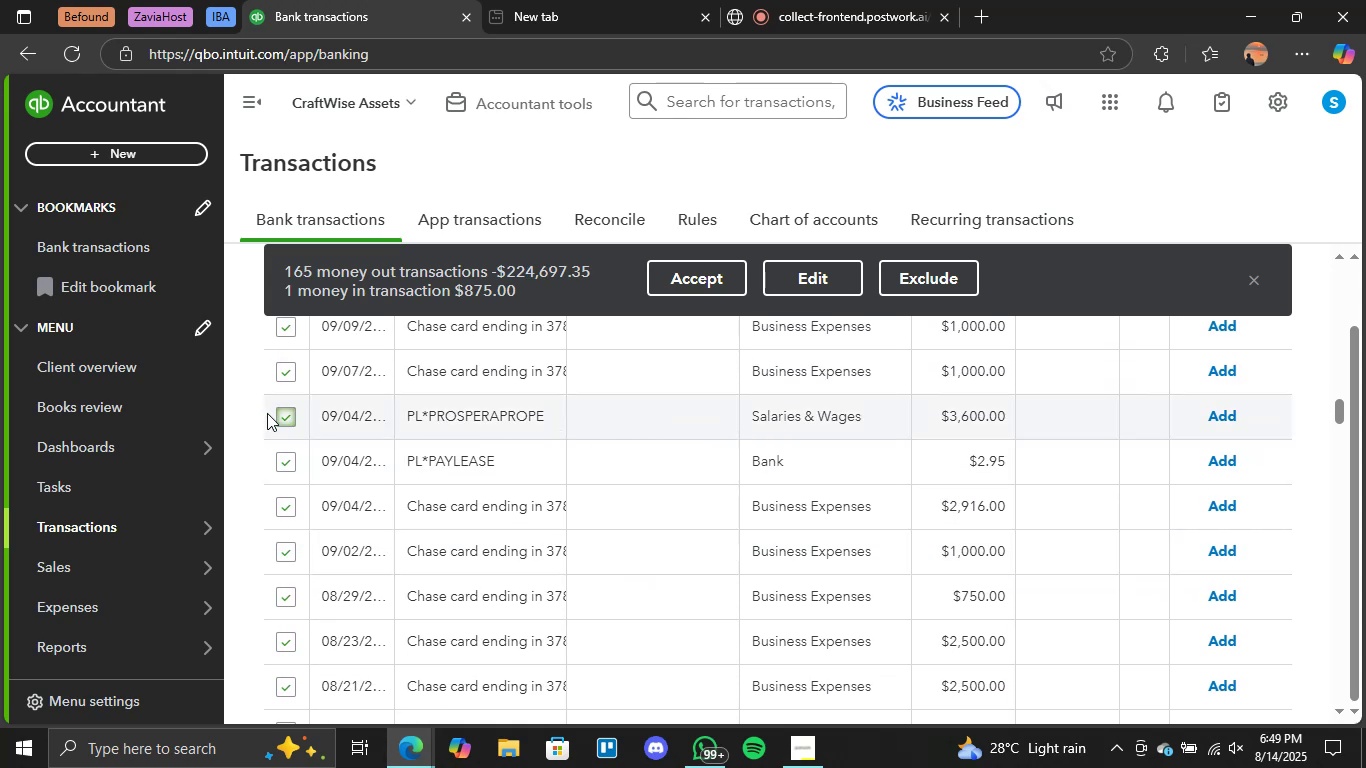 
left_click([287, 414])
 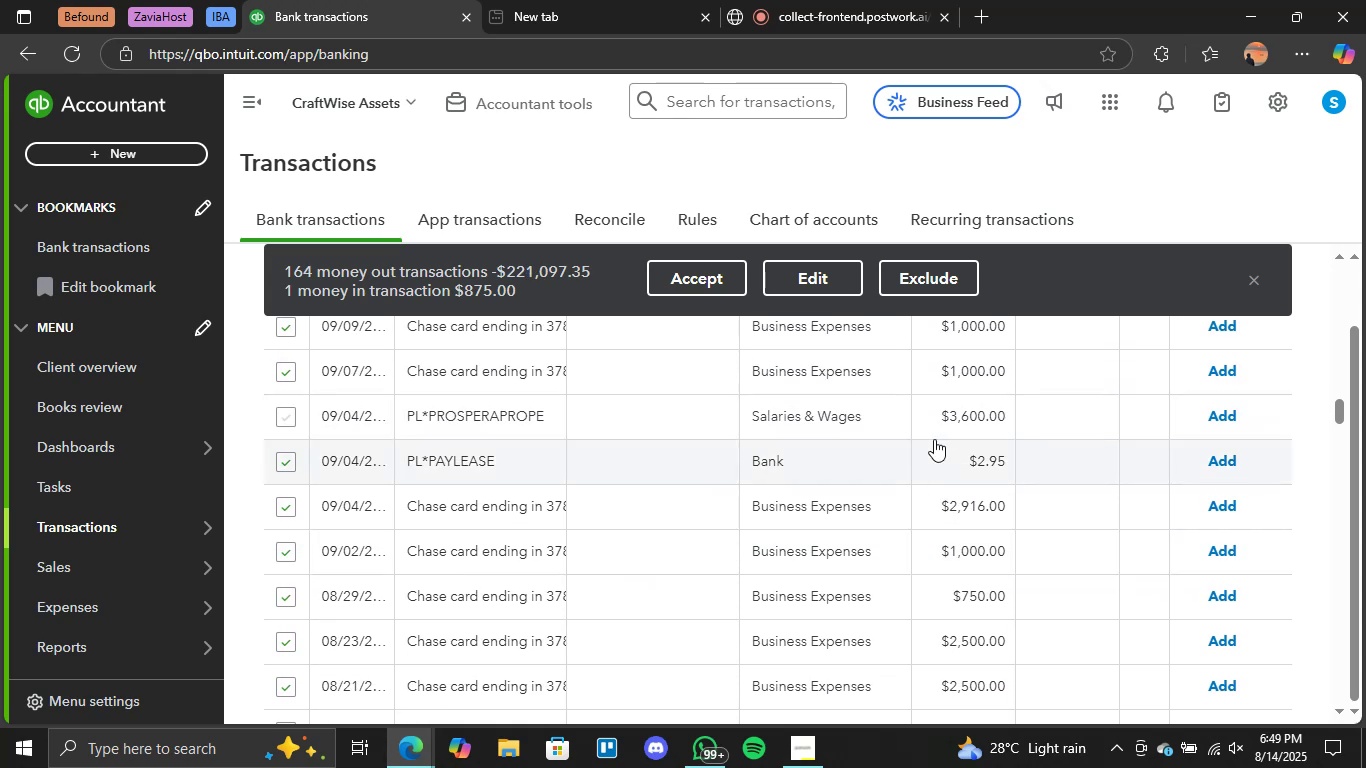 
scroll: coordinate [959, 450], scroll_direction: down, amount: 7.0
 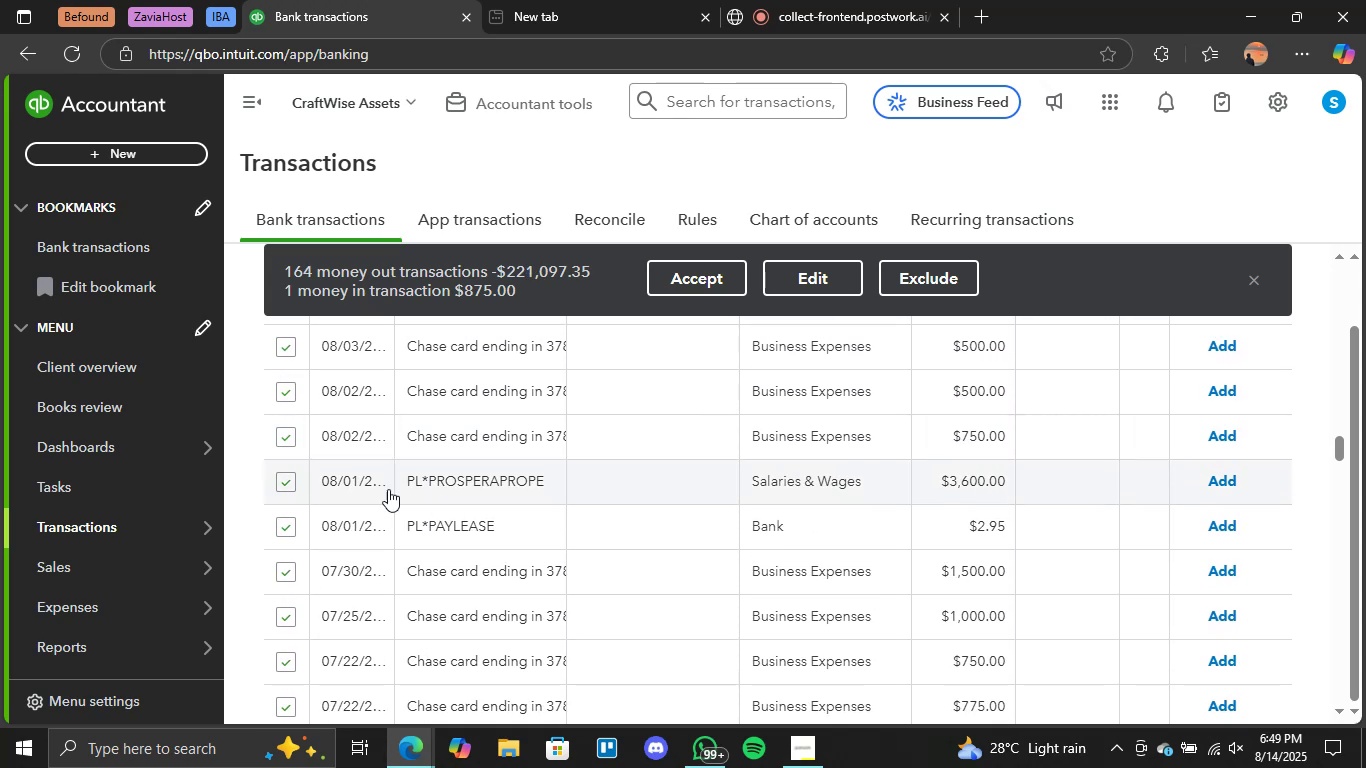 
scroll: coordinate [269, 460], scroll_direction: up, amount: 32.0
 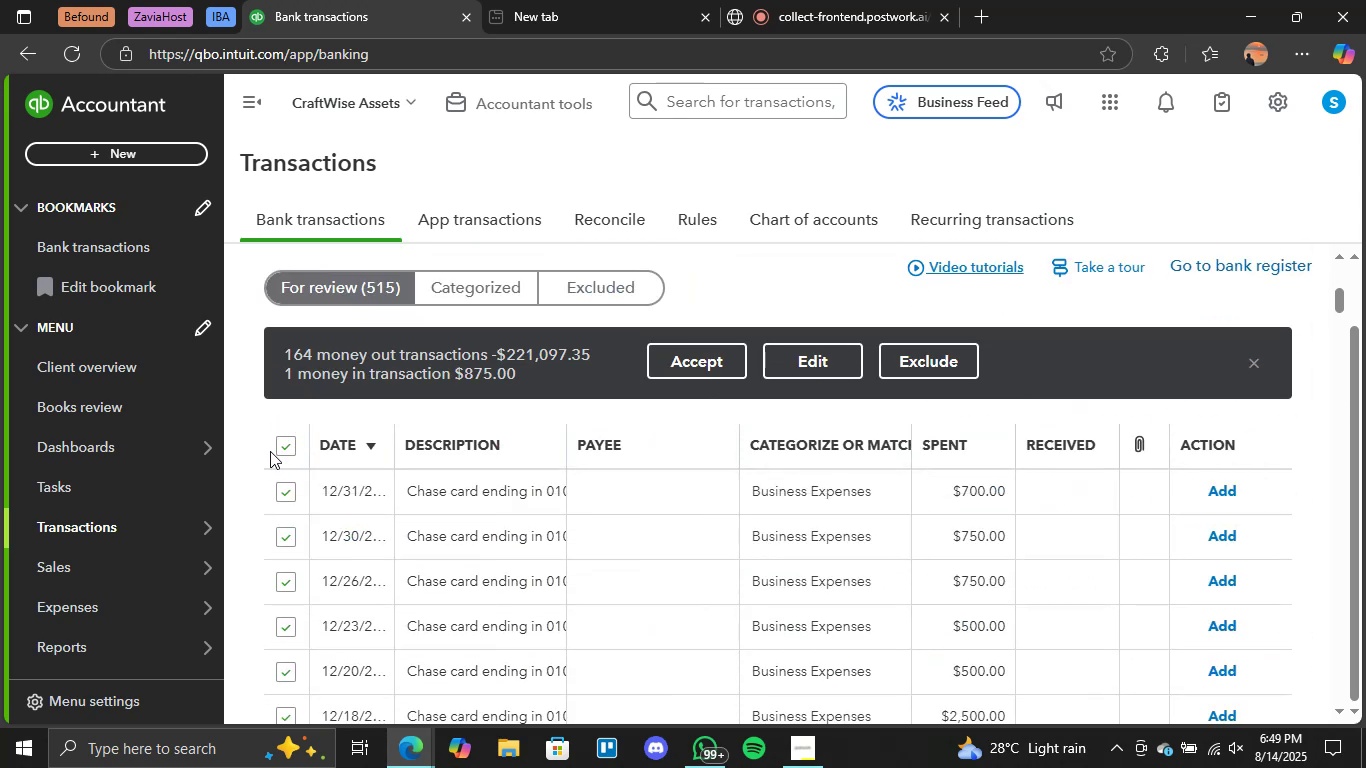 
left_click([279, 447])
 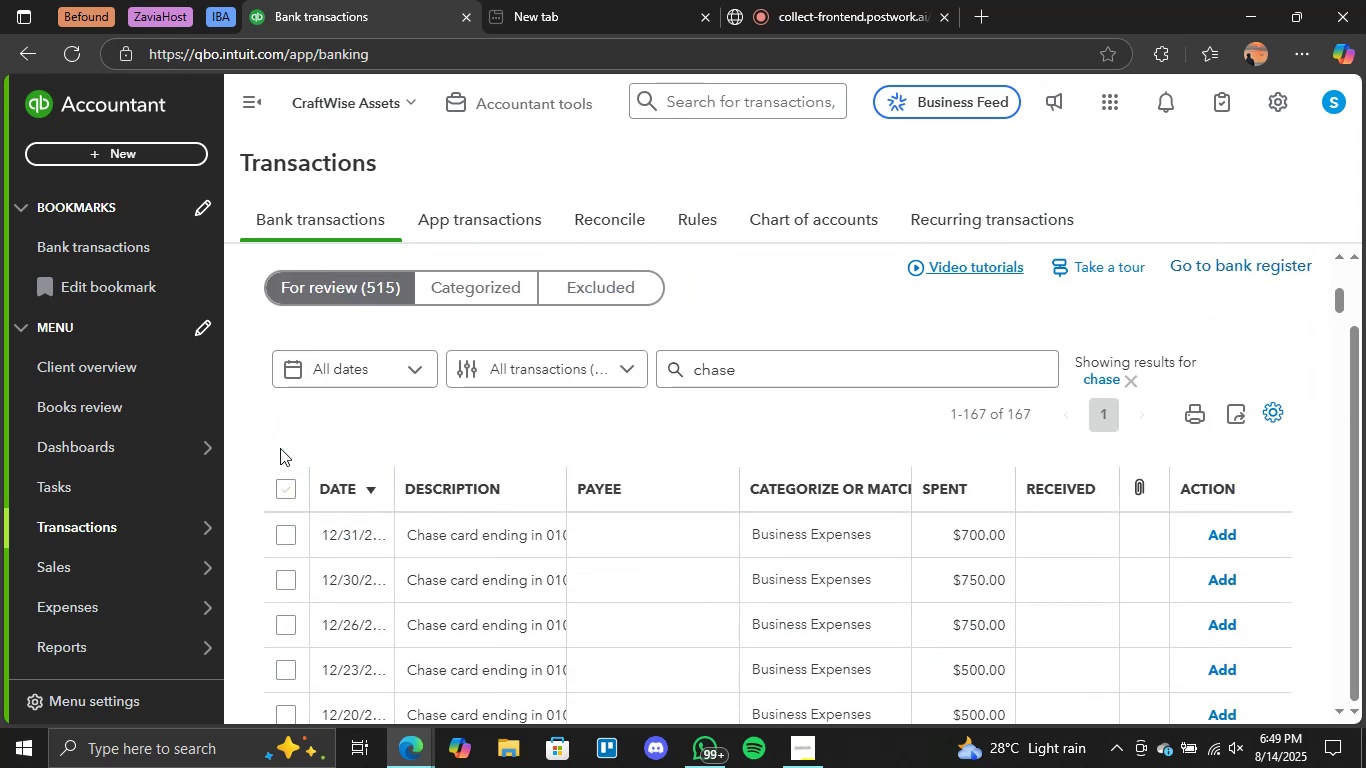 
left_click([281, 448])
 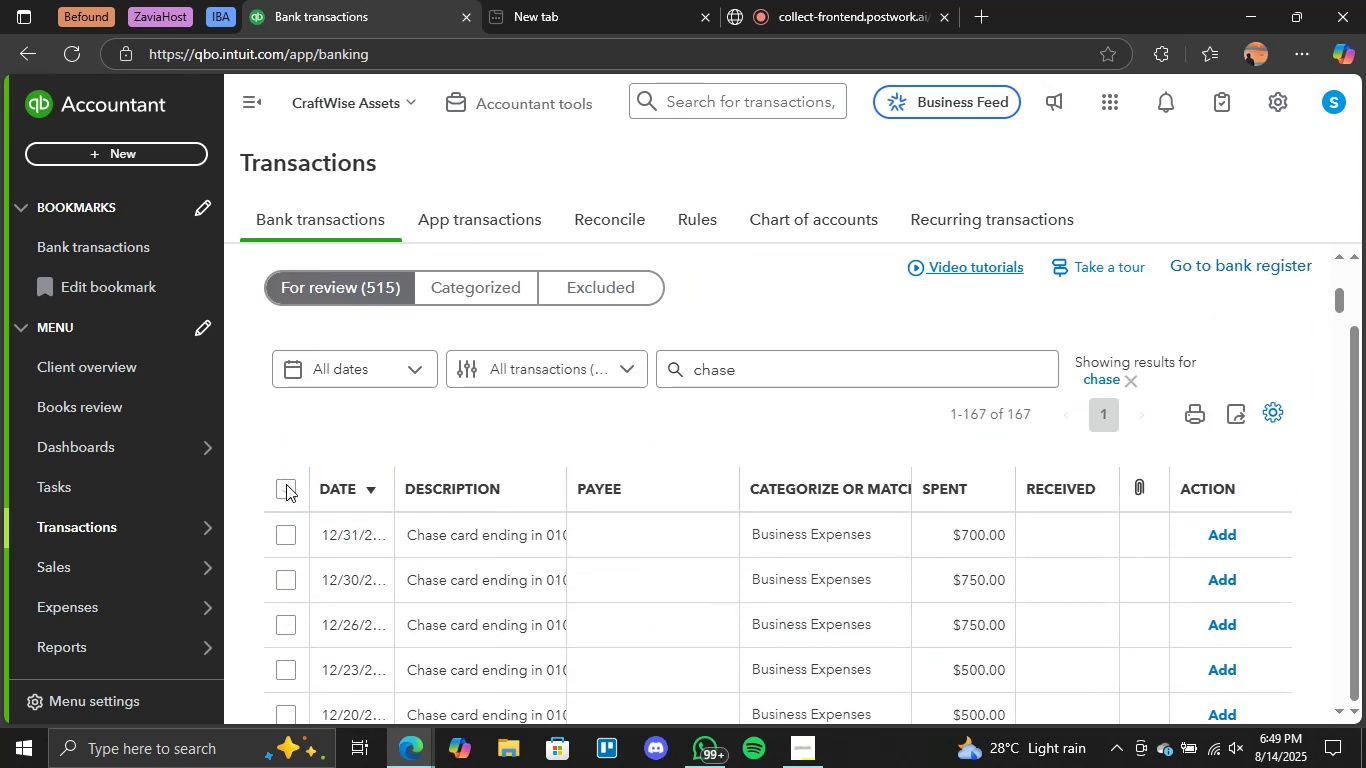 
double_click([286, 484])
 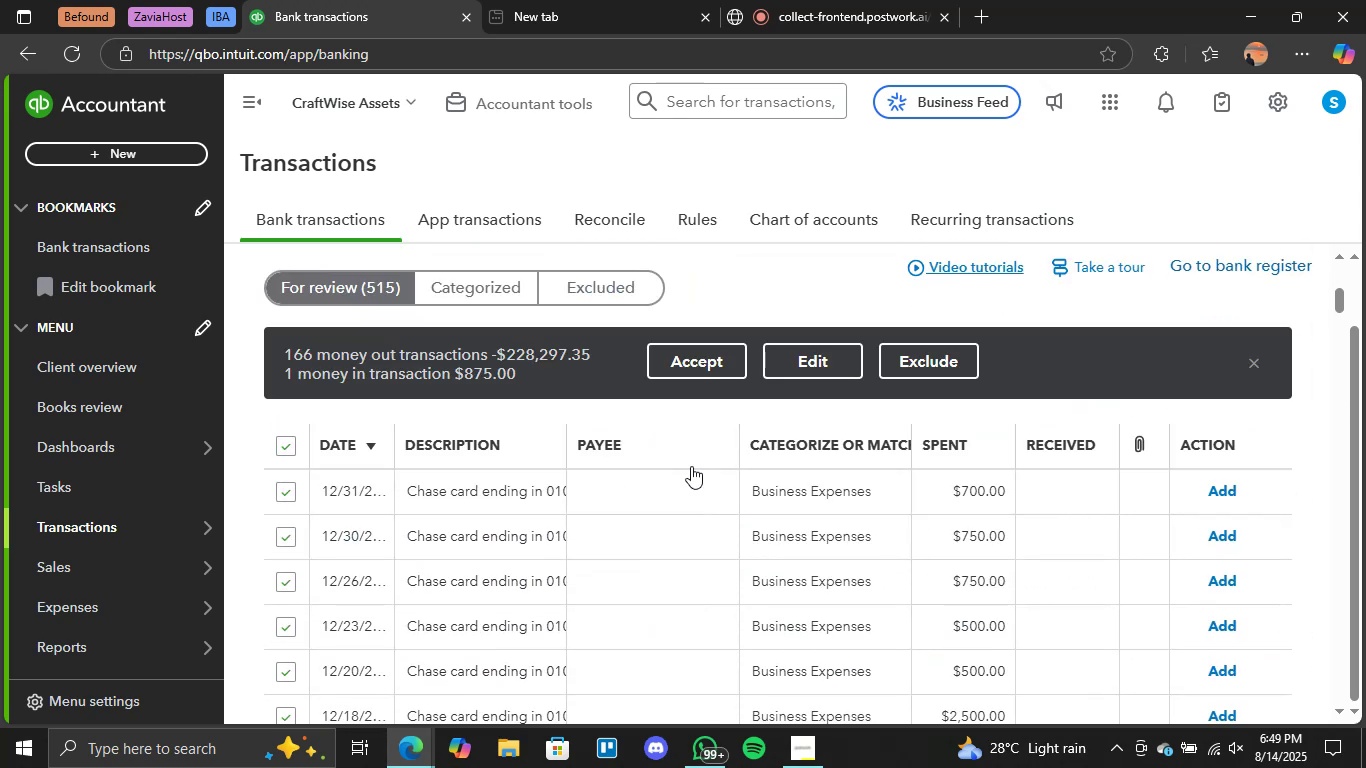 
scroll: coordinate [804, 510], scroll_direction: down, amount: 76.0
 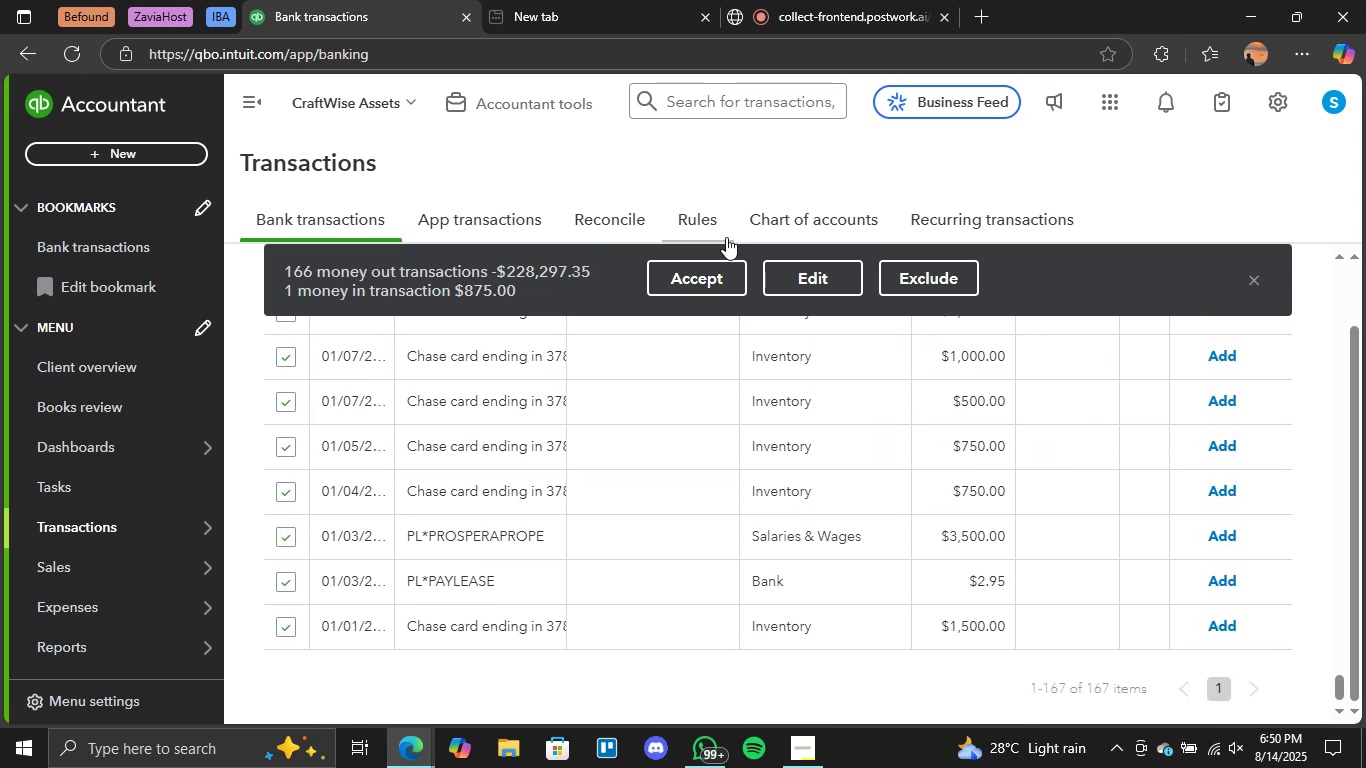 
left_click([722, 270])
 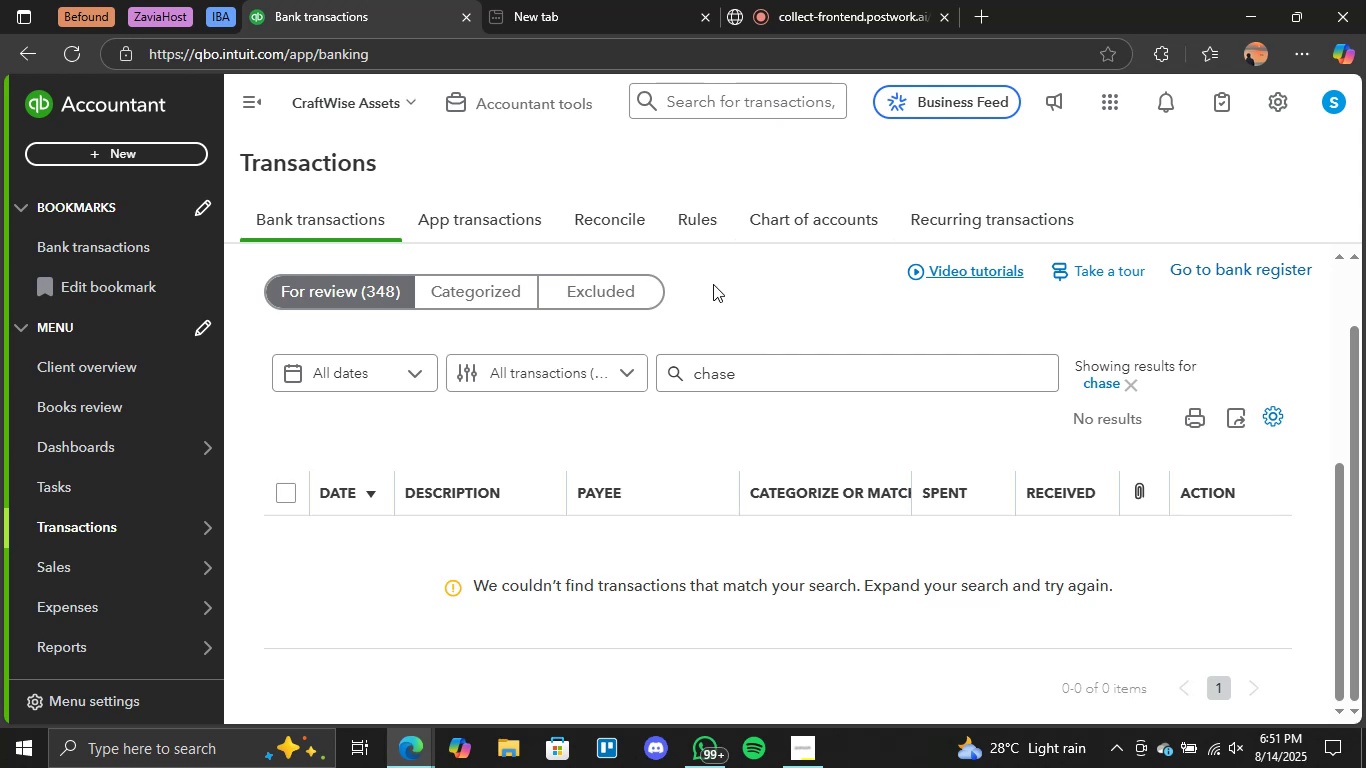 
wait(63.95)
 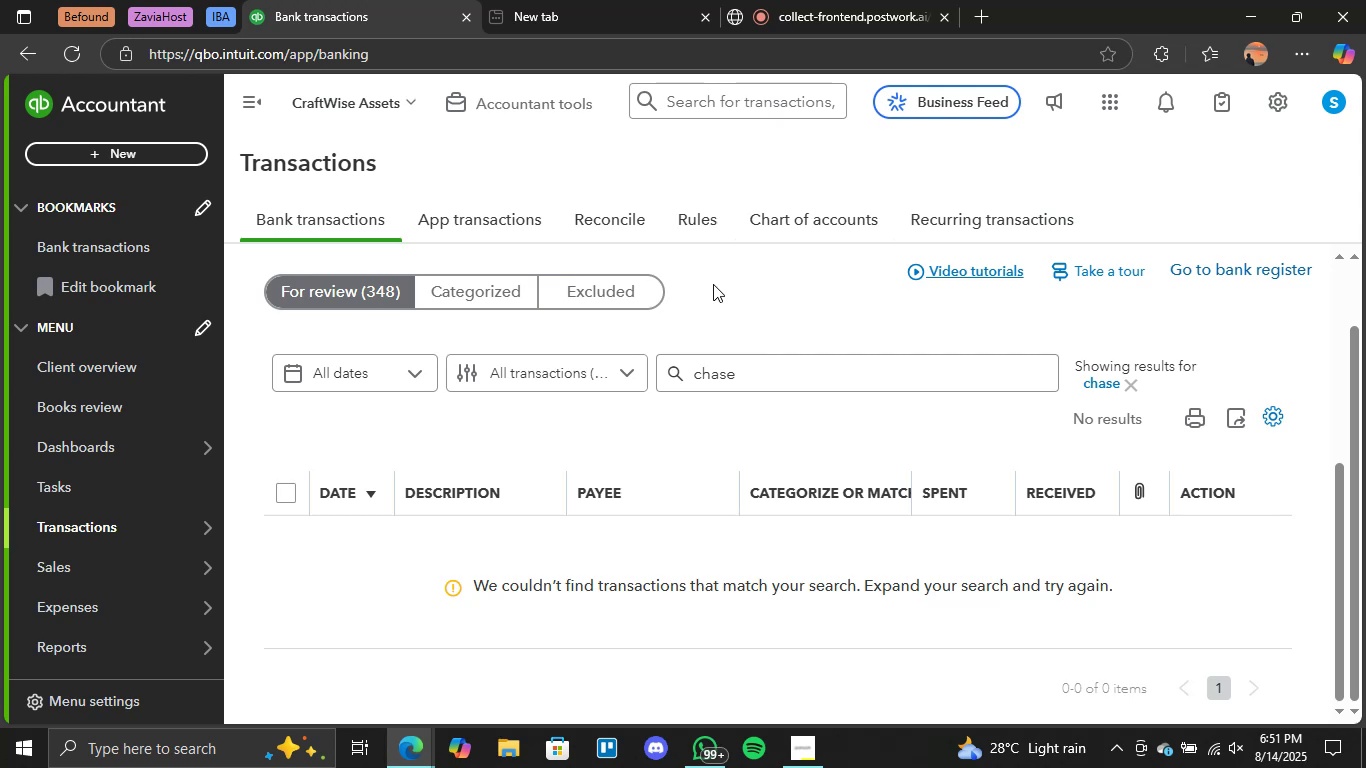 
left_click_drag(start_coordinate=[762, 356], to_coordinate=[670, 376])
 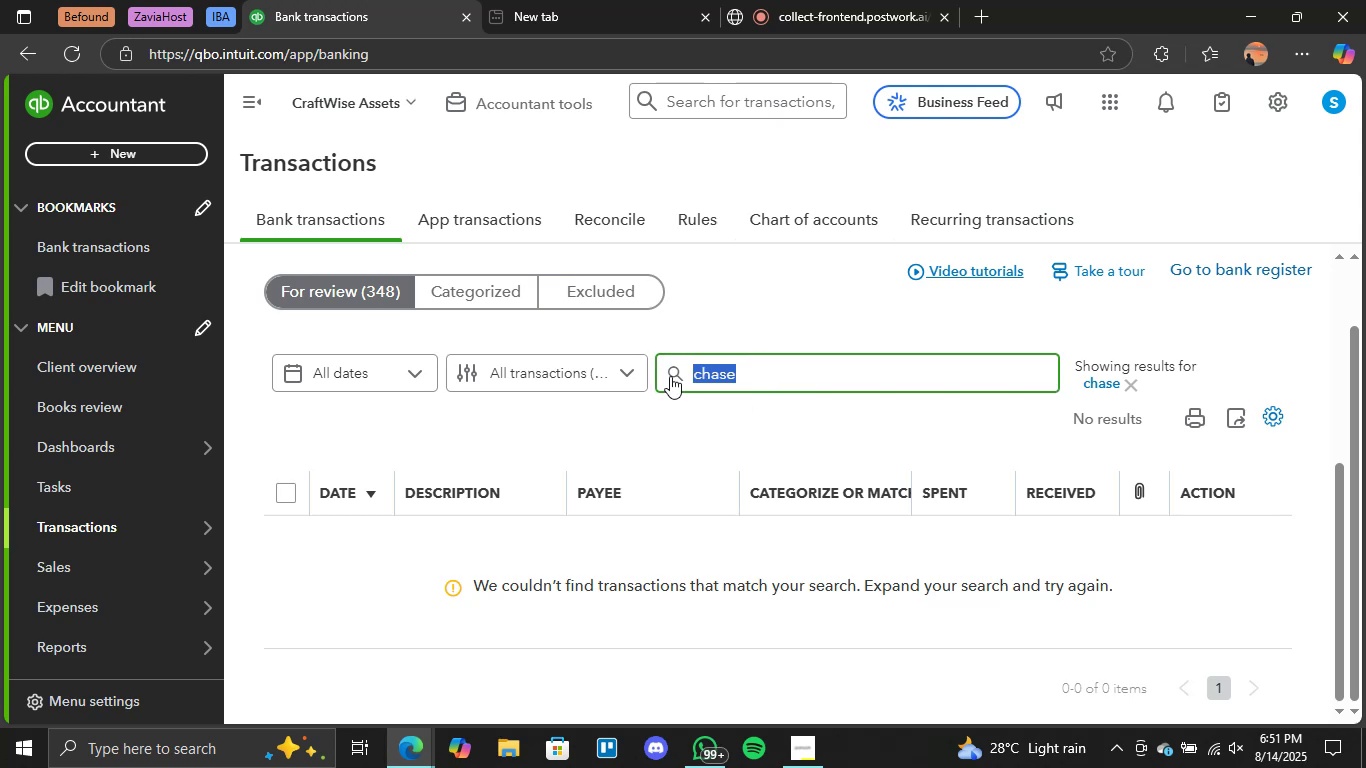 
key(Backspace)
 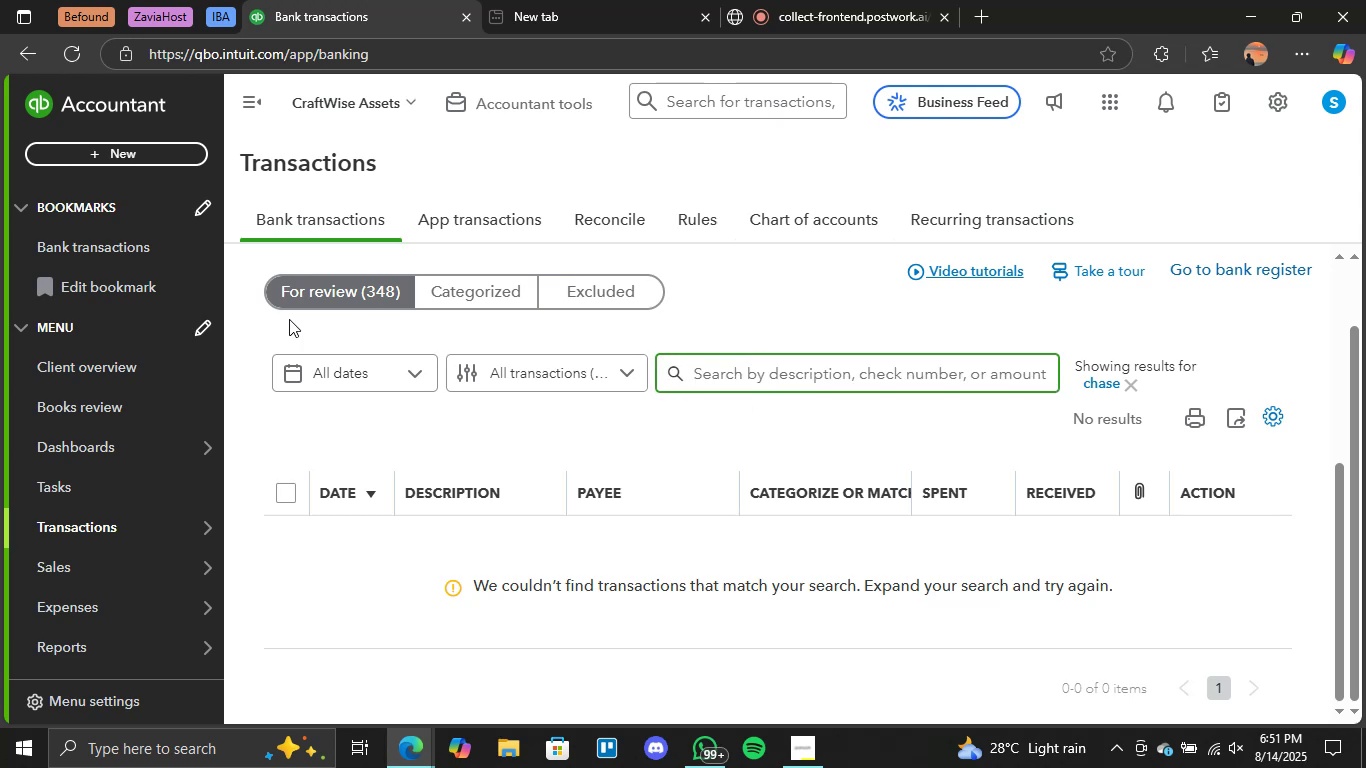 
left_click([338, 283])
 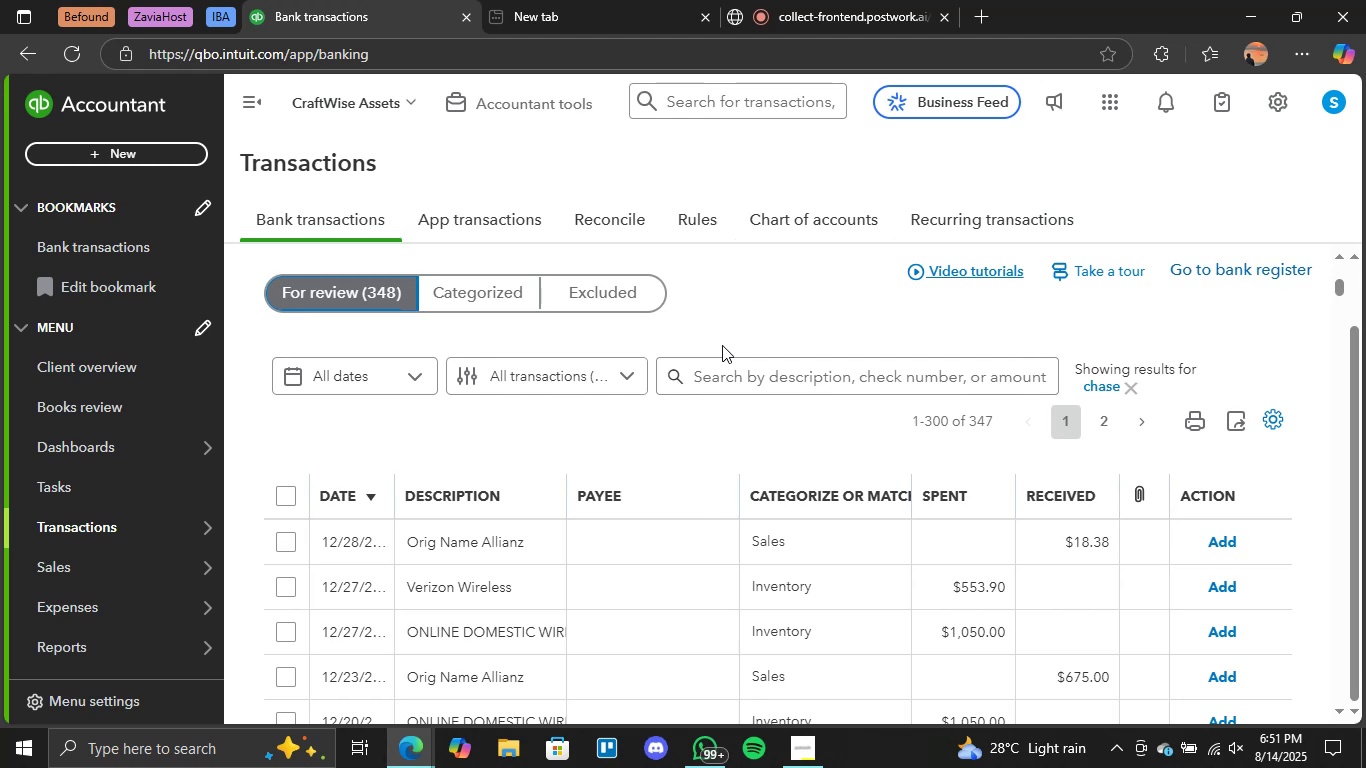 
wait(32.41)
 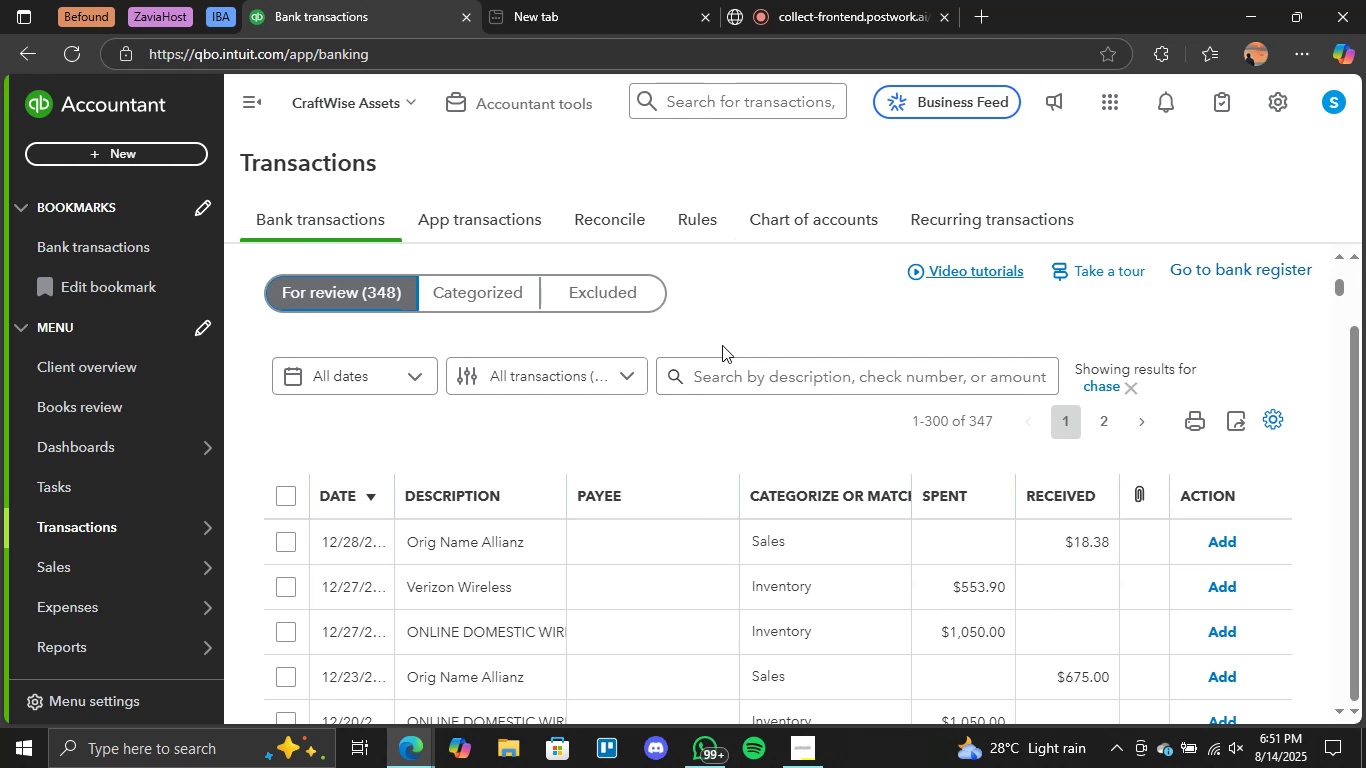 
scroll: coordinate [734, 439], scroll_direction: down, amount: 2.0
 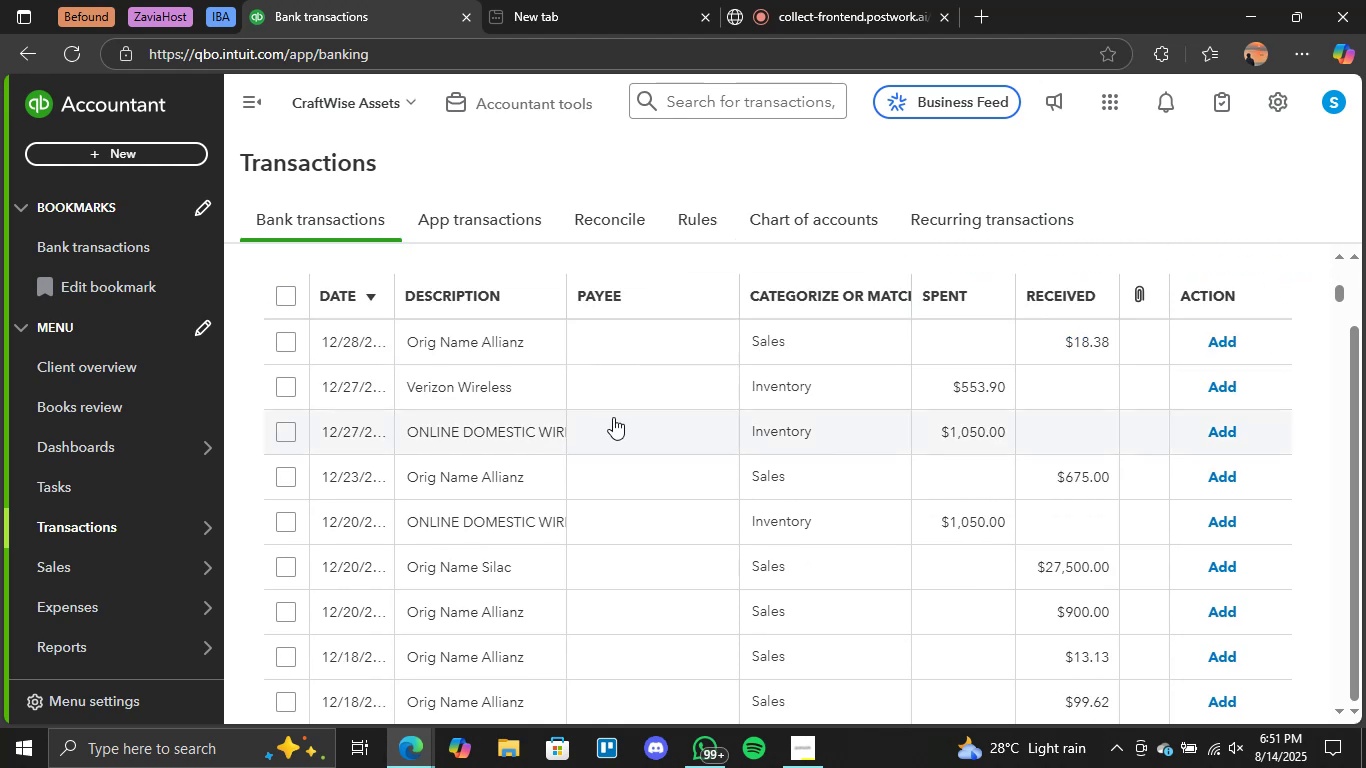 
scroll: coordinate [591, 423], scroll_direction: up, amount: 1.0
 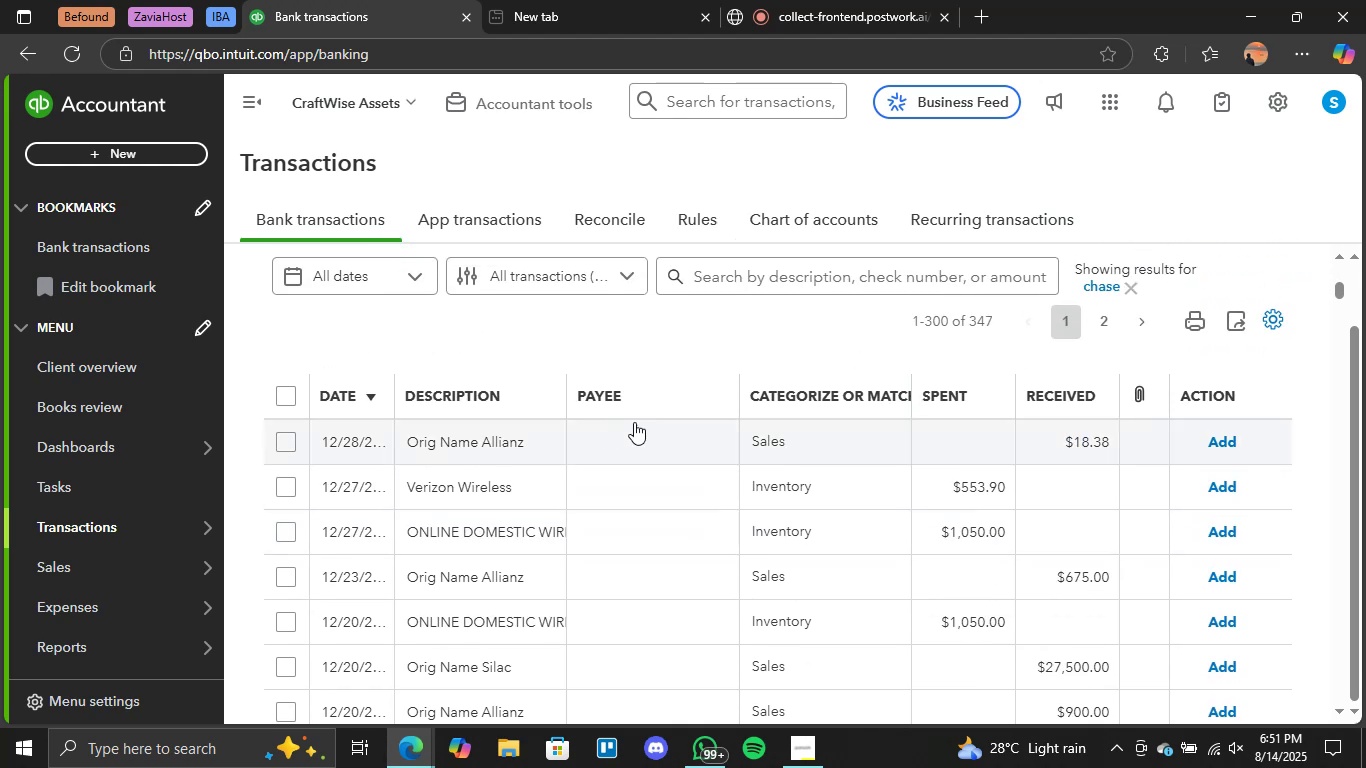 
scroll: coordinate [795, 405], scroll_direction: down, amount: 2.0
 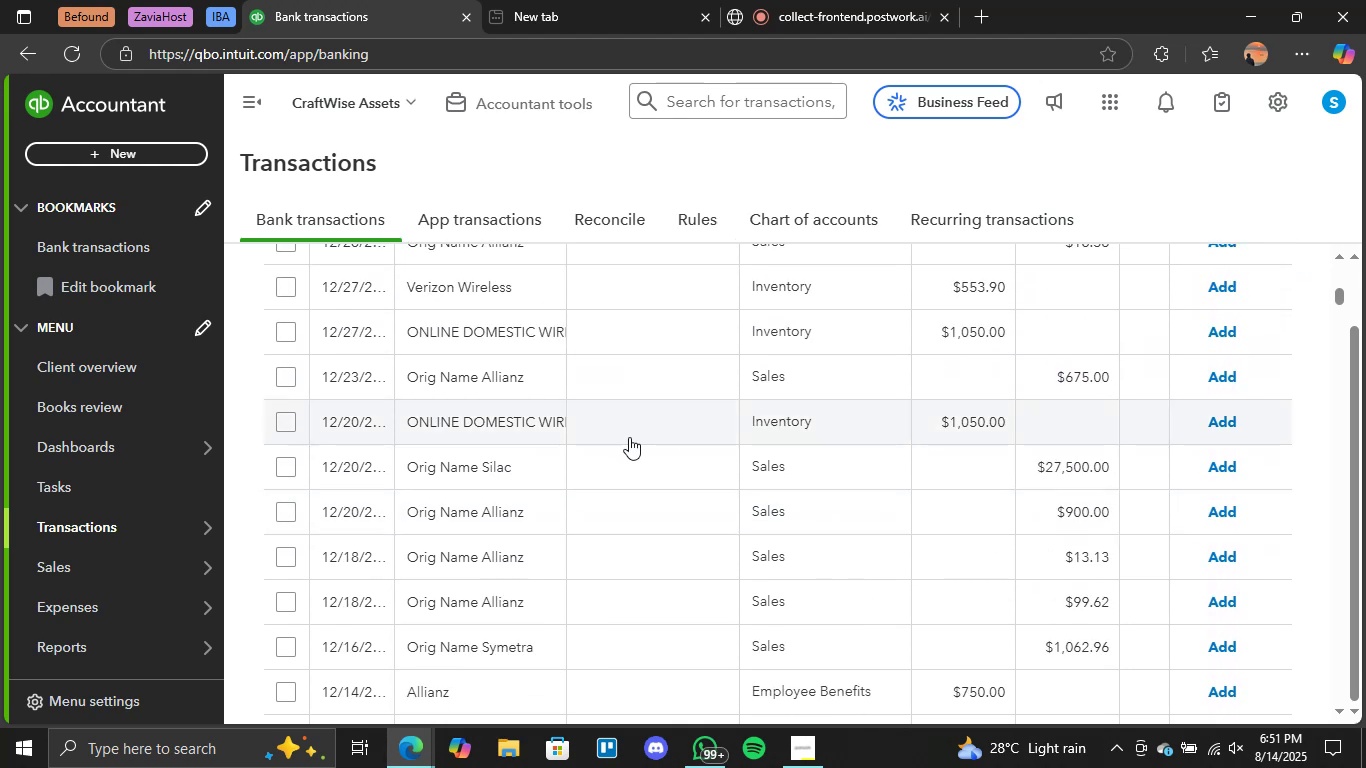 
scroll: coordinate [748, 404], scroll_direction: up, amount: 4.0
 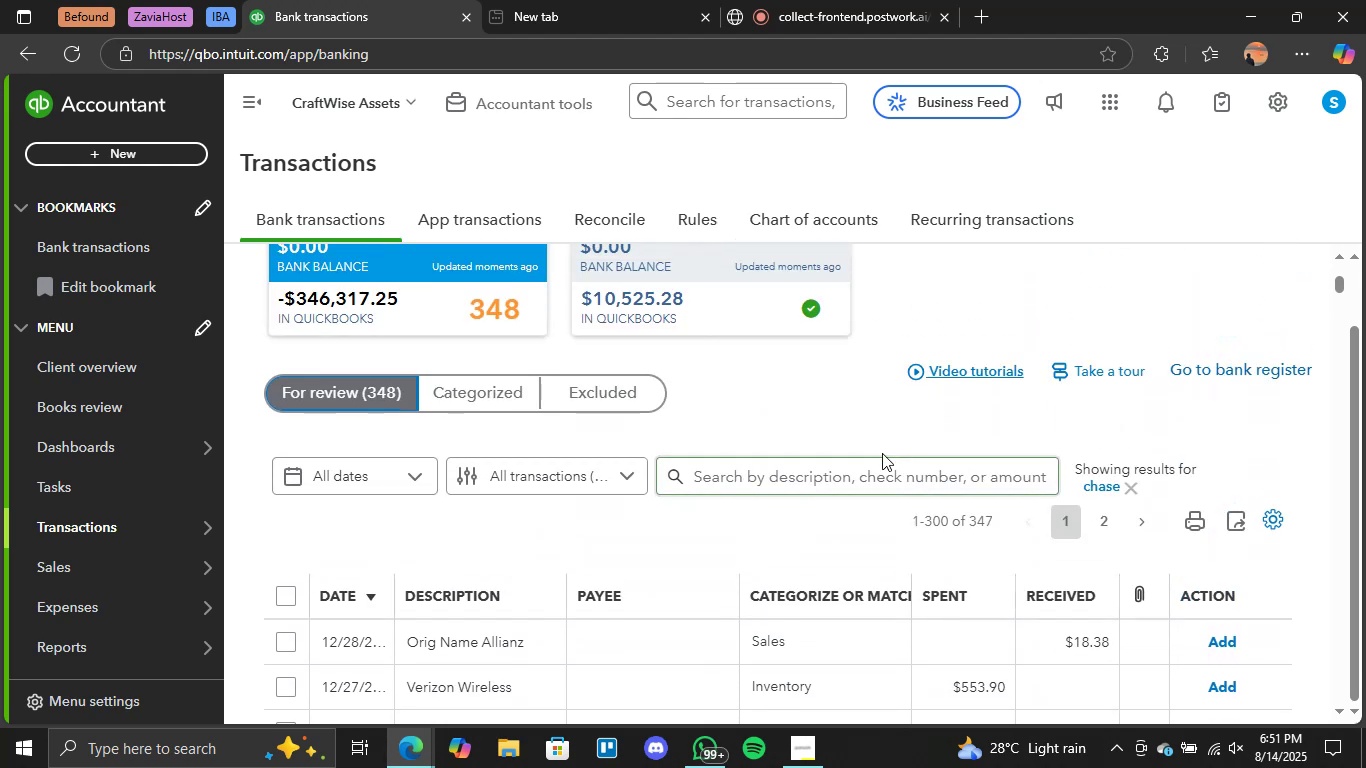 
left_click([877, 466])
 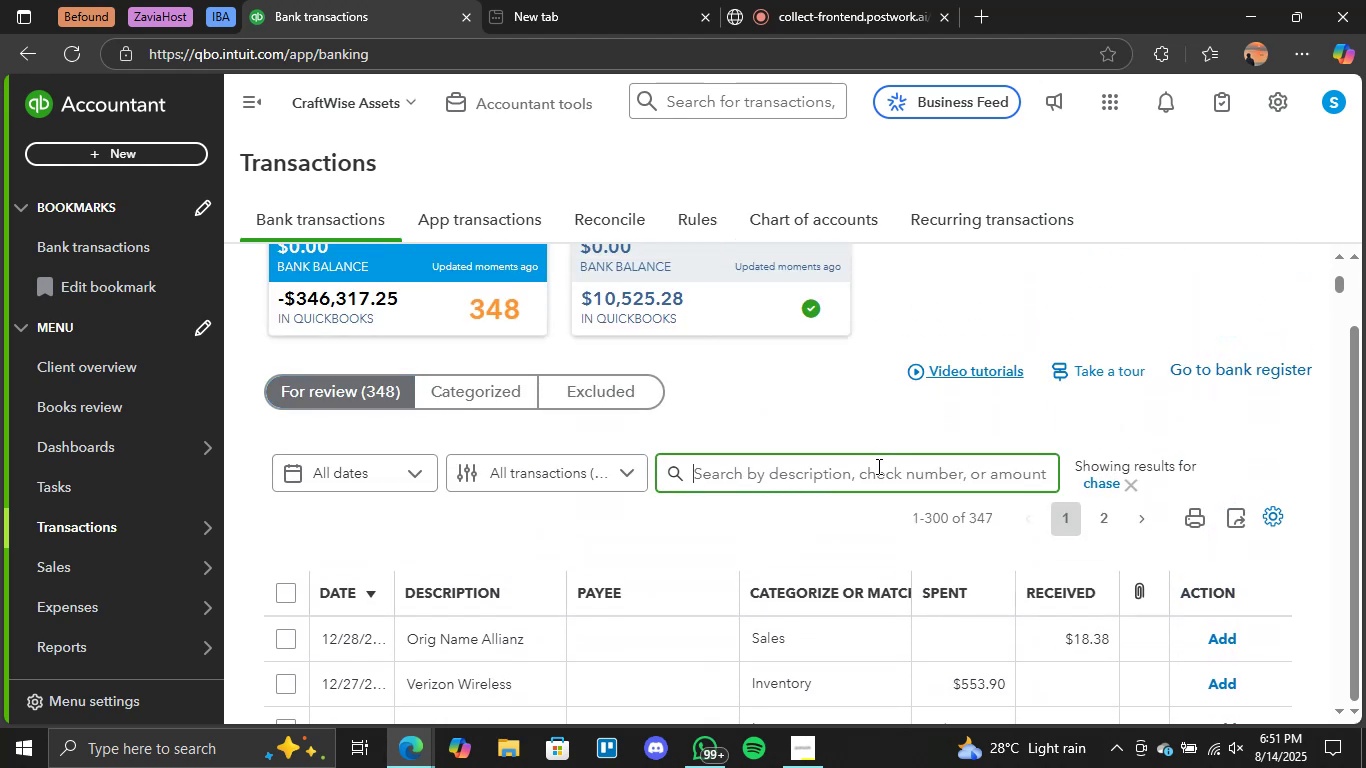 
type(orig)
 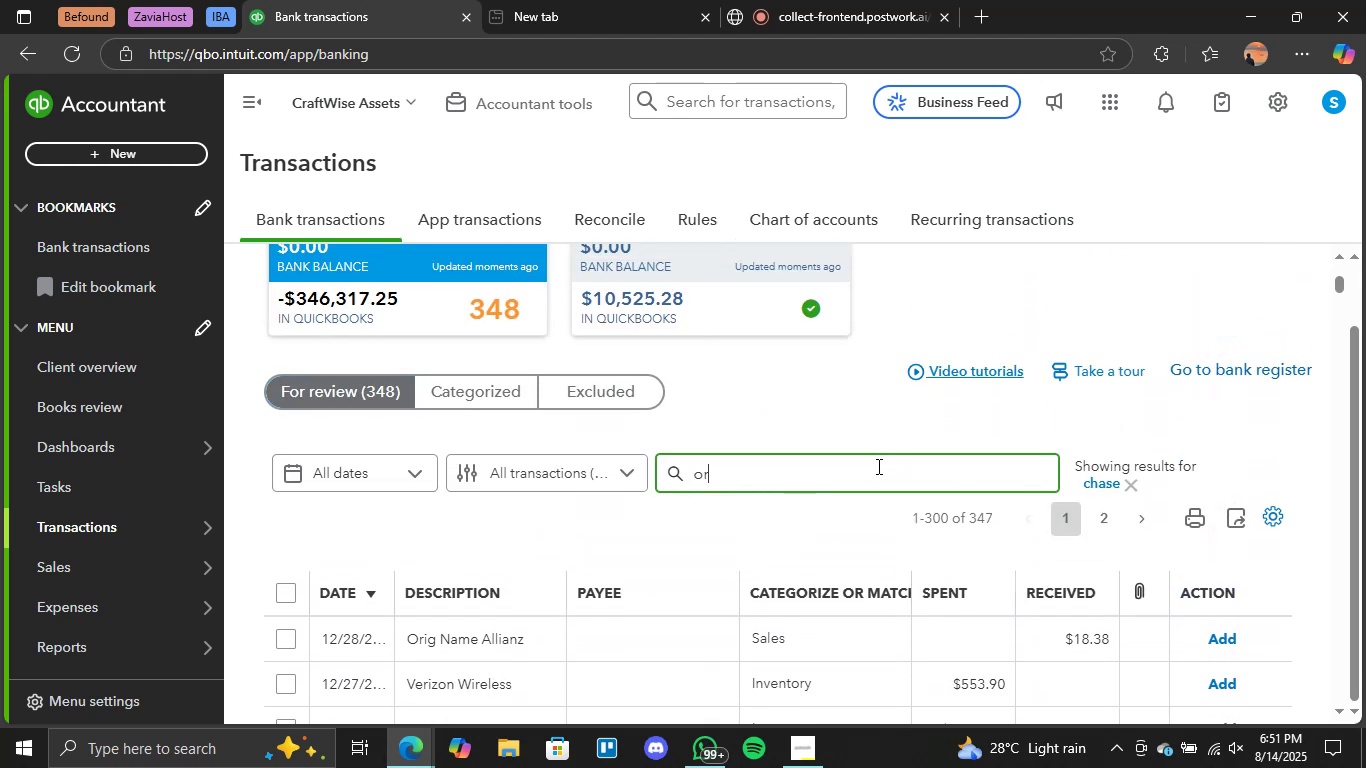 
key(Enter)
 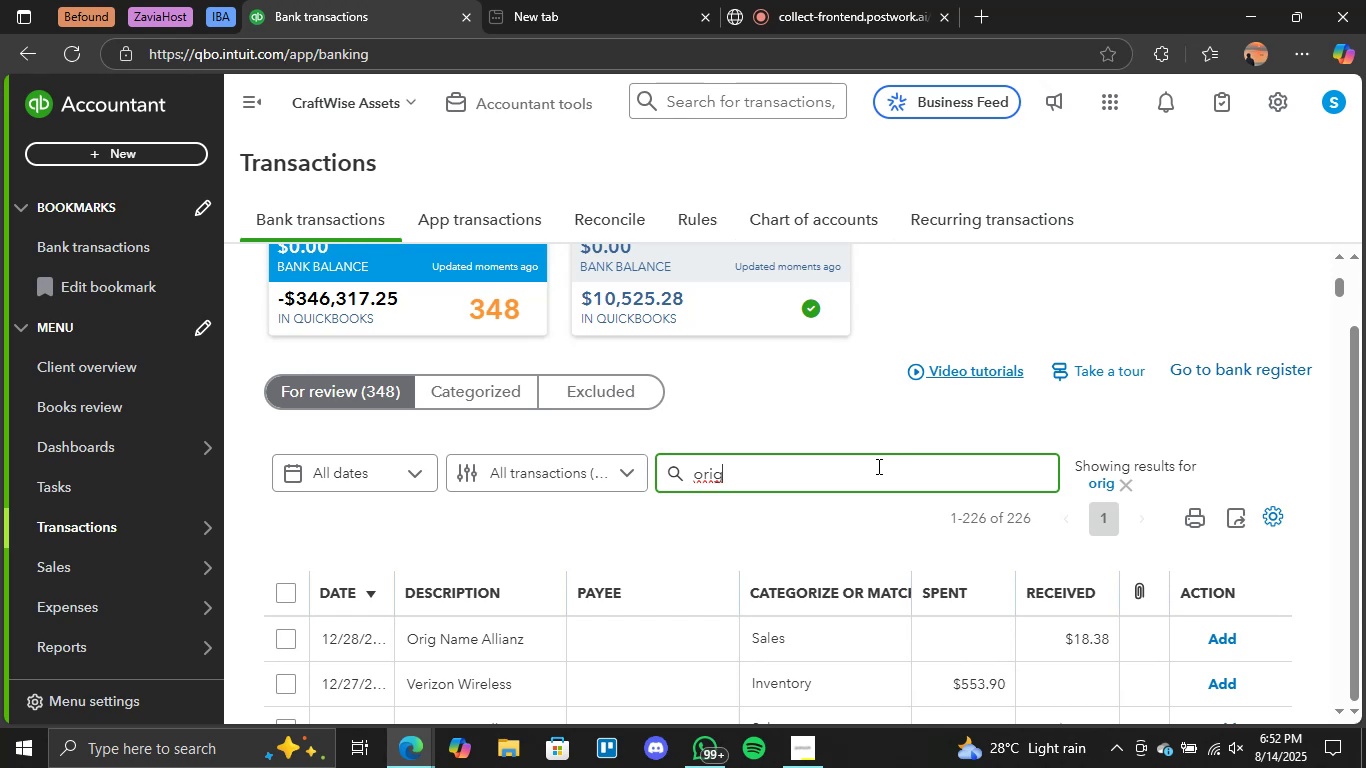 
wait(24.7)
 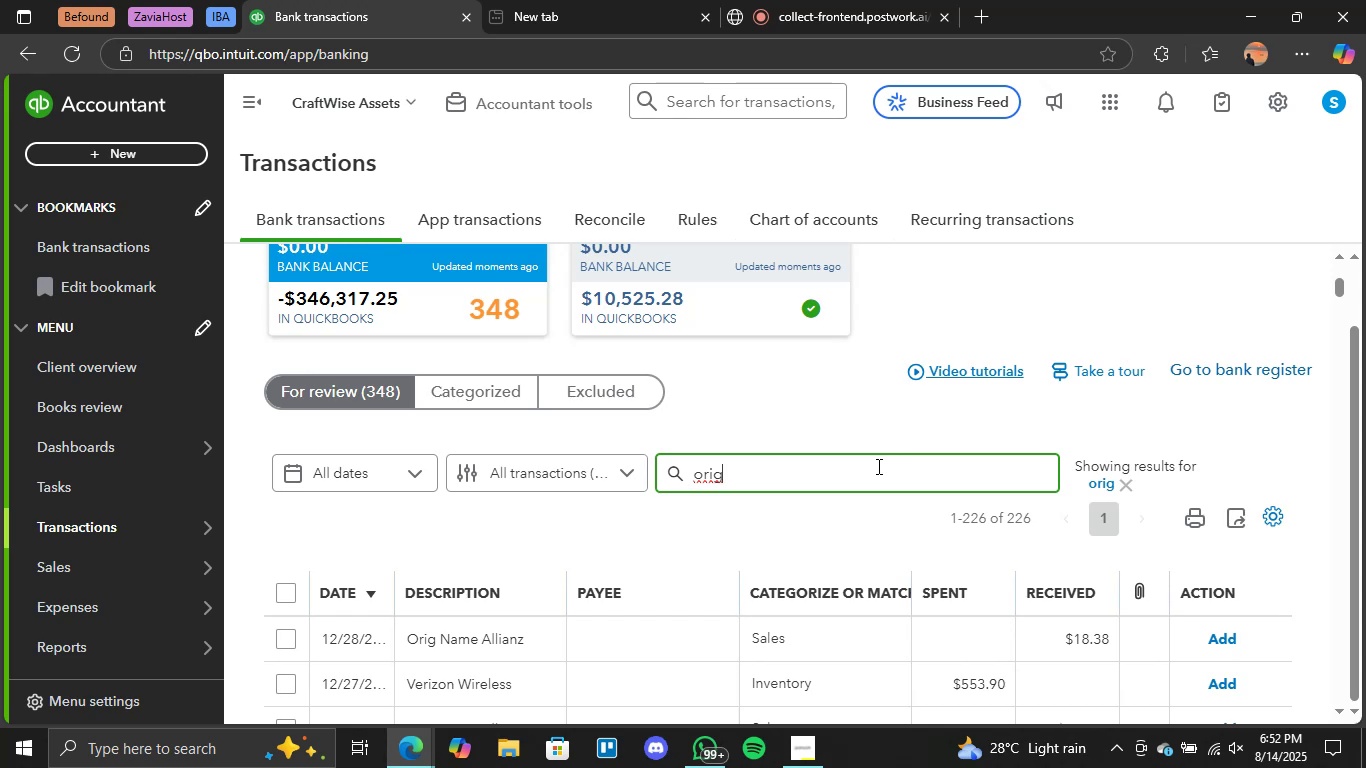 
key(Enter)
 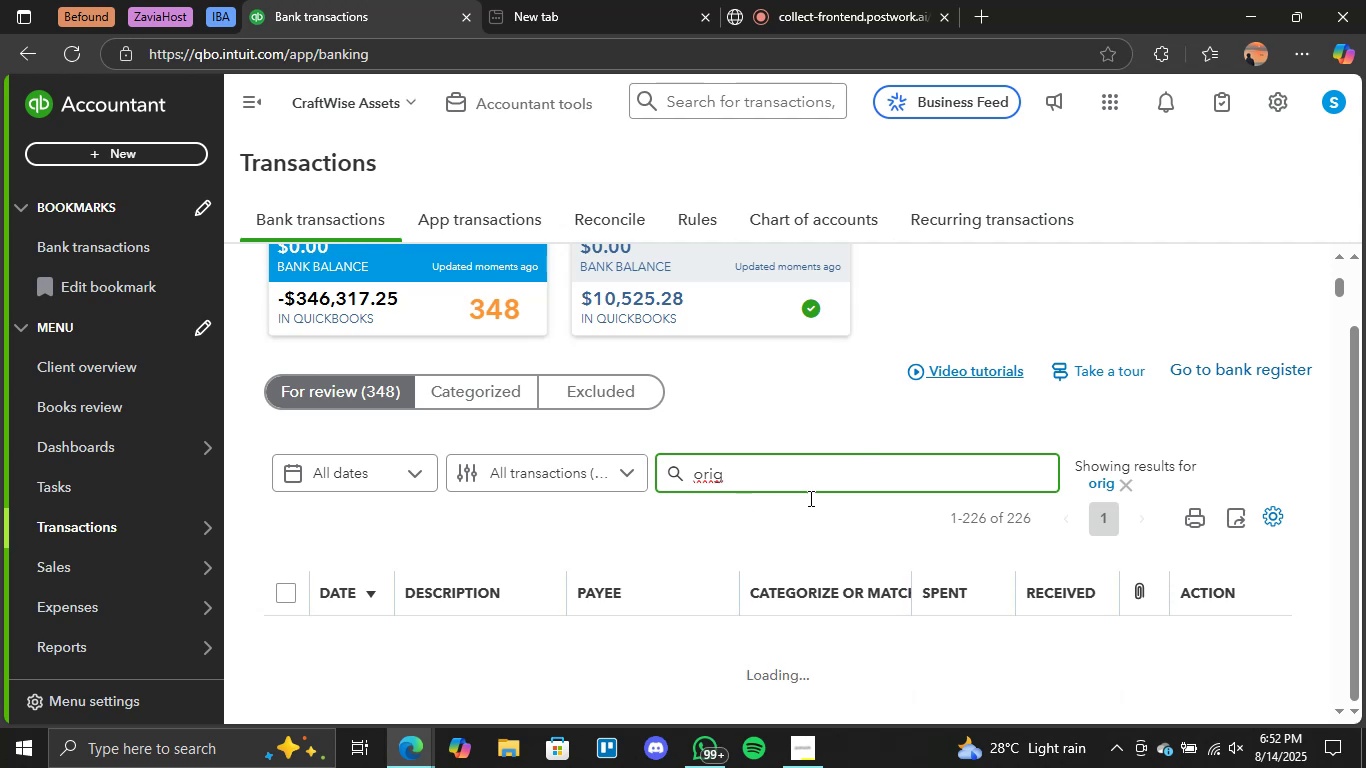 
scroll: coordinate [736, 553], scroll_direction: down, amount: 1.0
 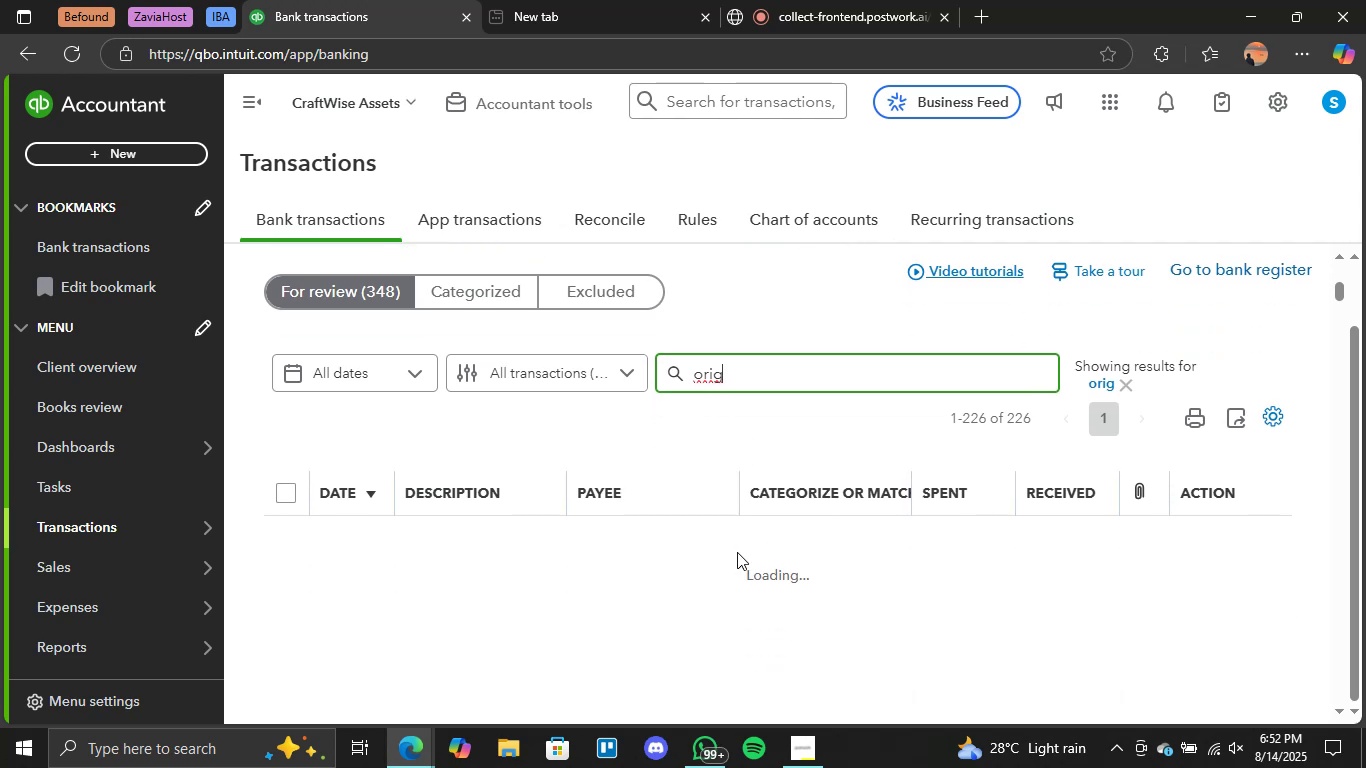 
scroll: coordinate [731, 516], scroll_direction: none, amount: 0.0
 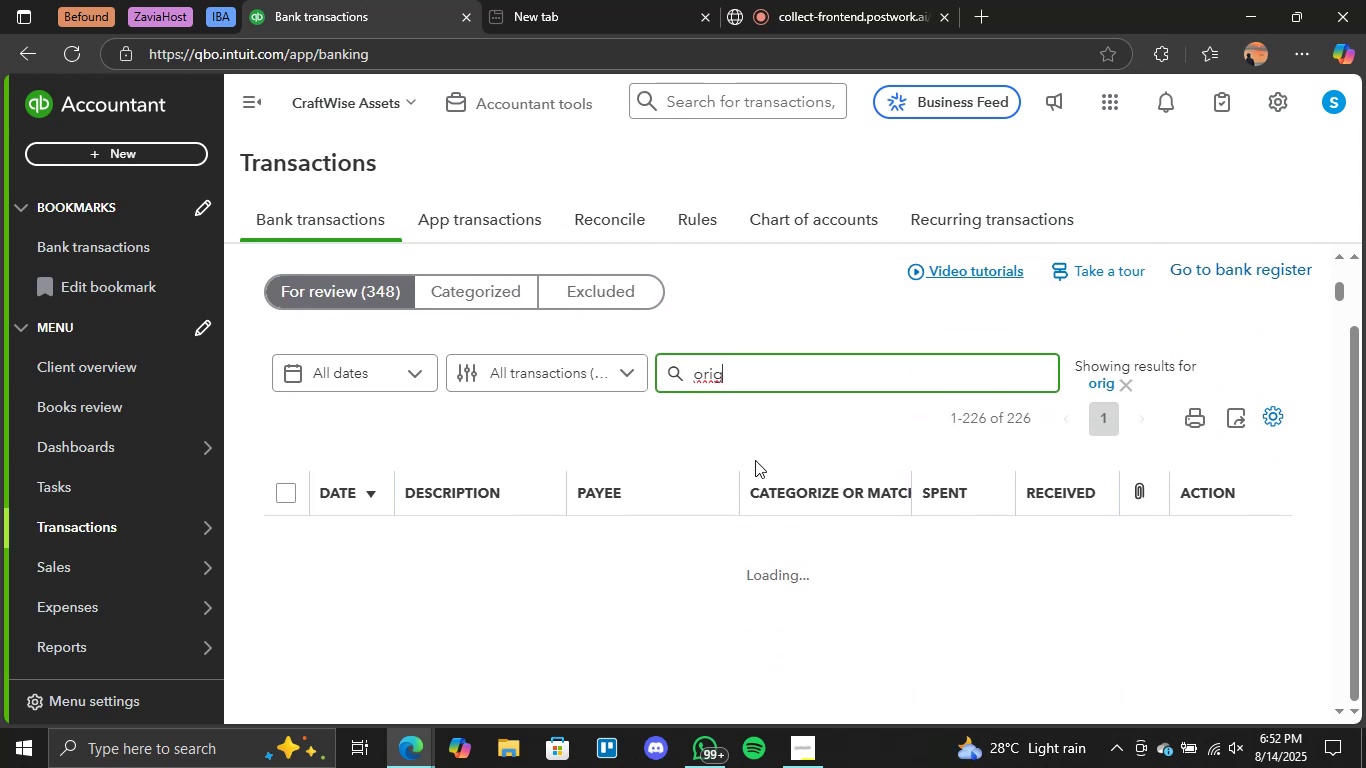 
wait(10.73)
 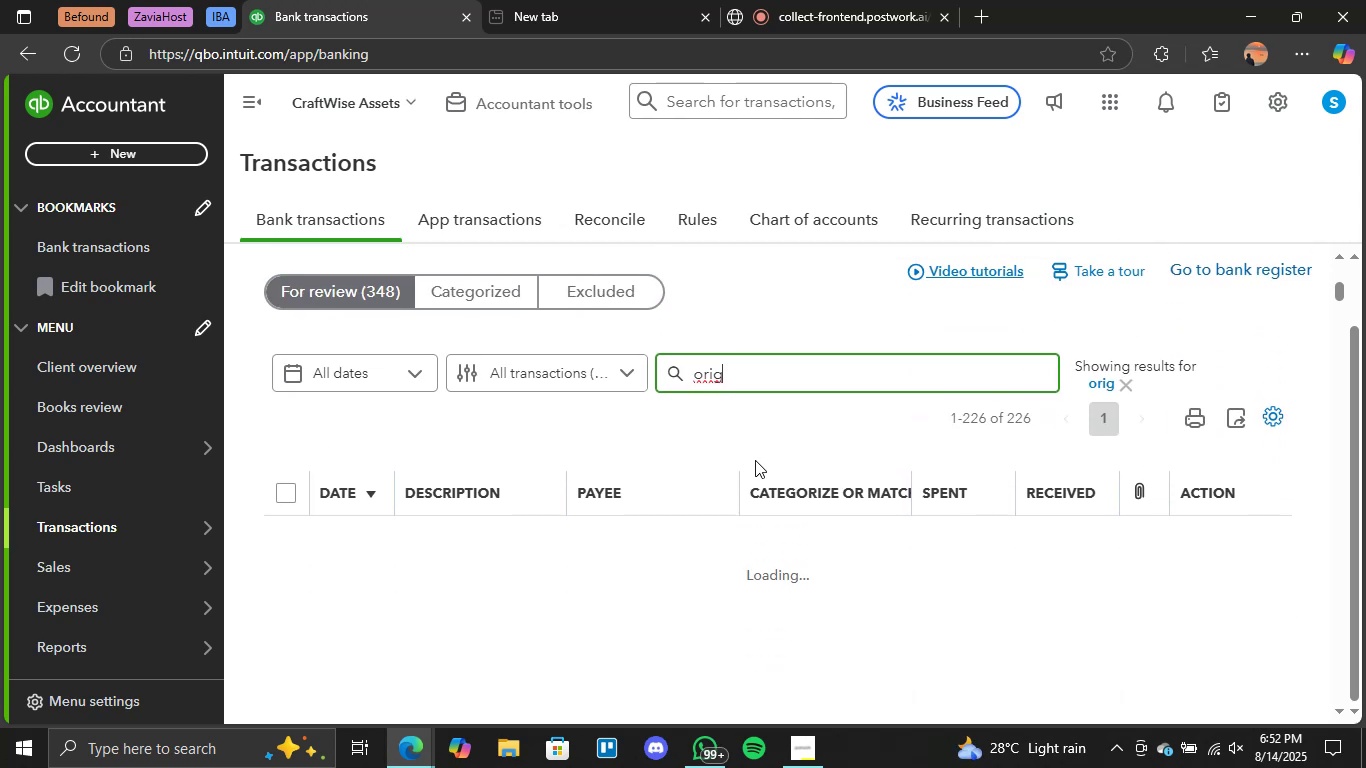 
scroll: coordinate [631, 572], scroll_direction: down, amount: 4.0
 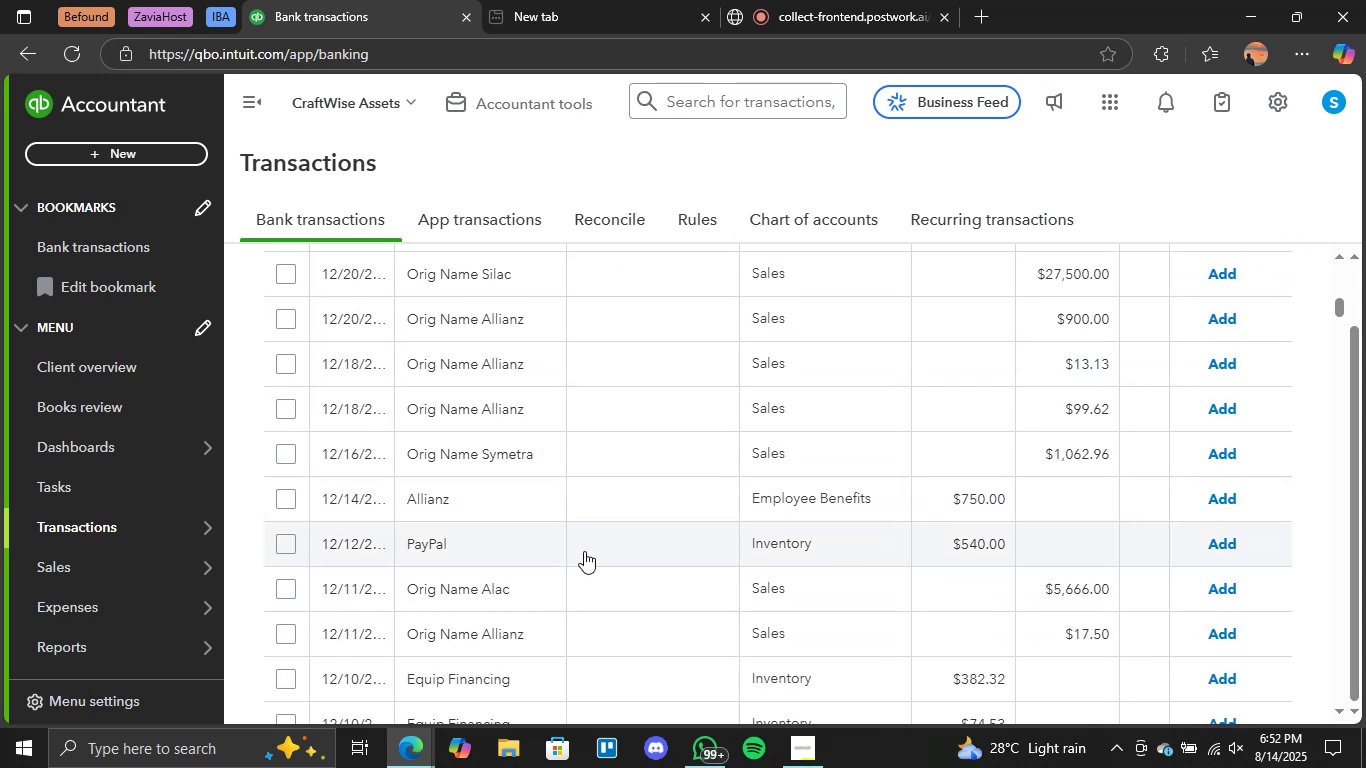 
scroll: coordinate [346, 570], scroll_direction: up, amount: 3.0
 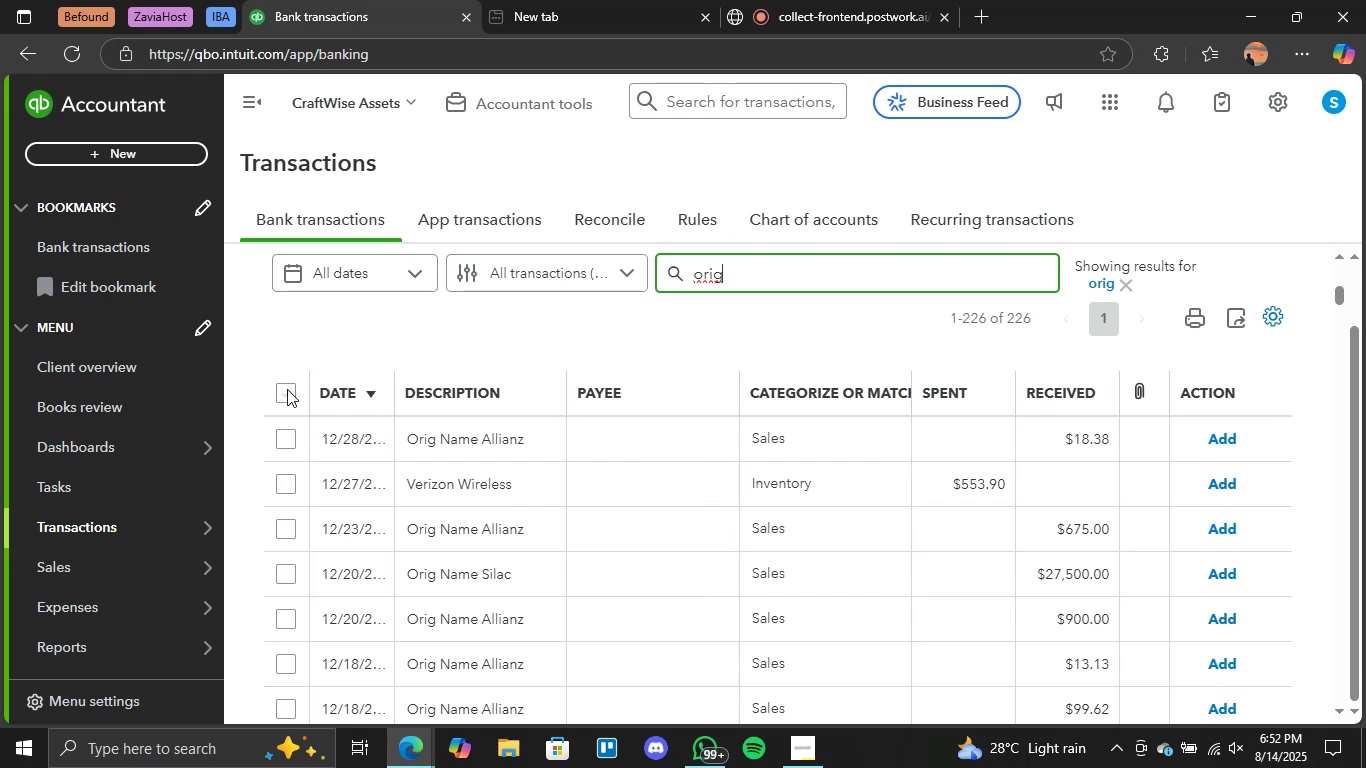 
left_click([283, 390])
 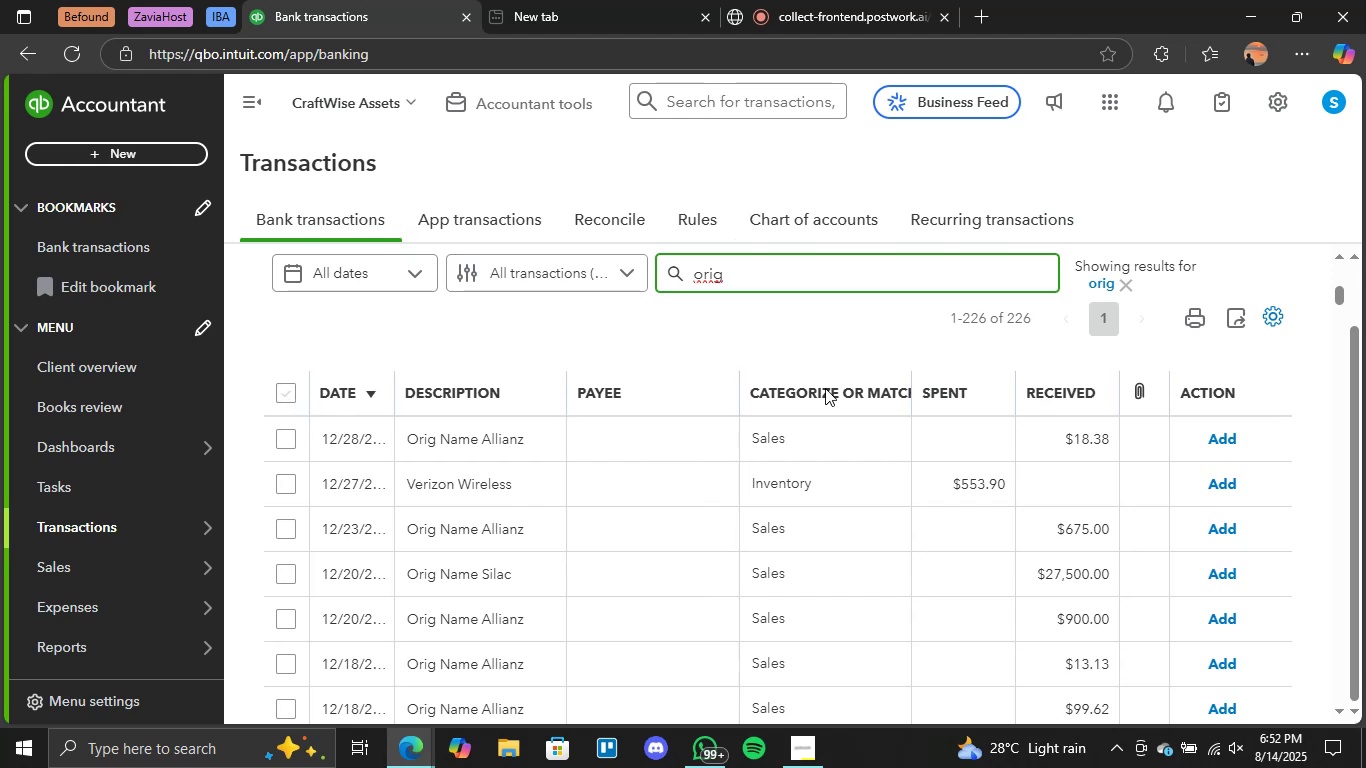 
scroll: coordinate [843, 358], scroll_direction: up, amount: 2.0
 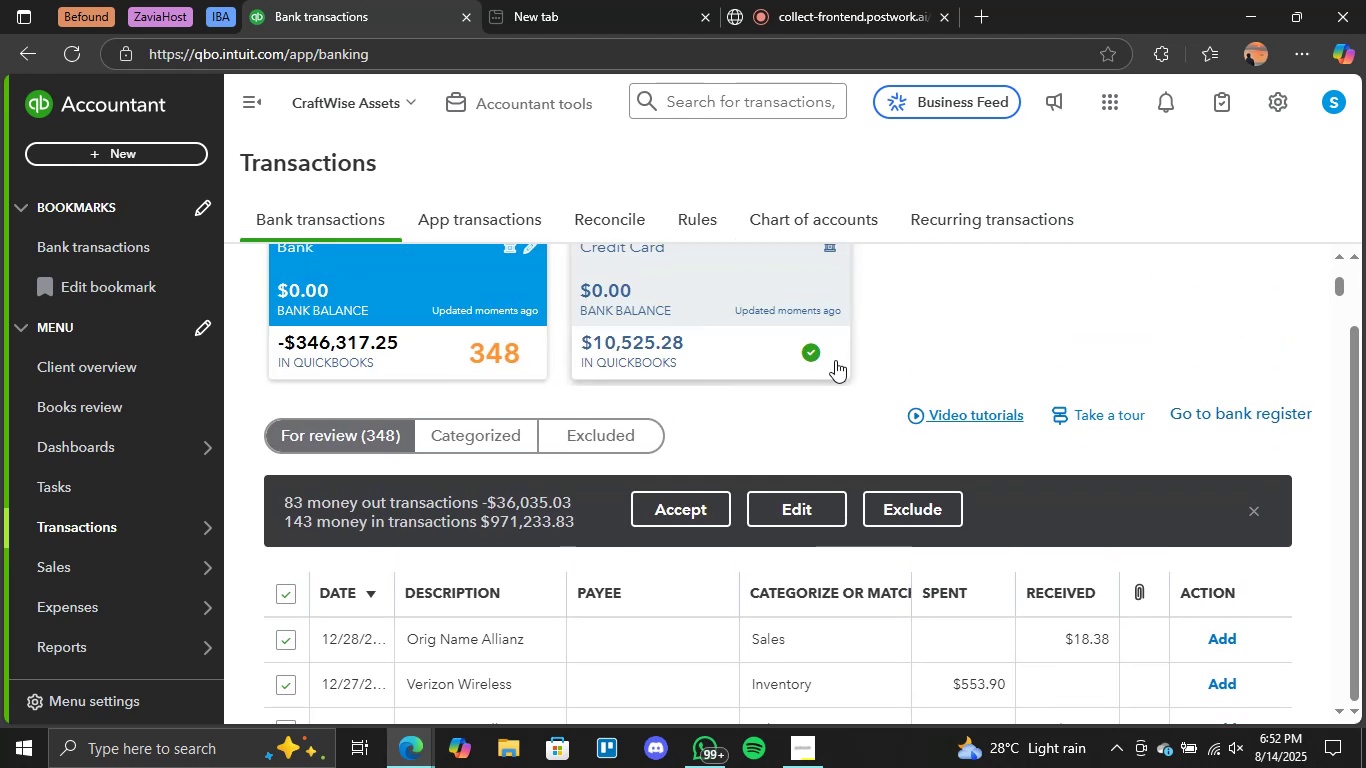 
scroll: coordinate [590, 533], scroll_direction: down, amount: 6.0
 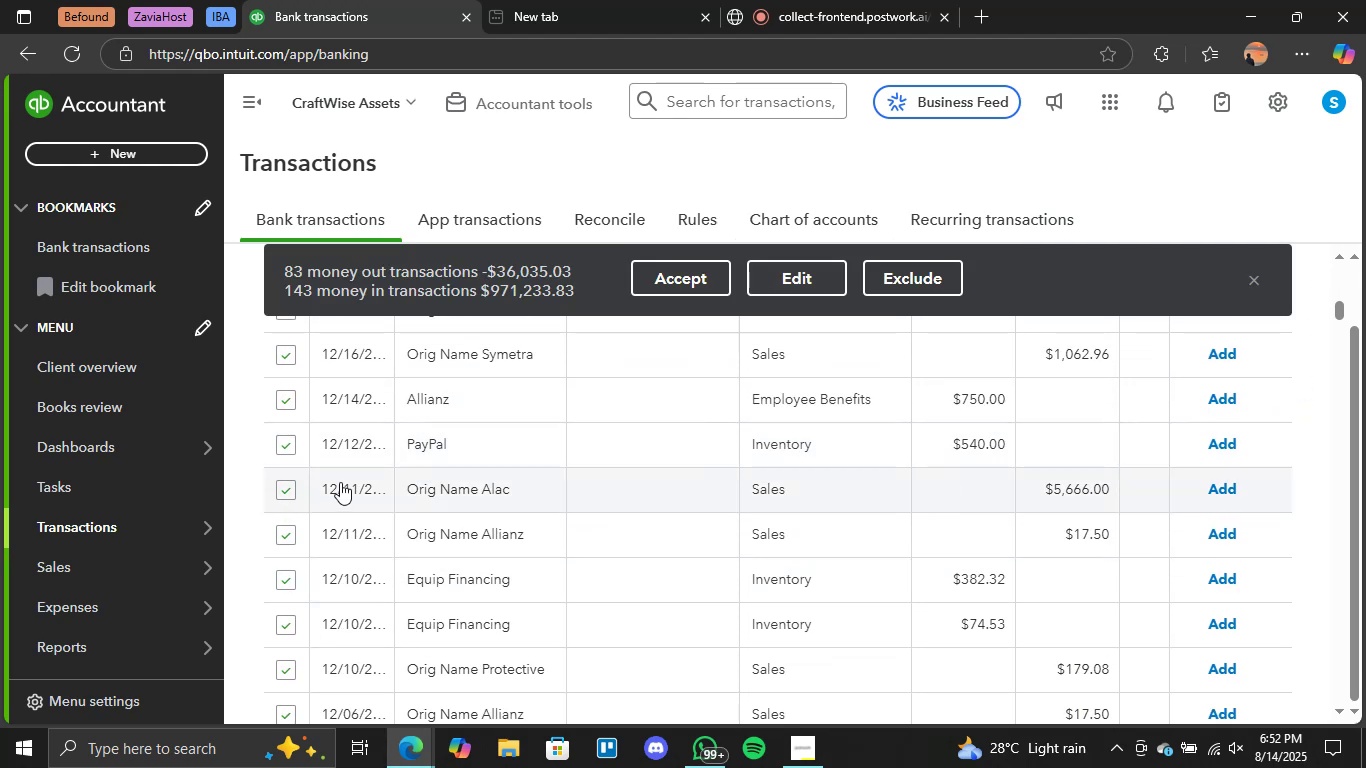 
left_click([284, 441])
 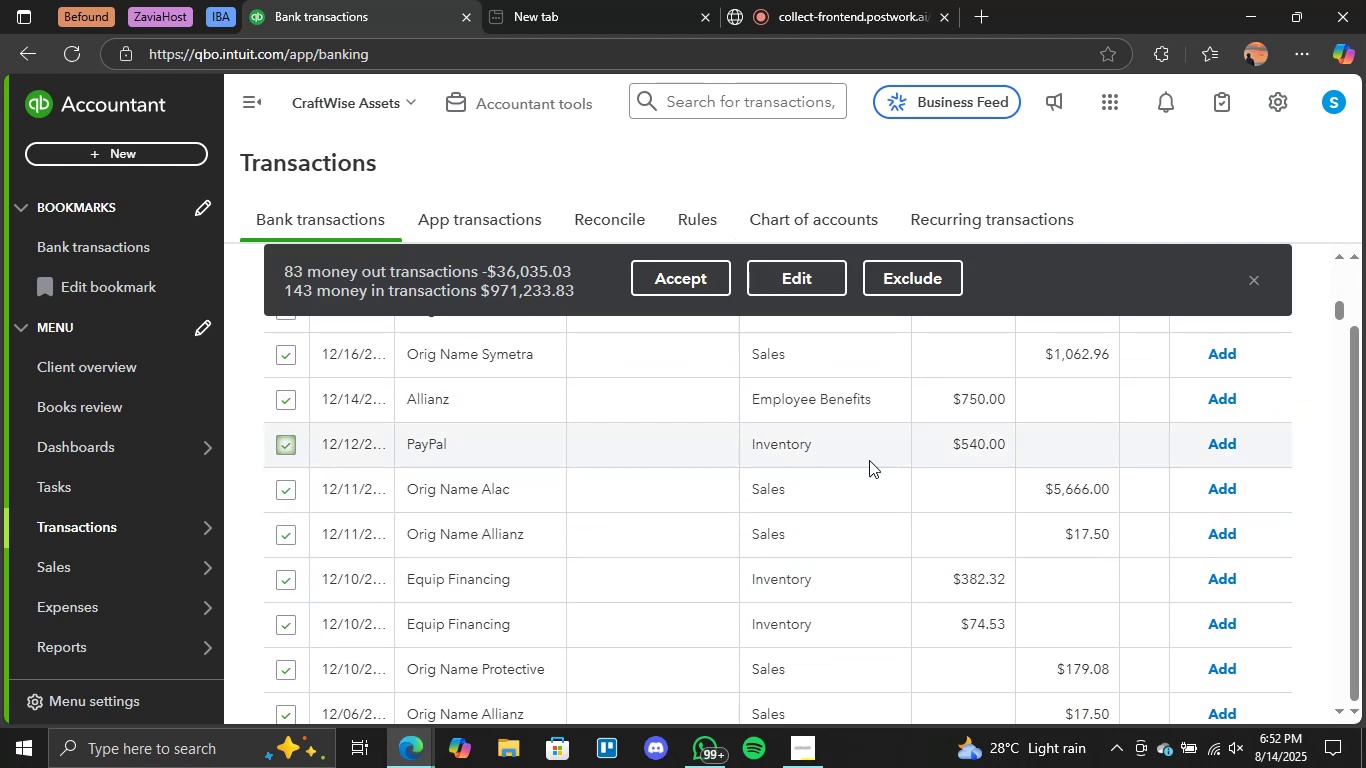 
scroll: coordinate [843, 463], scroll_direction: none, amount: 0.0
 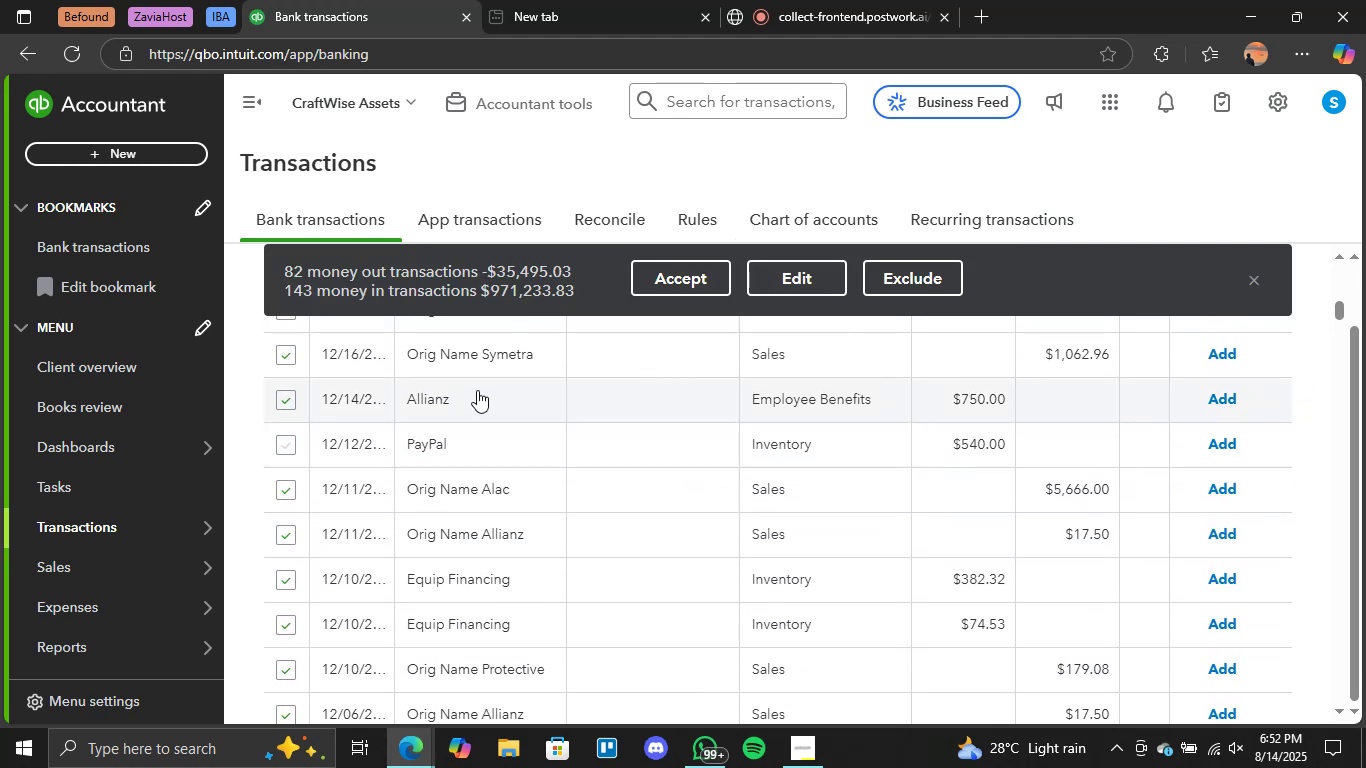 
scroll: coordinate [481, 393], scroll_direction: up, amount: 1.0
 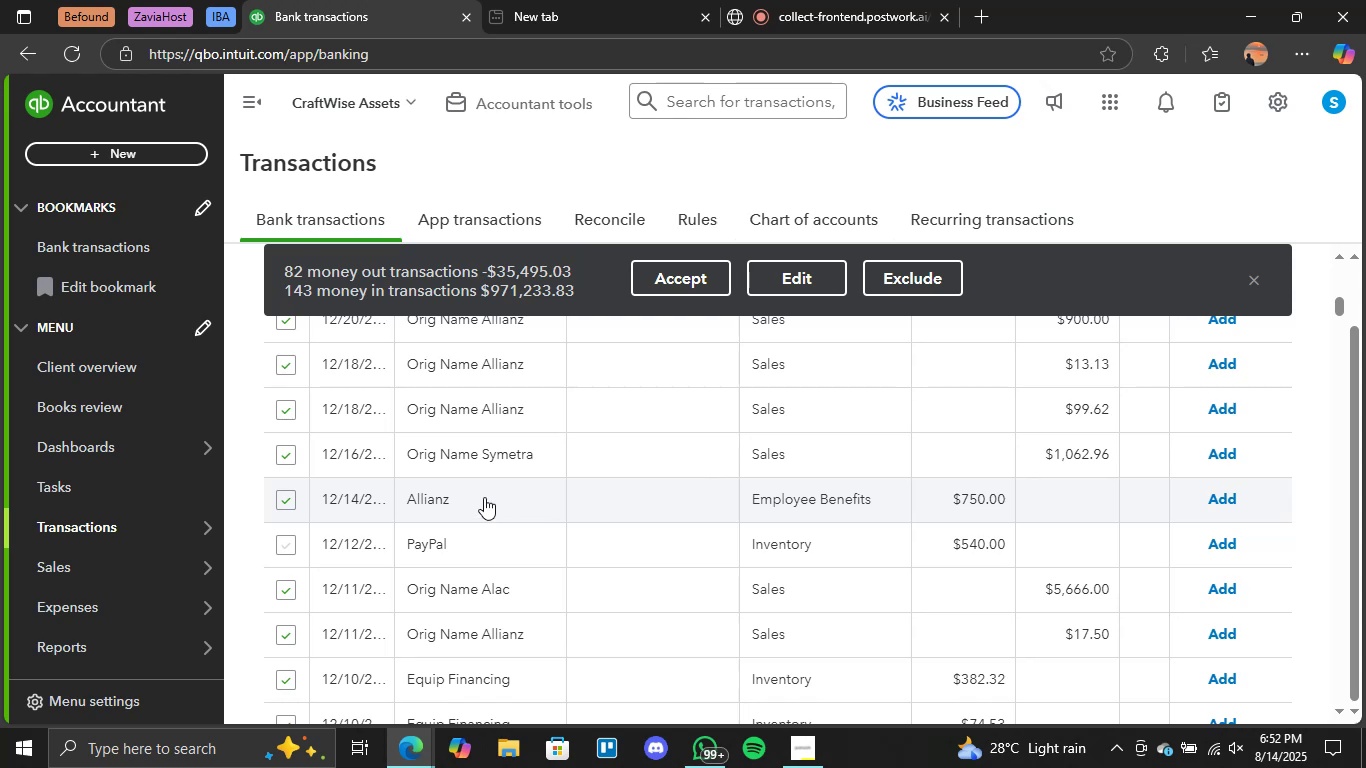 
left_click([443, 495])
 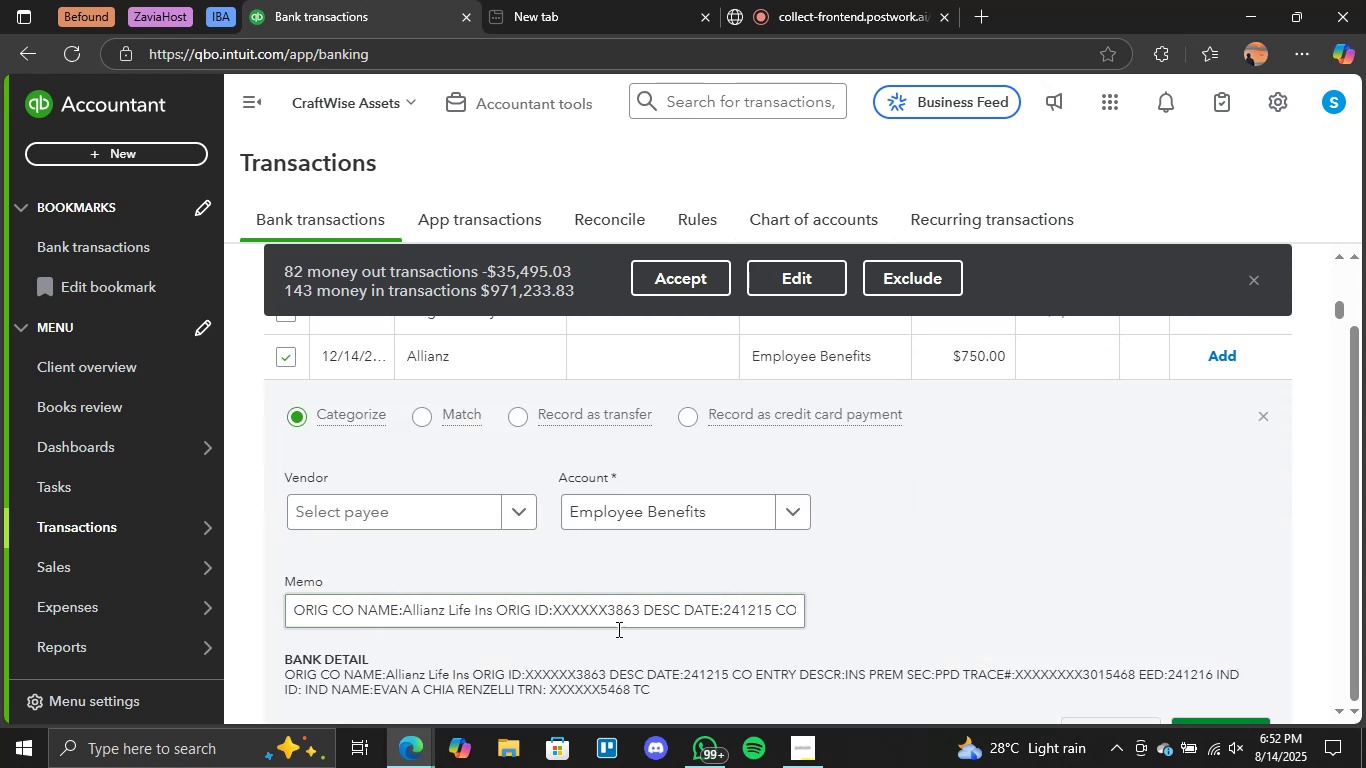 
left_click([1316, 541])
 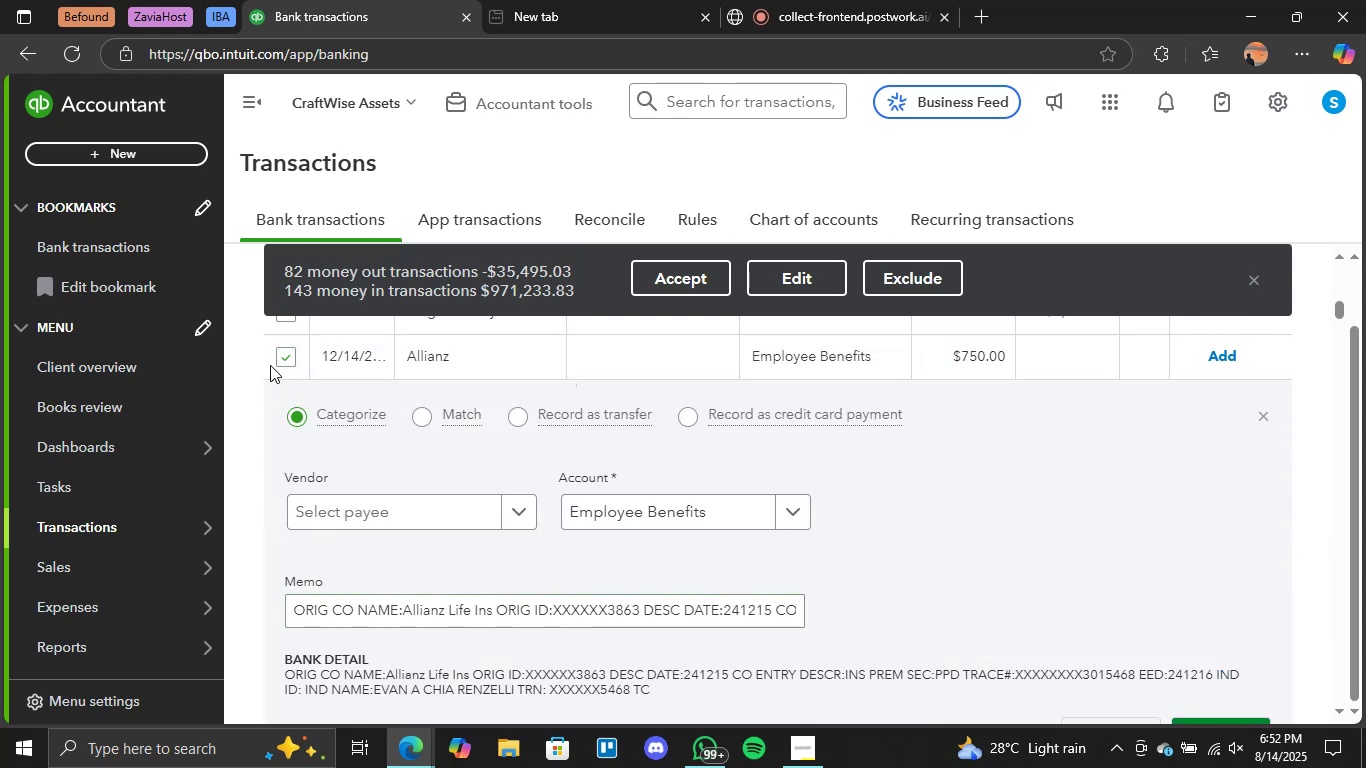 
left_click([286, 357])
 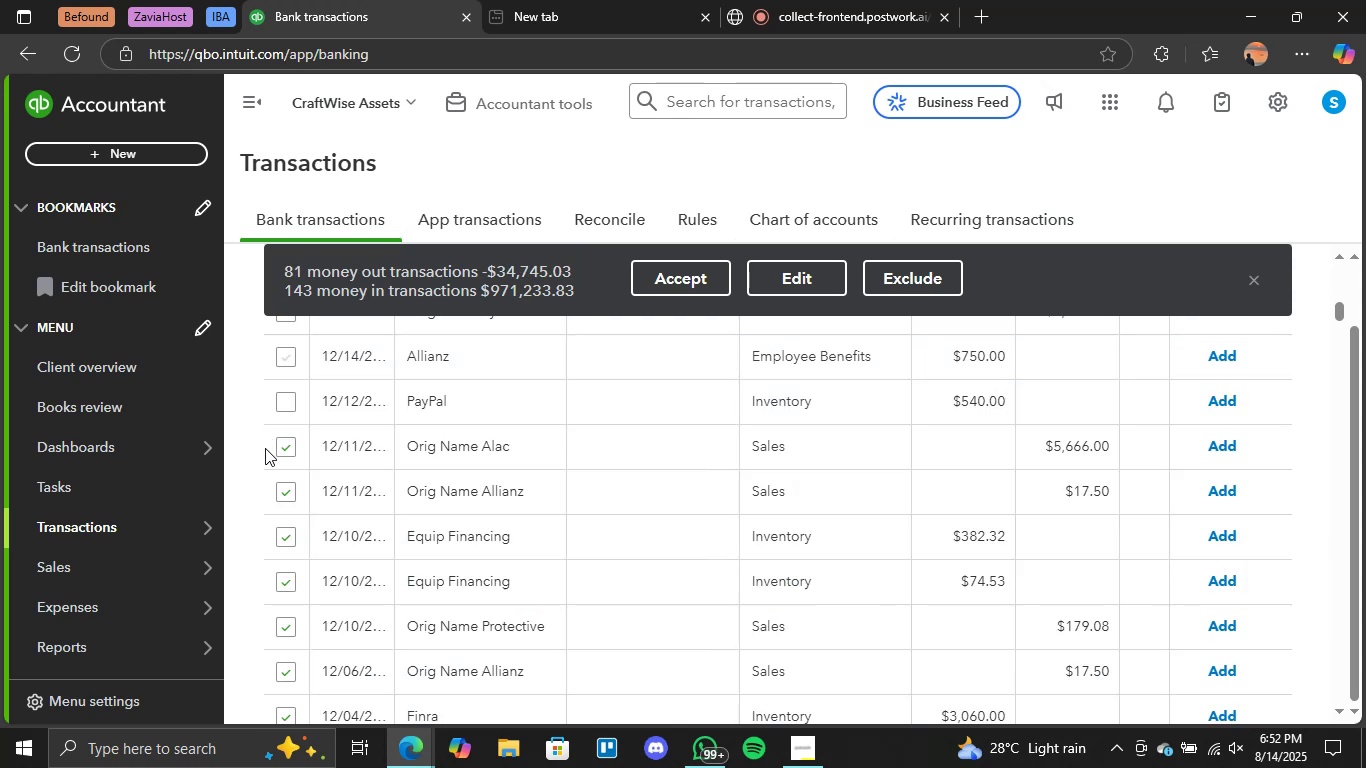 
scroll: coordinate [918, 507], scroll_direction: down, amount: 2.0
 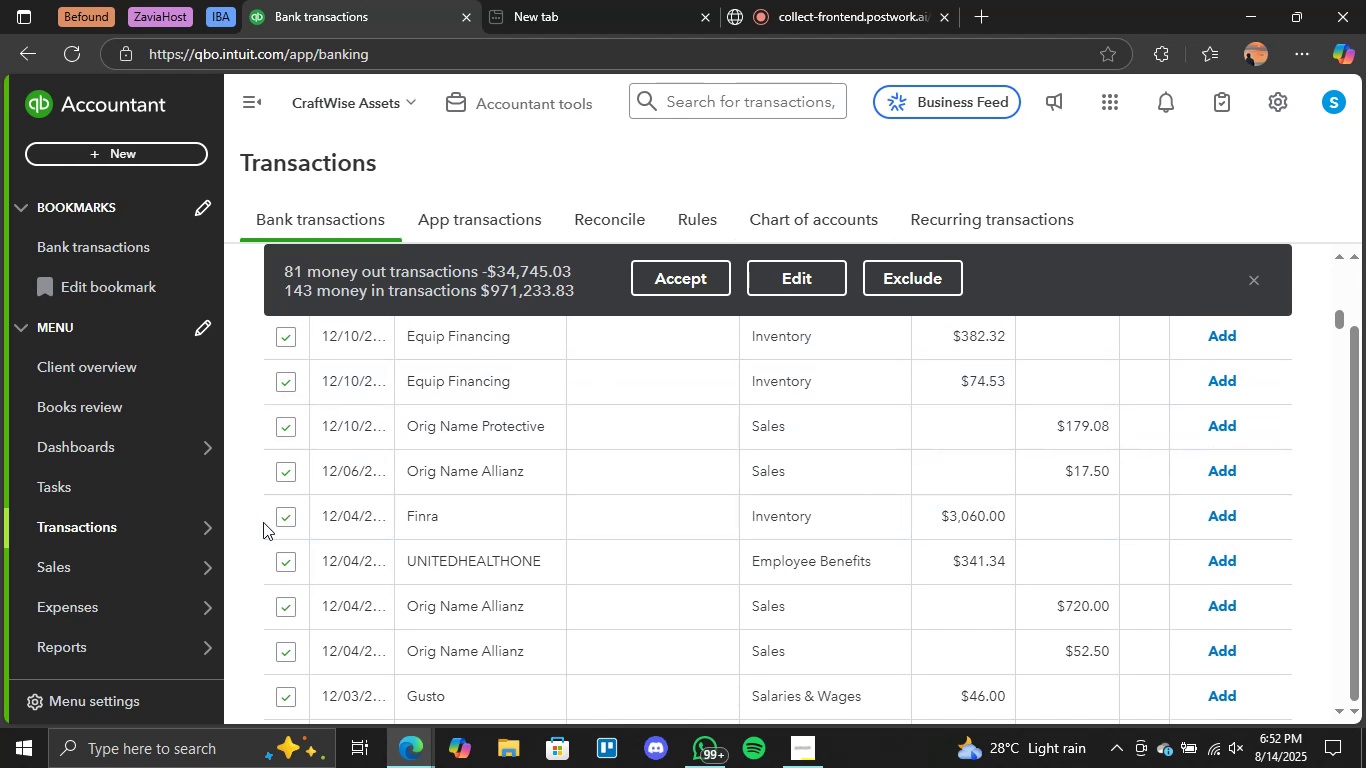 
left_click([286, 515])
 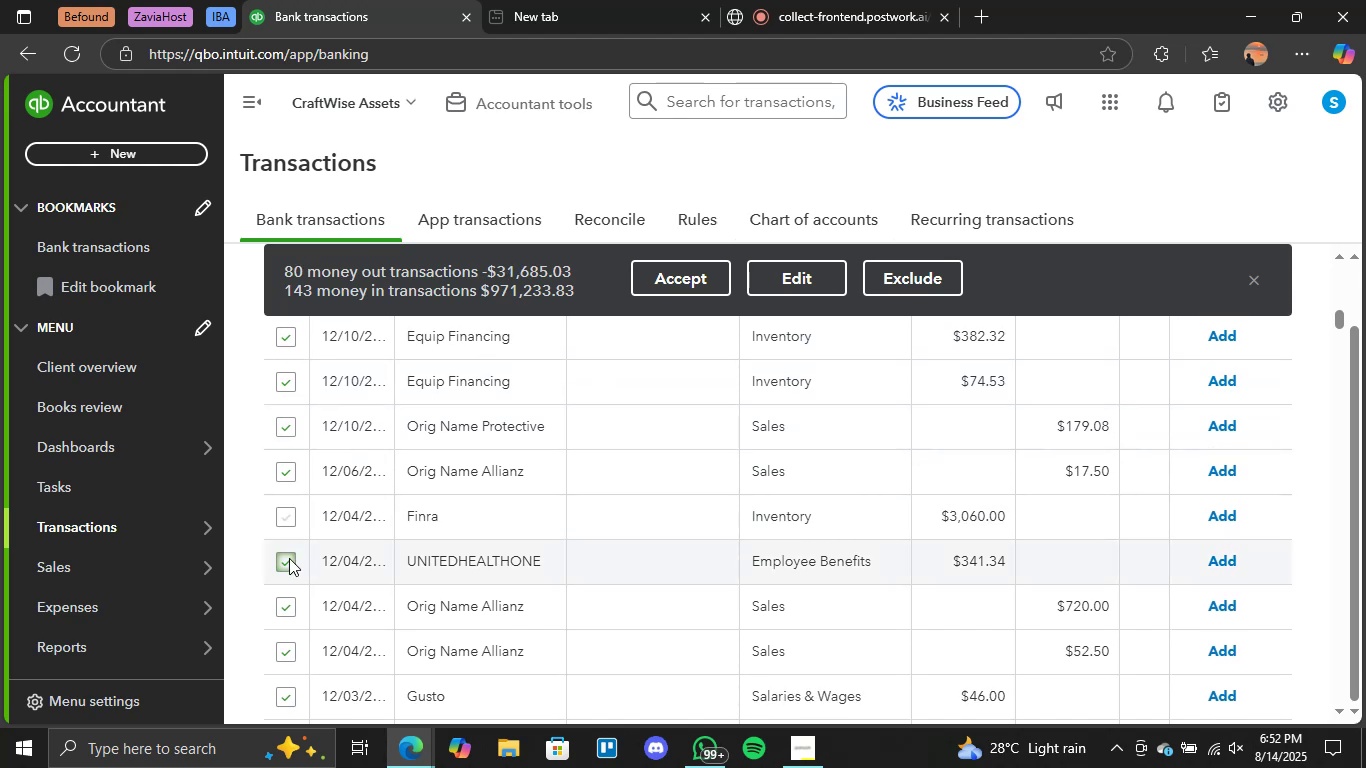 
left_click([289, 562])
 